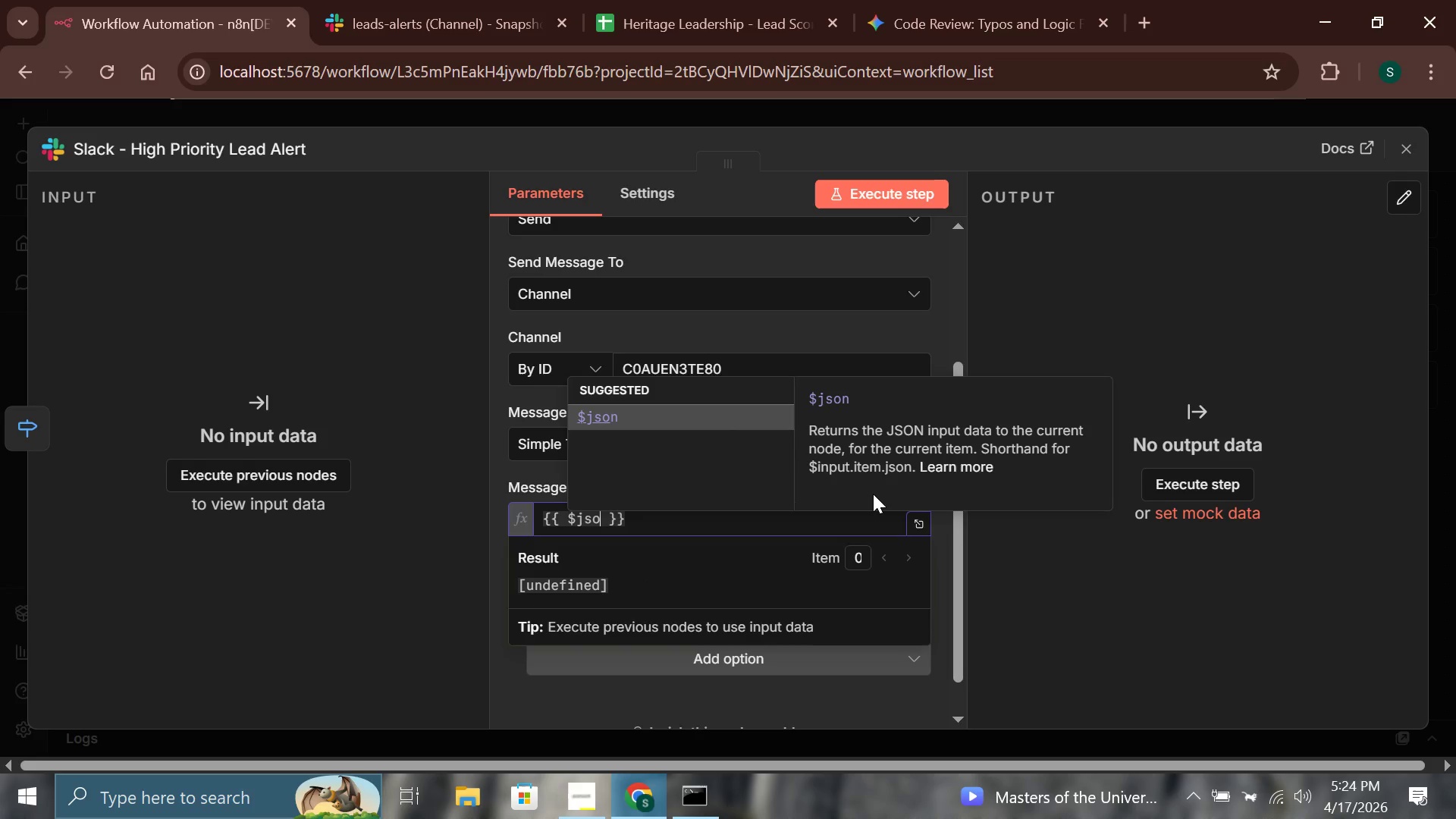 
key(Enter)
 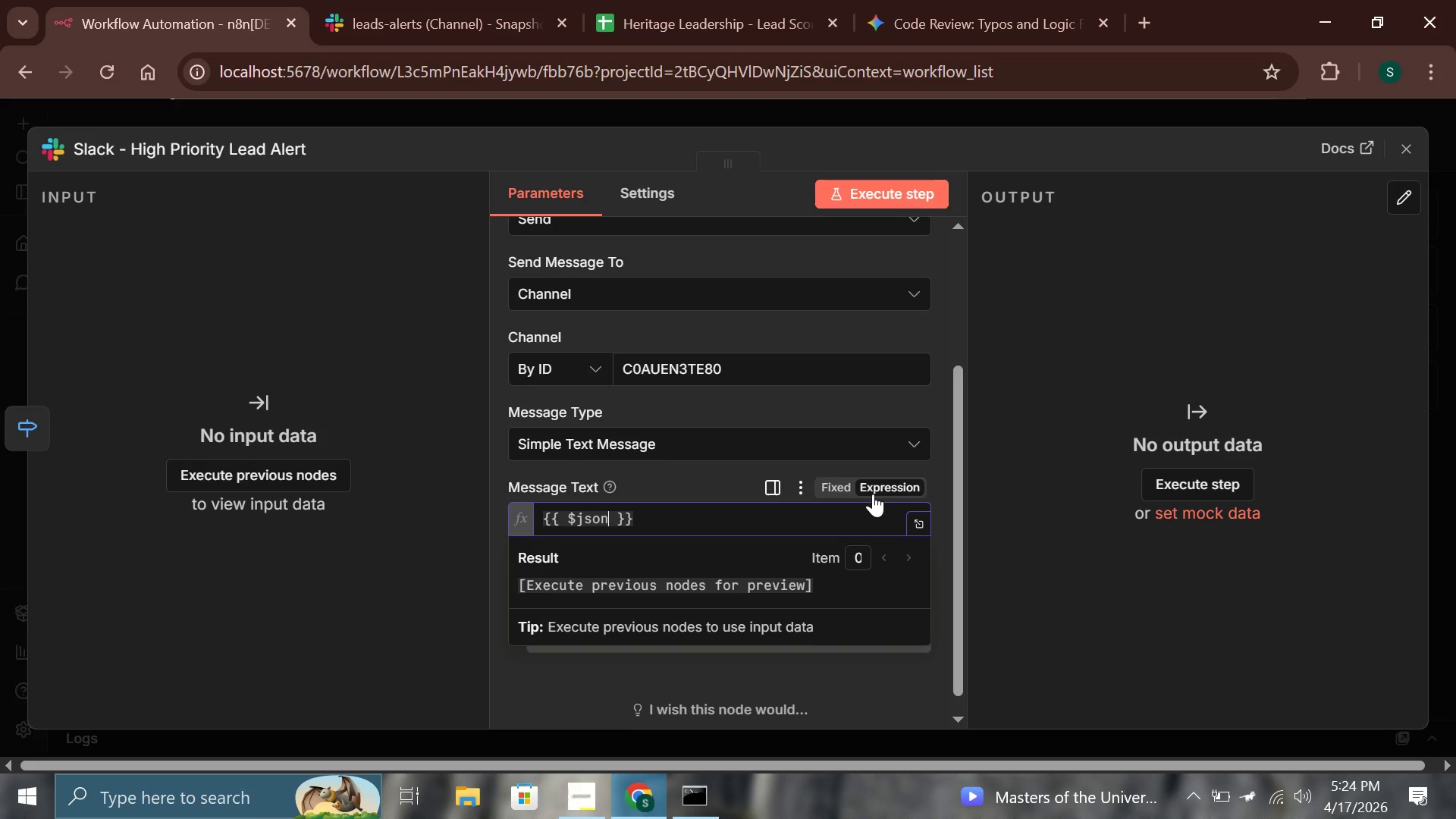 
type(.slack_message)
 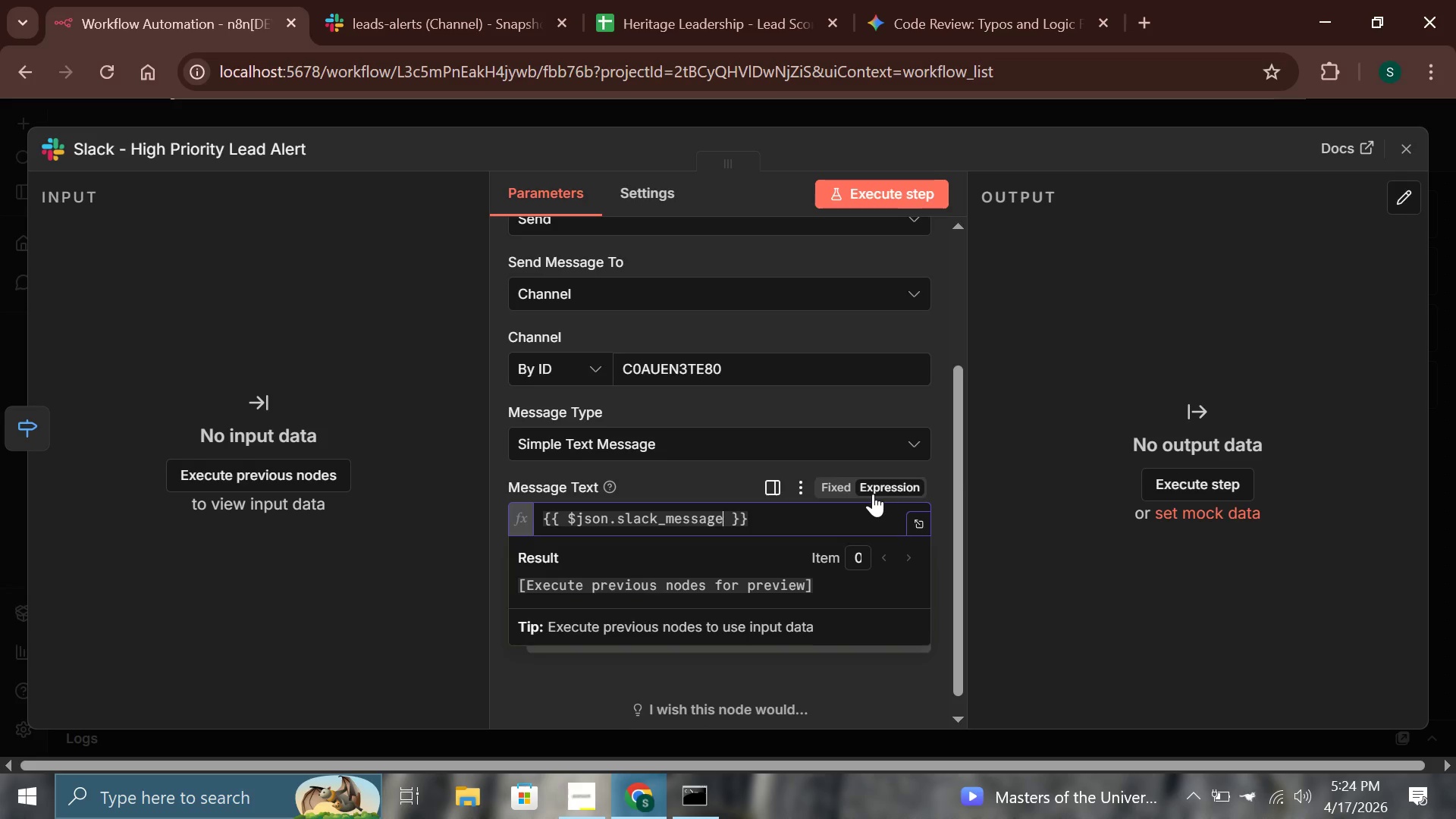 
left_click([681, 490])
 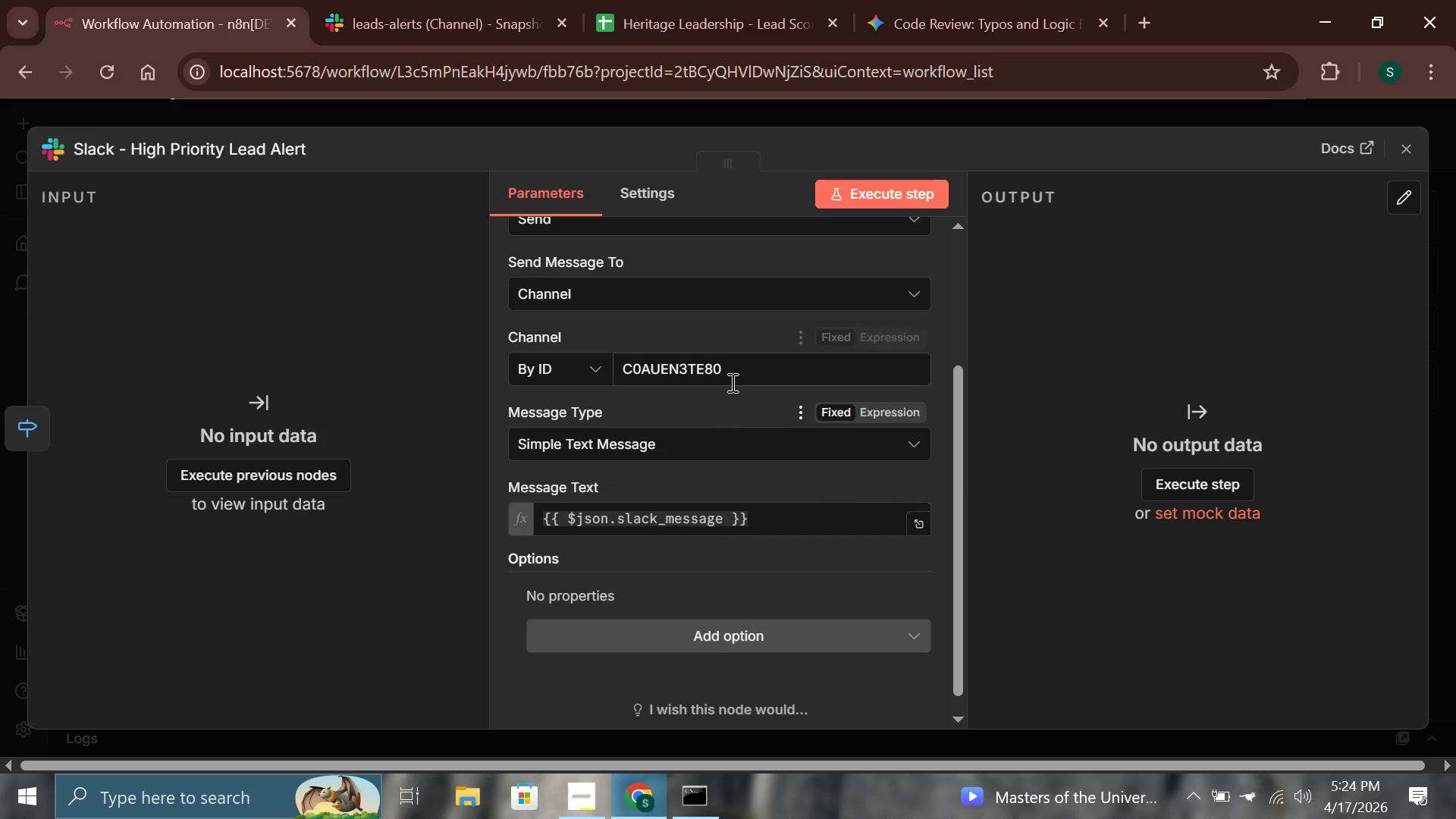 
scroll: coordinate [730, 388], scroll_direction: down, amount: 5.0
 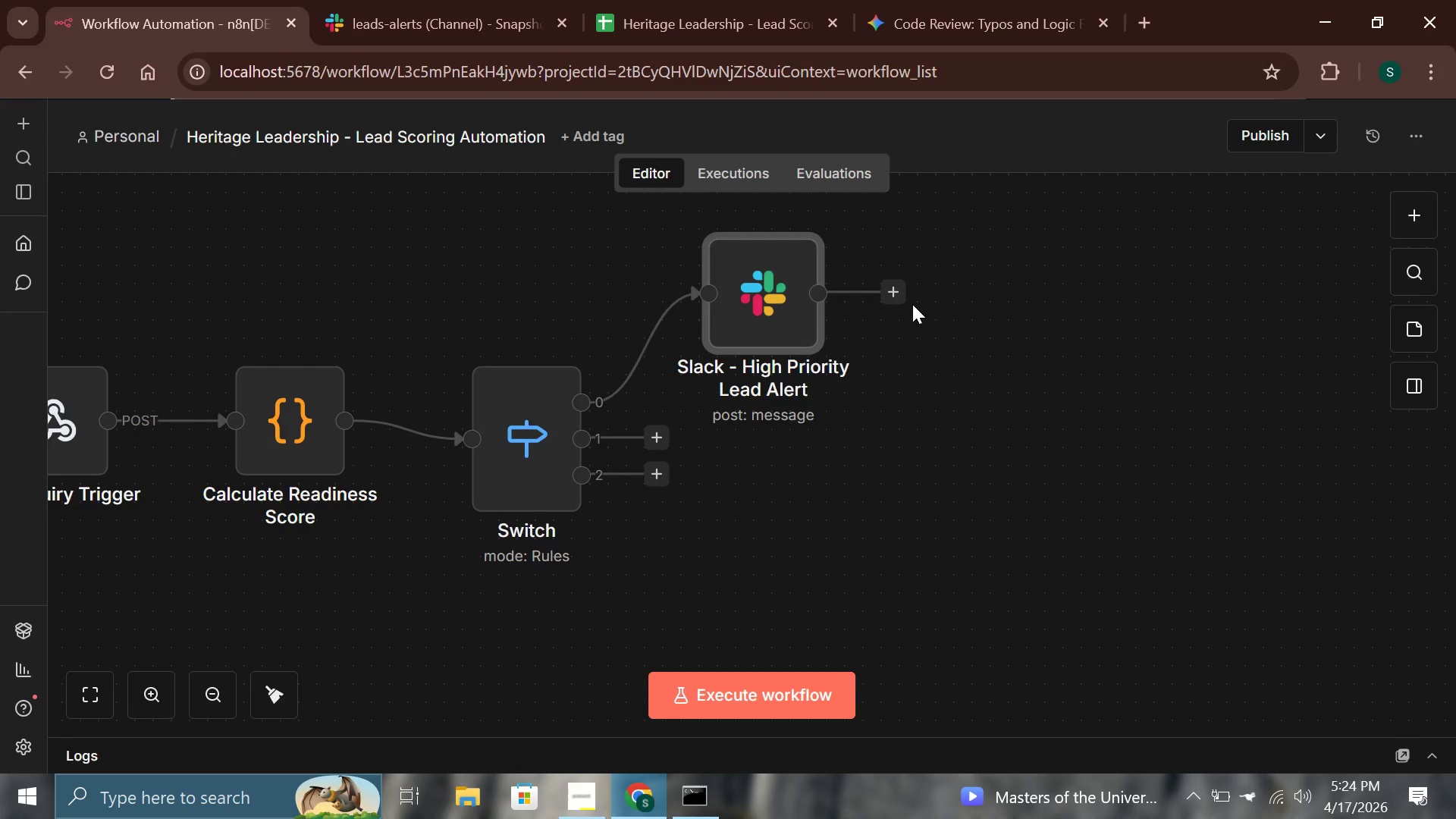 
wait(11.72)
 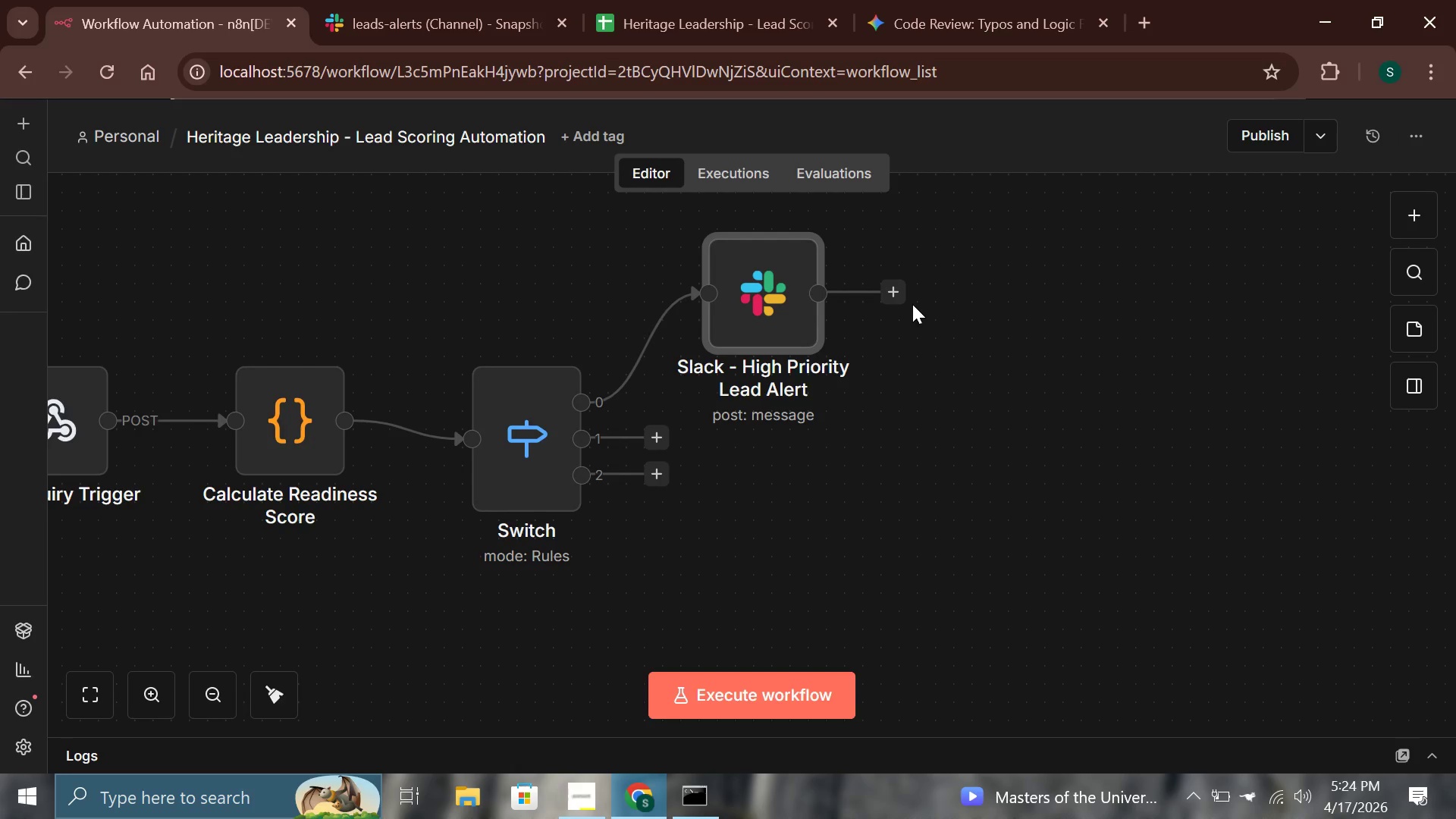 
type(send e)
 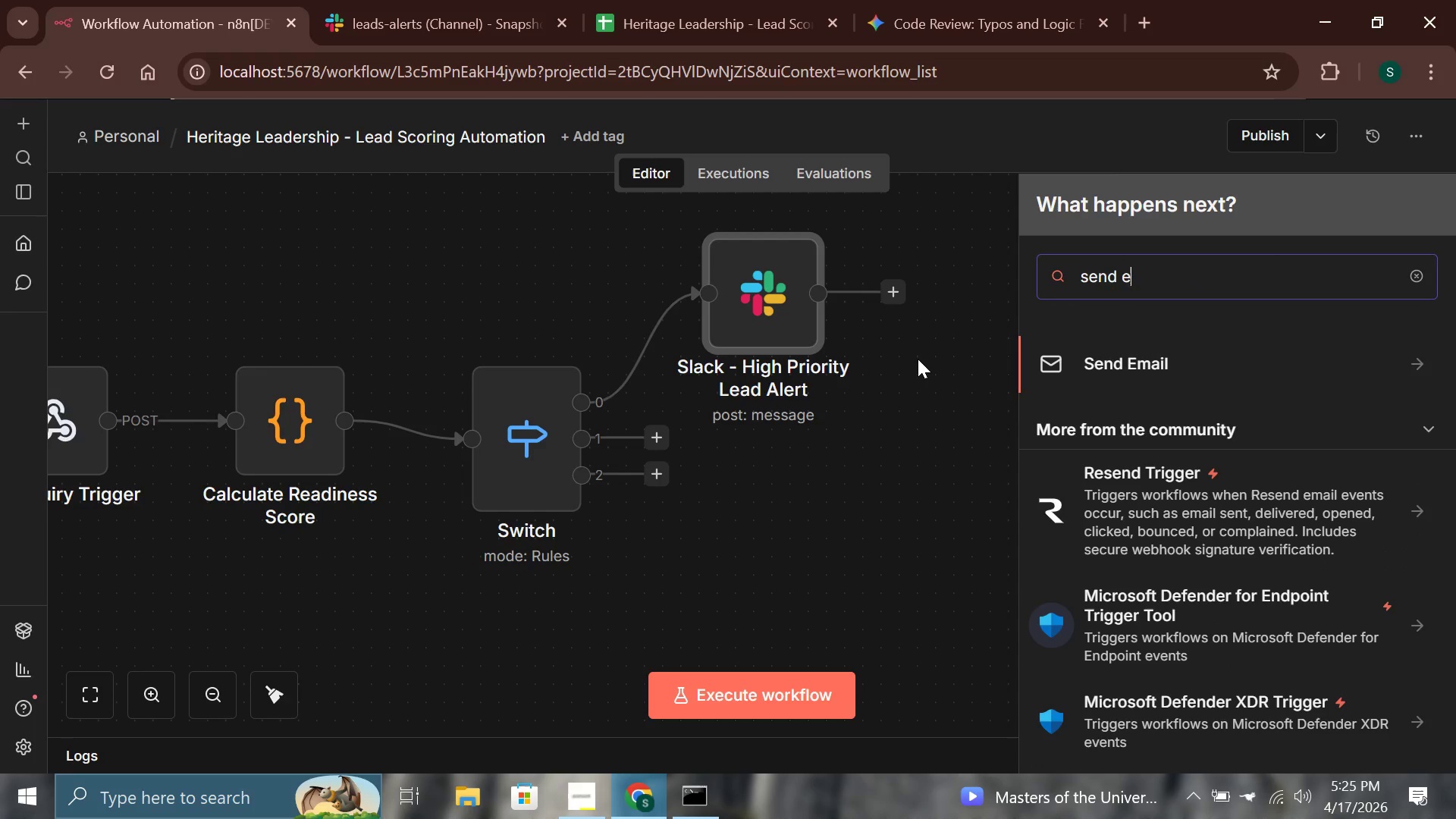 
key(Enter)
 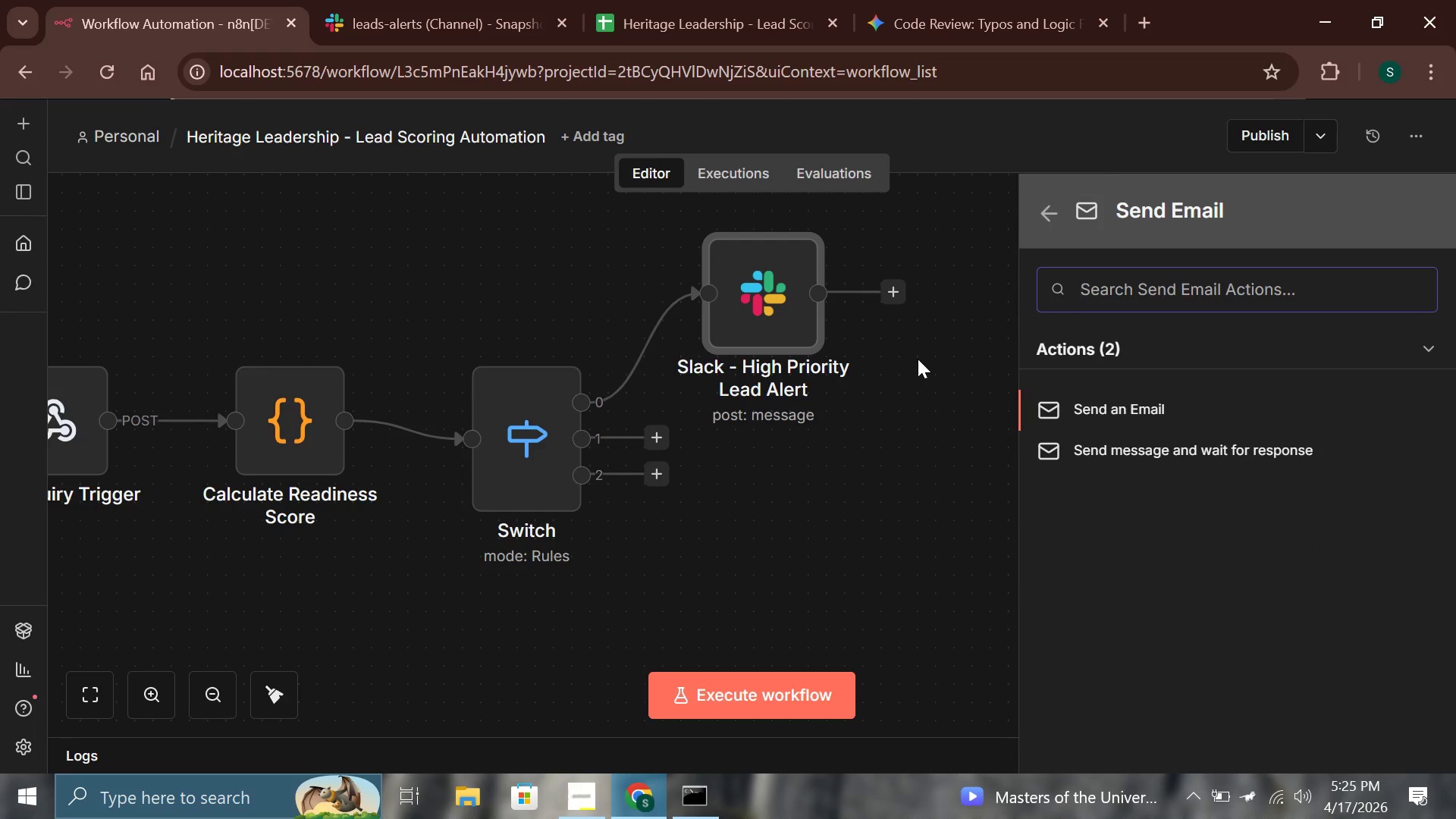 
left_click([1071, 402])
 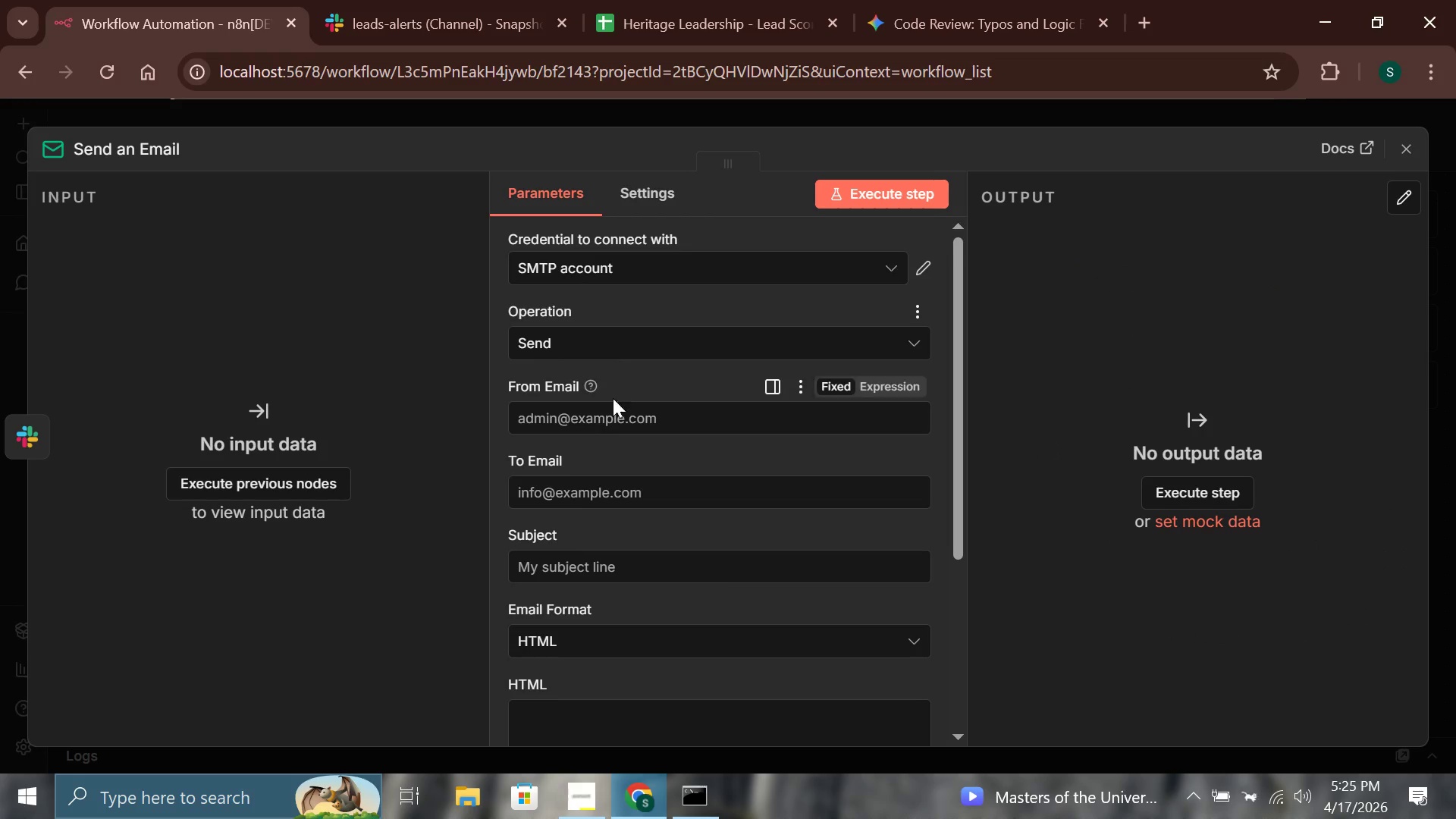 
left_click([653, 423])
 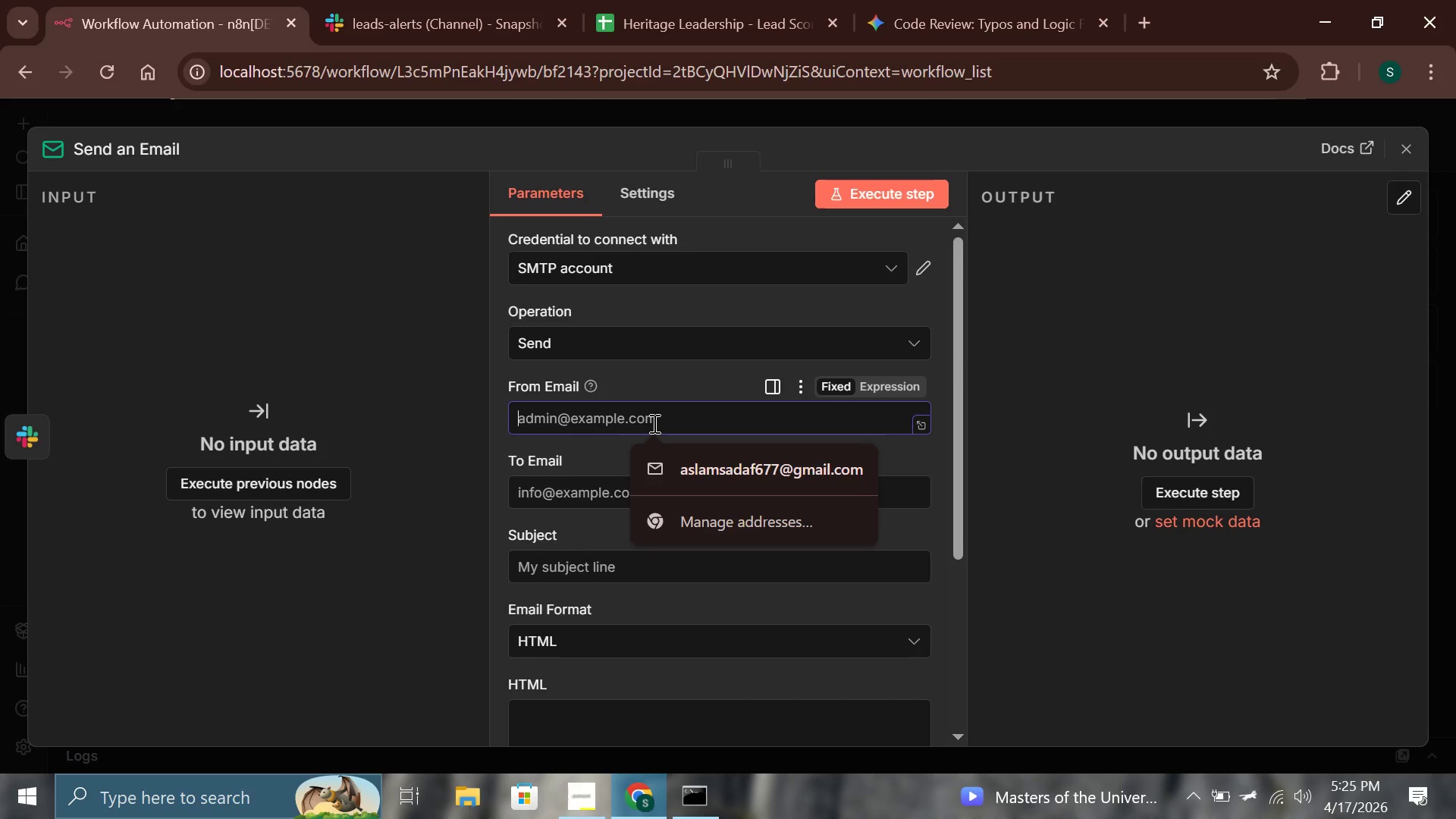 
left_click([672, 470])
 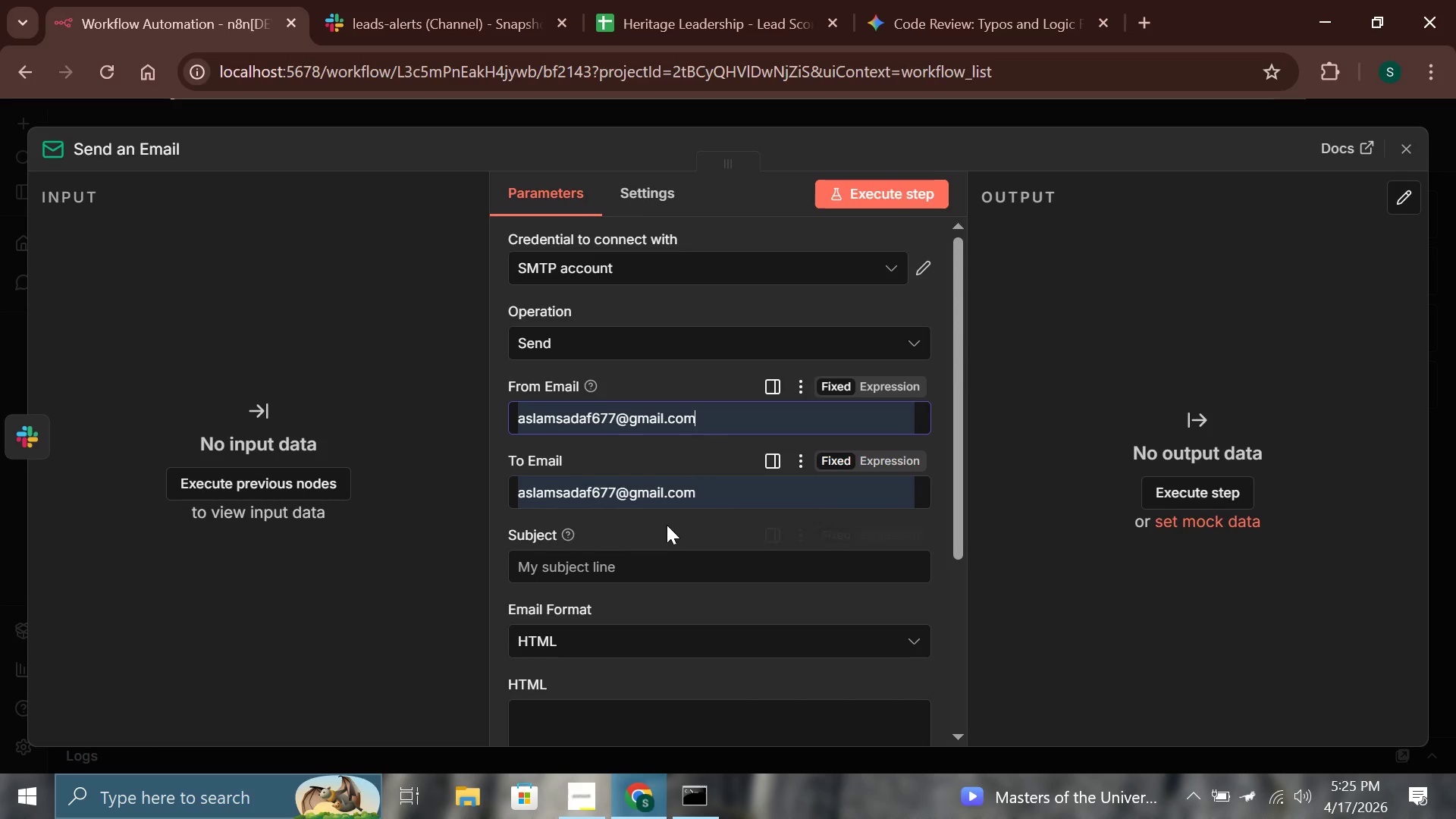 
left_click([665, 536])
 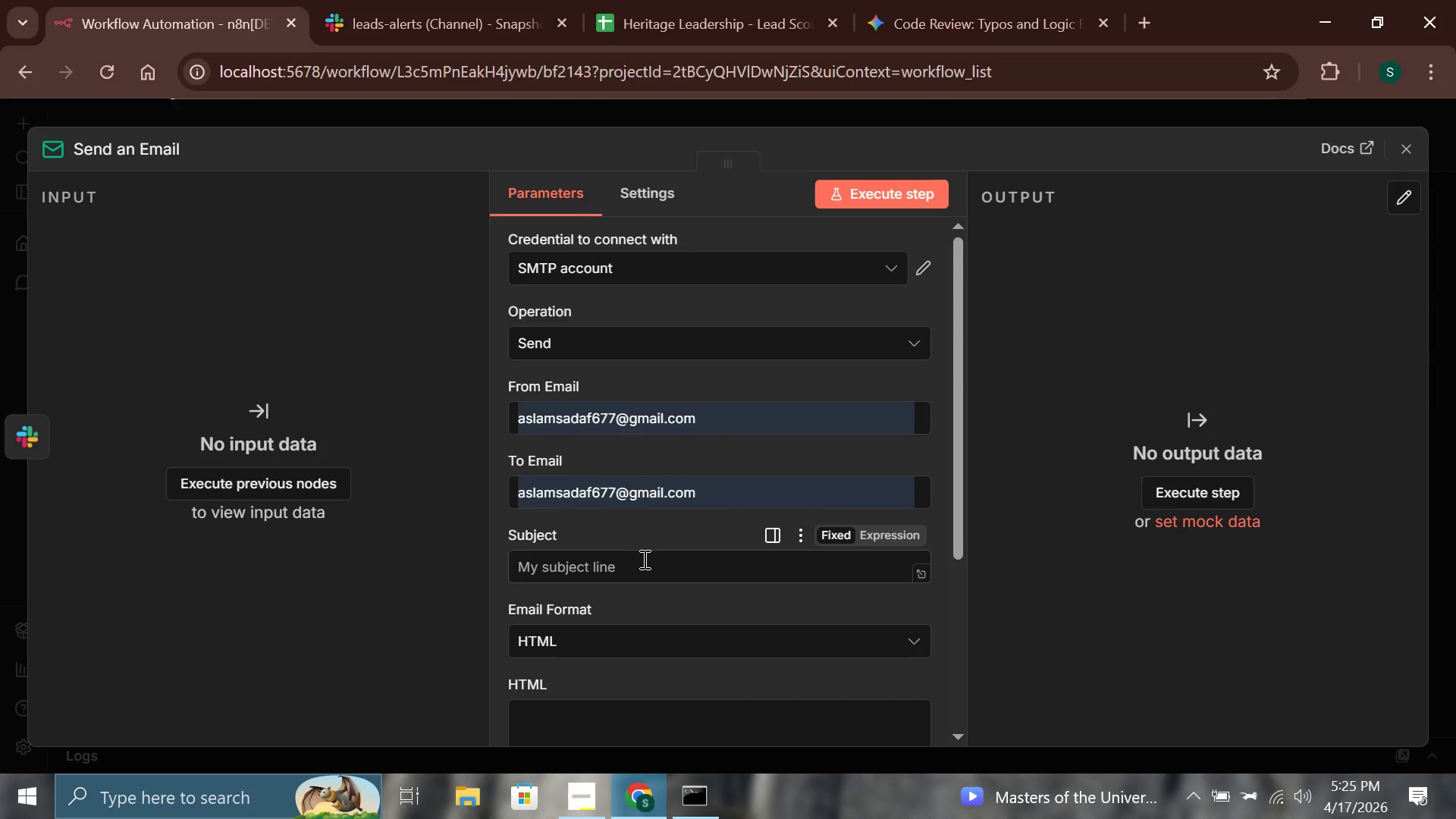 
left_click([646, 565])
 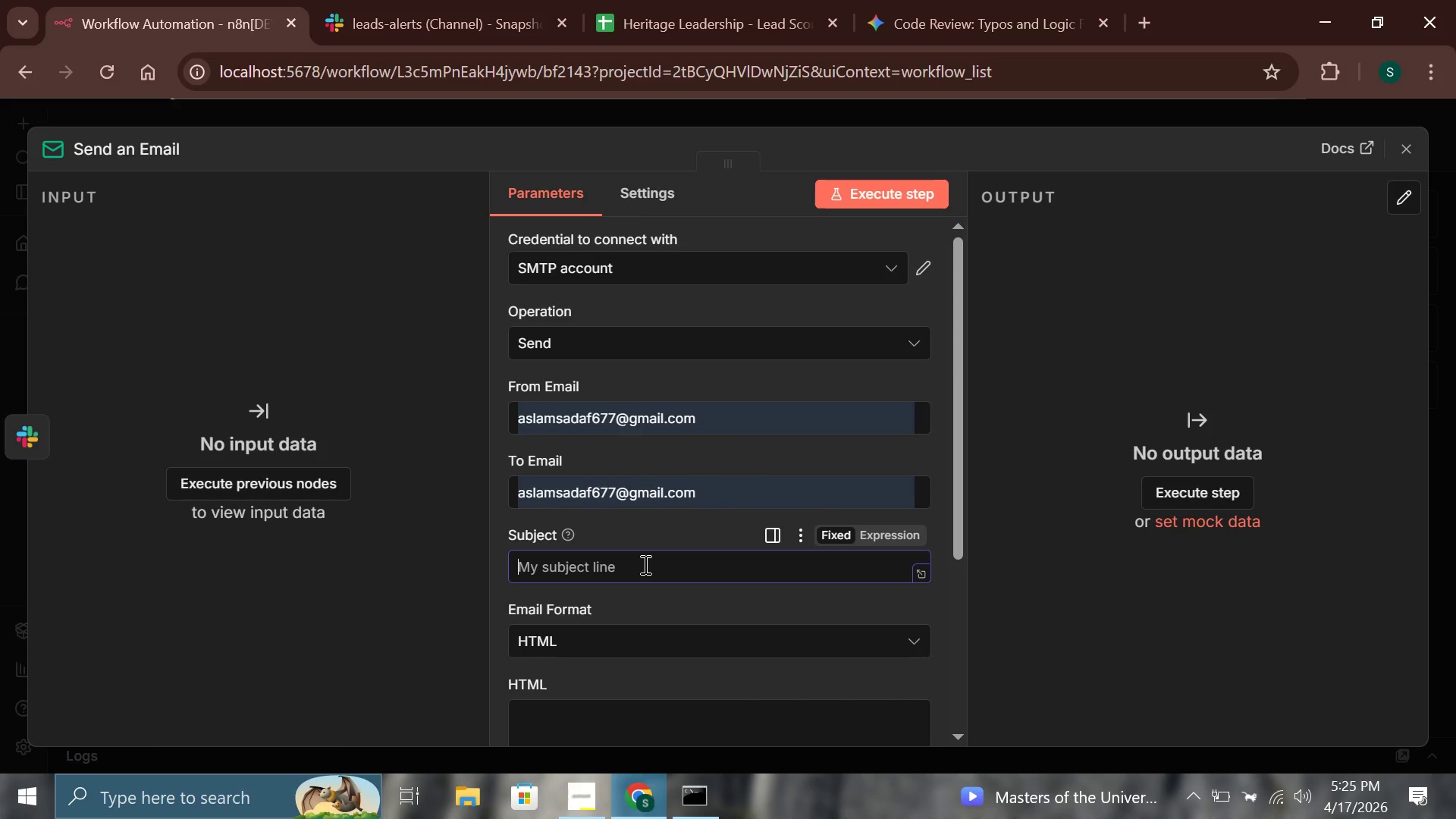 
scroll: coordinate [644, 564], scroll_direction: down, amount: 1.0
 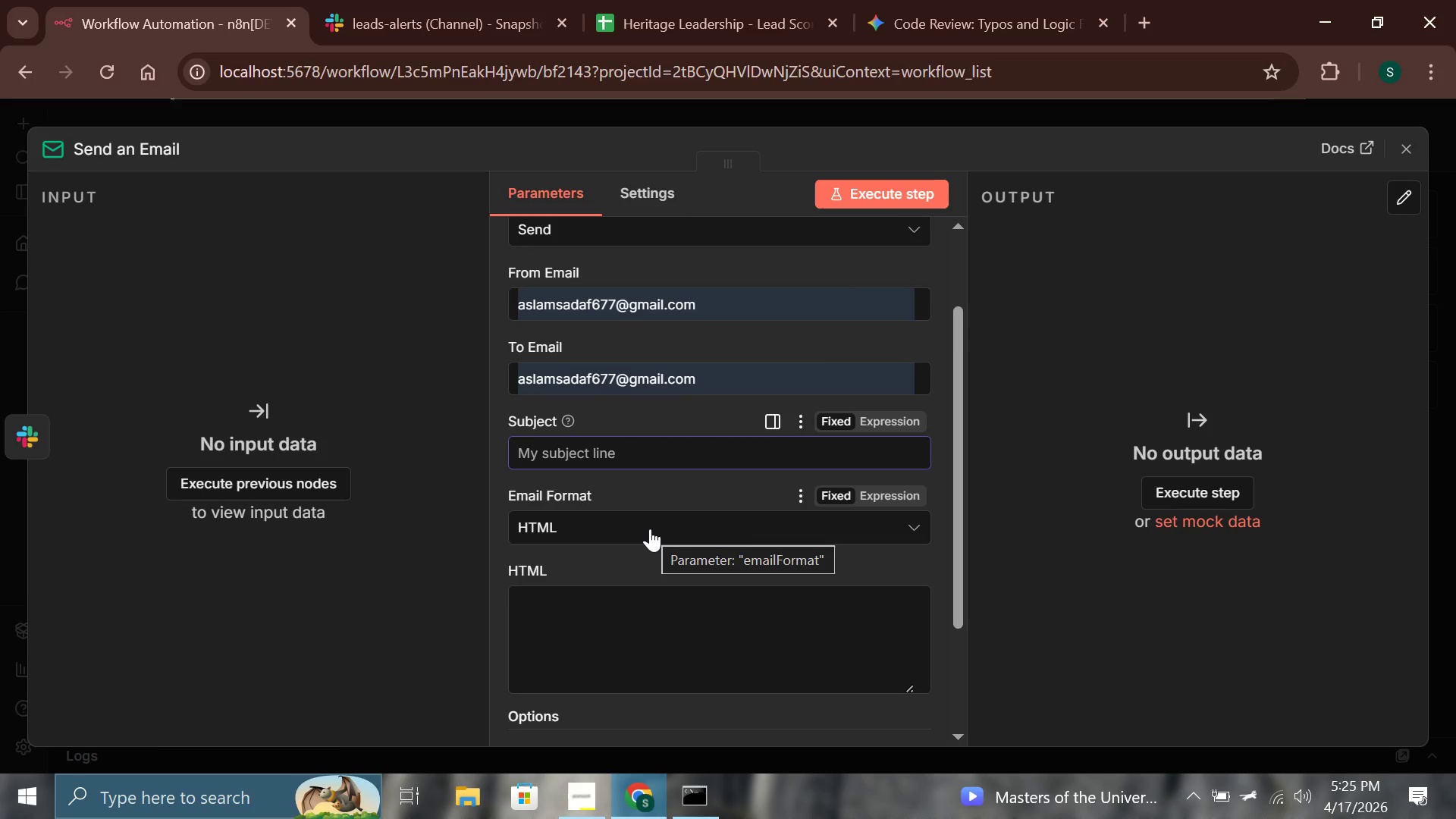 
key(Meta+Period)
 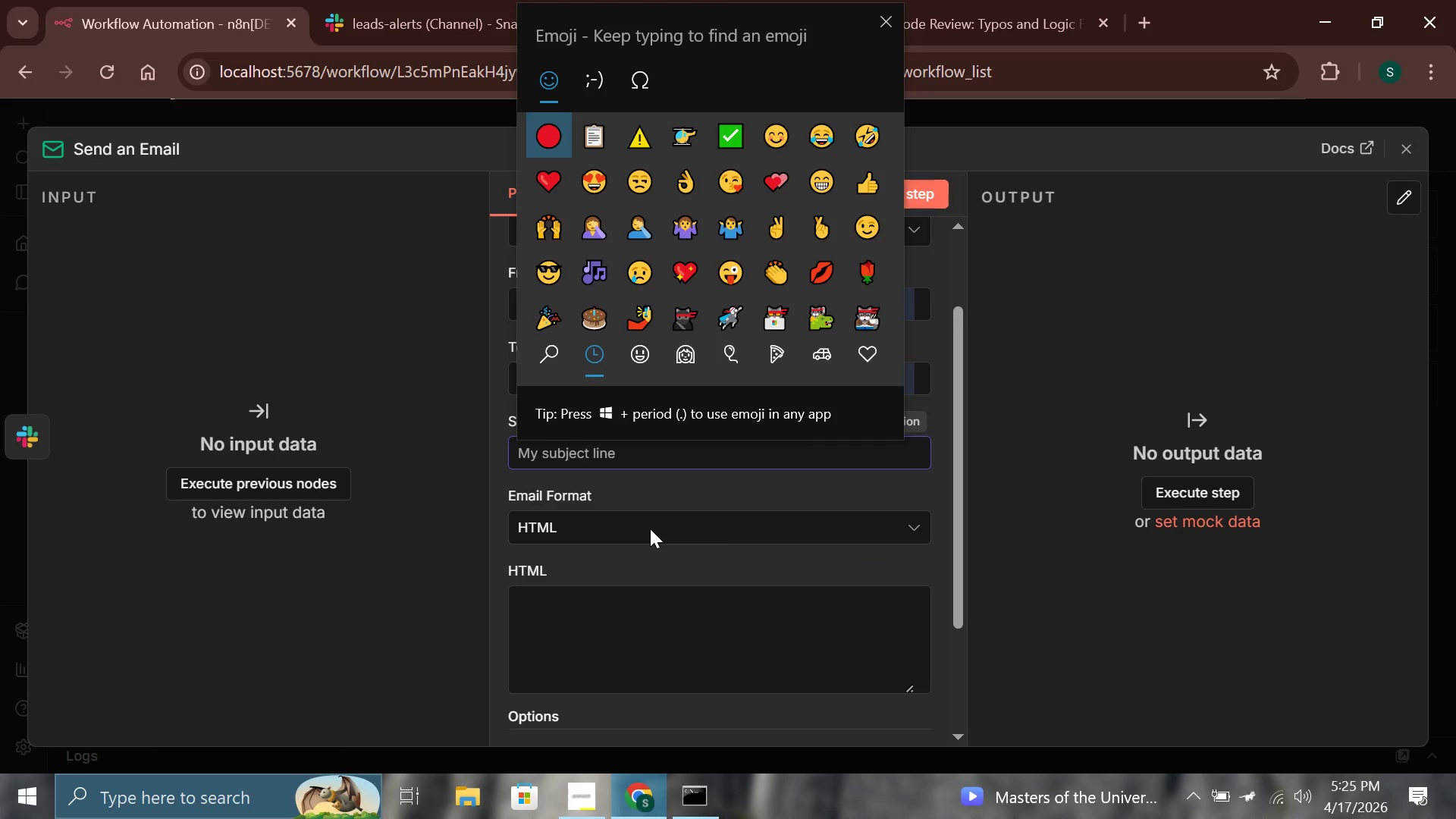 
key(Enter)
 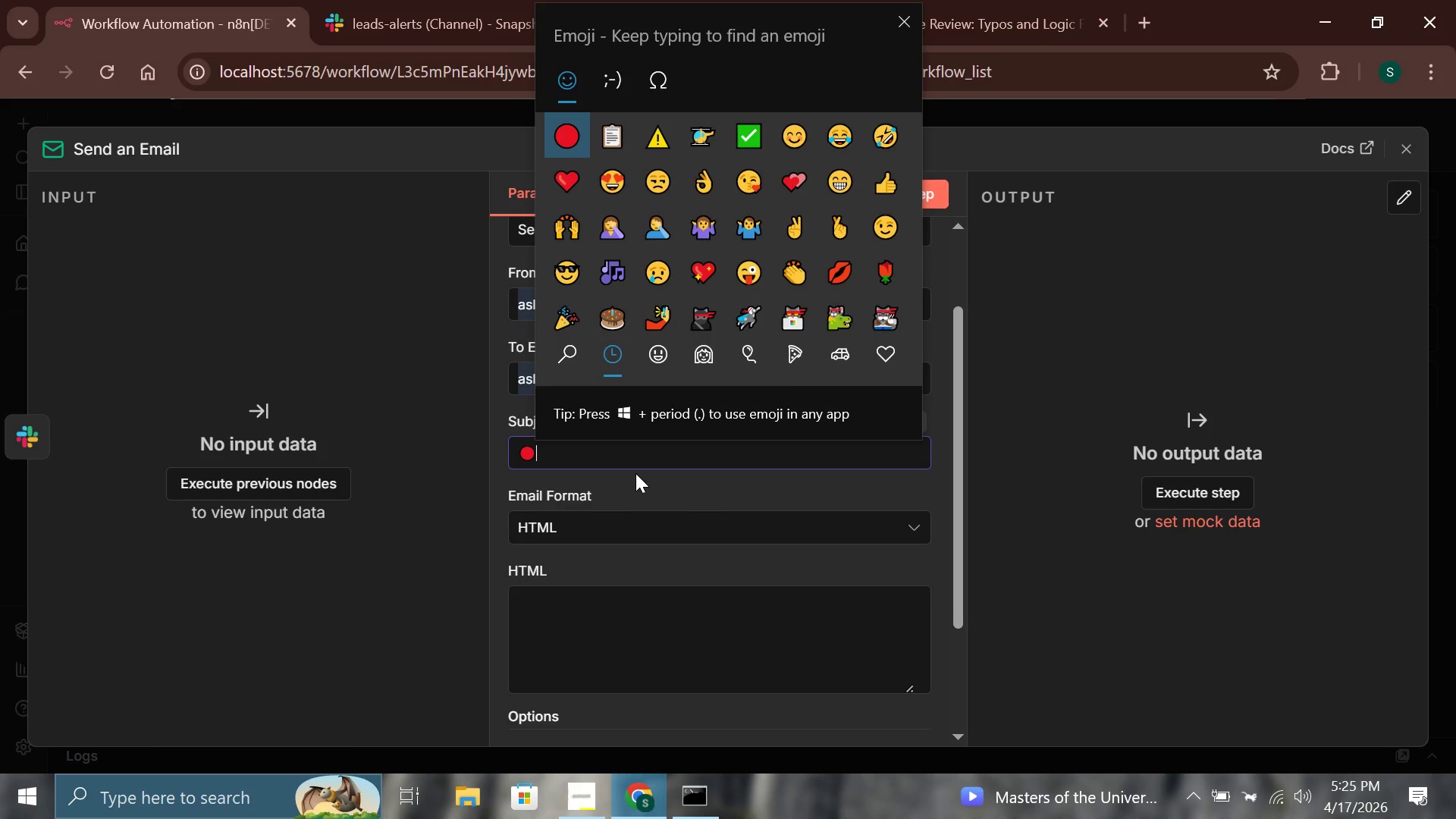 
left_click([631, 457])
 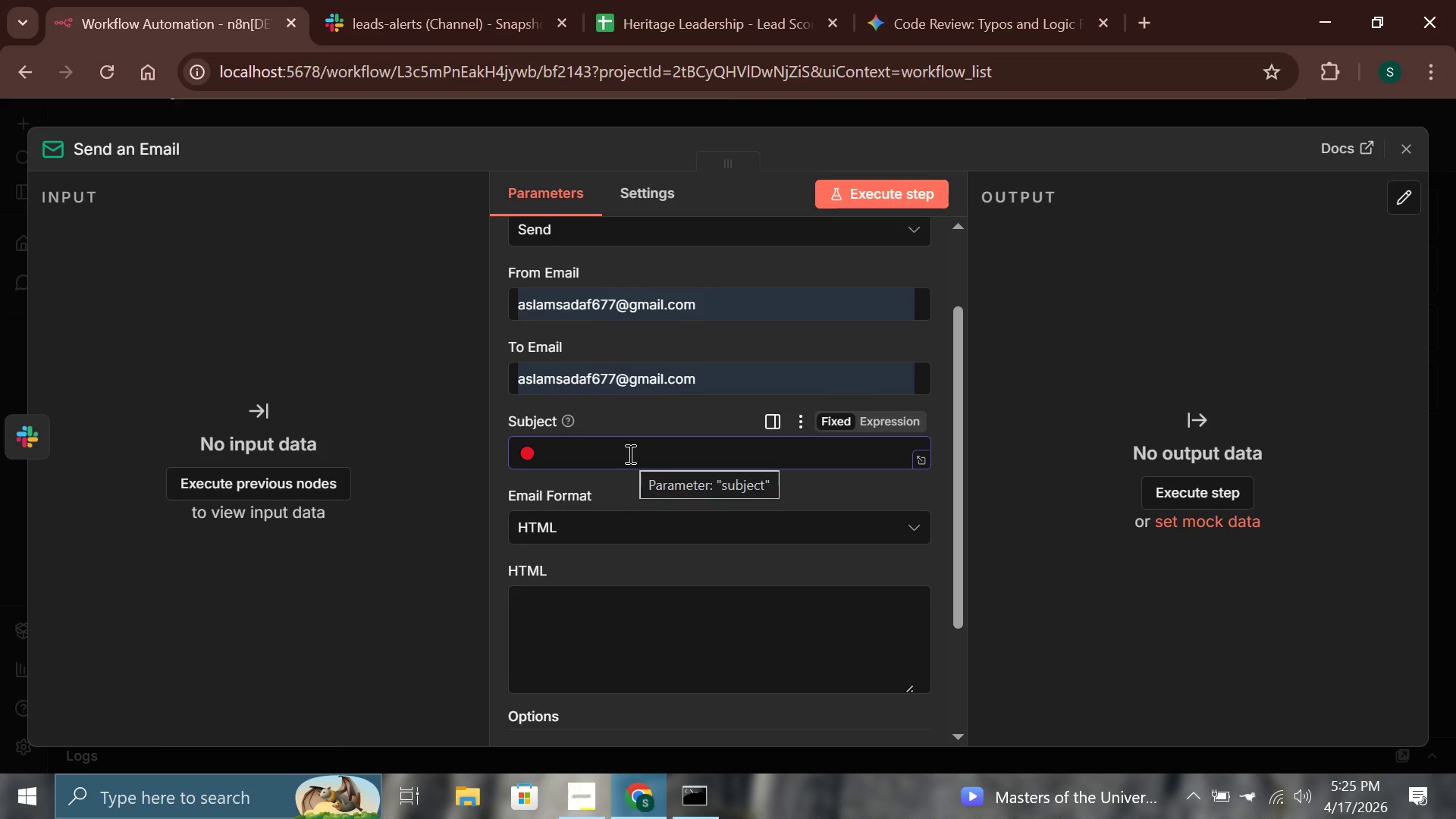 
type( High Priority Lead:)
 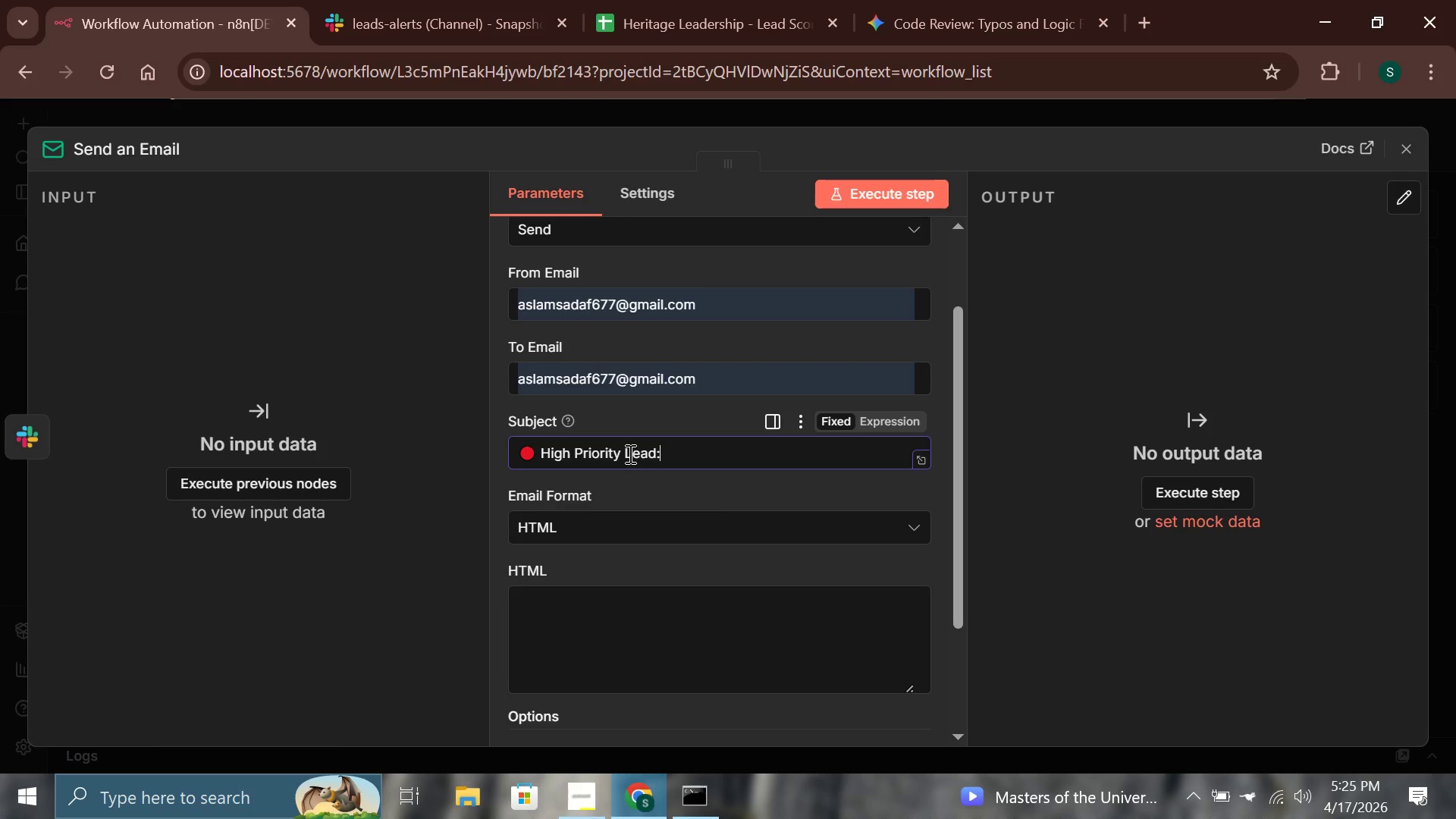 
key(Space)
 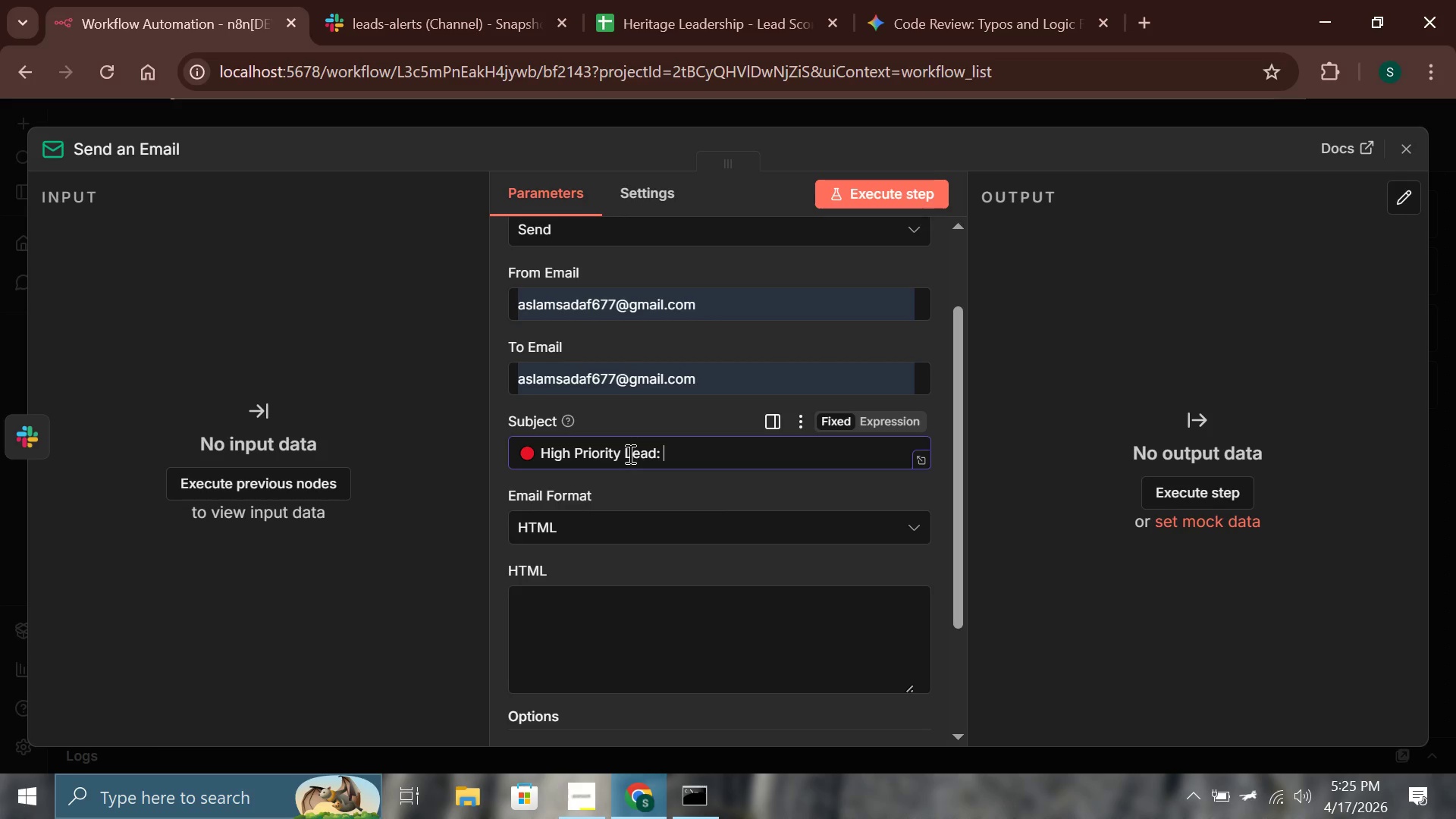 
hold_key(key=ShiftLeft, duration=1.52)
 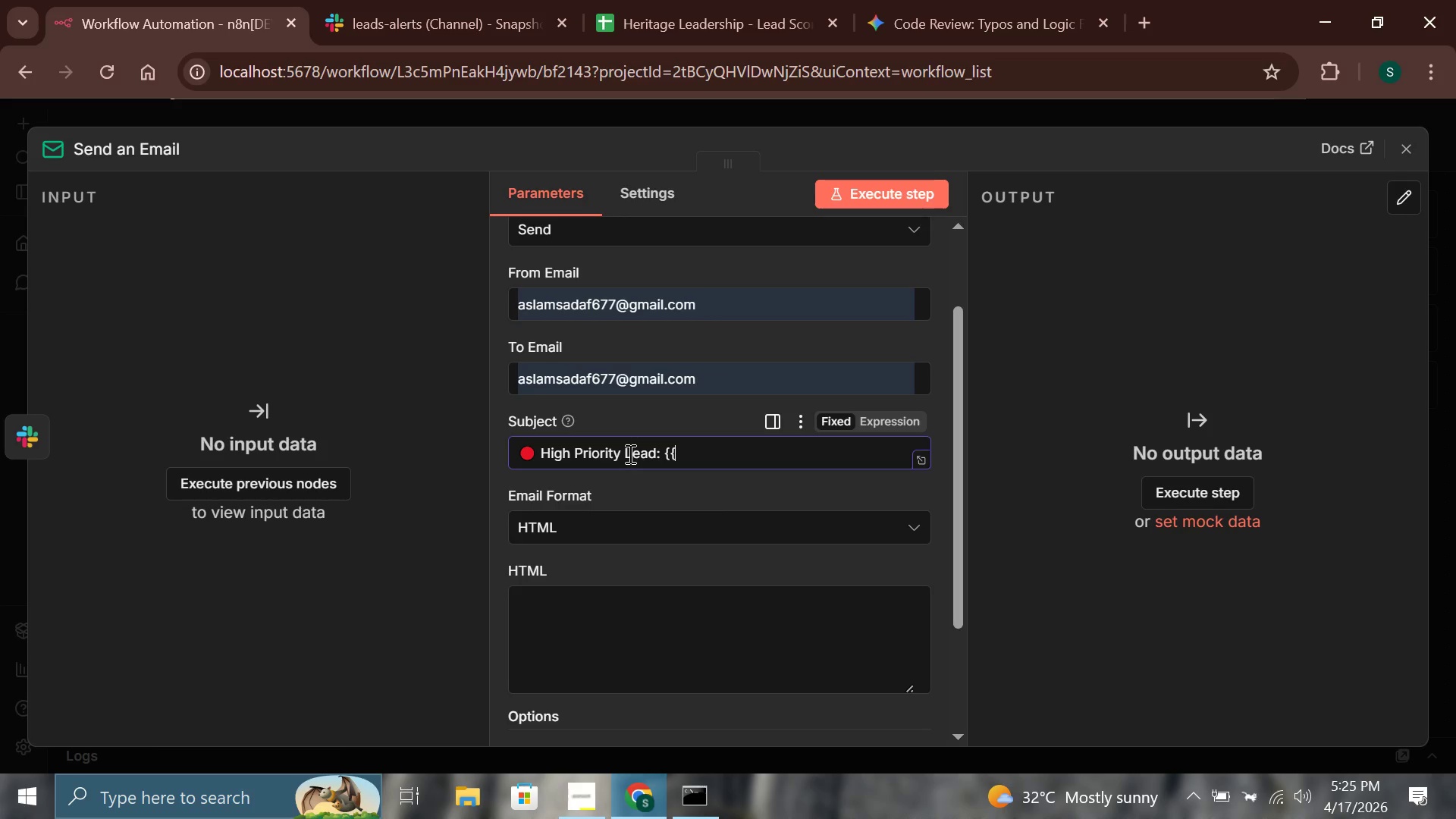 
type({{$json.compam)
key(Backspace)
type(ny )
key(Backspace)
type(_name)
 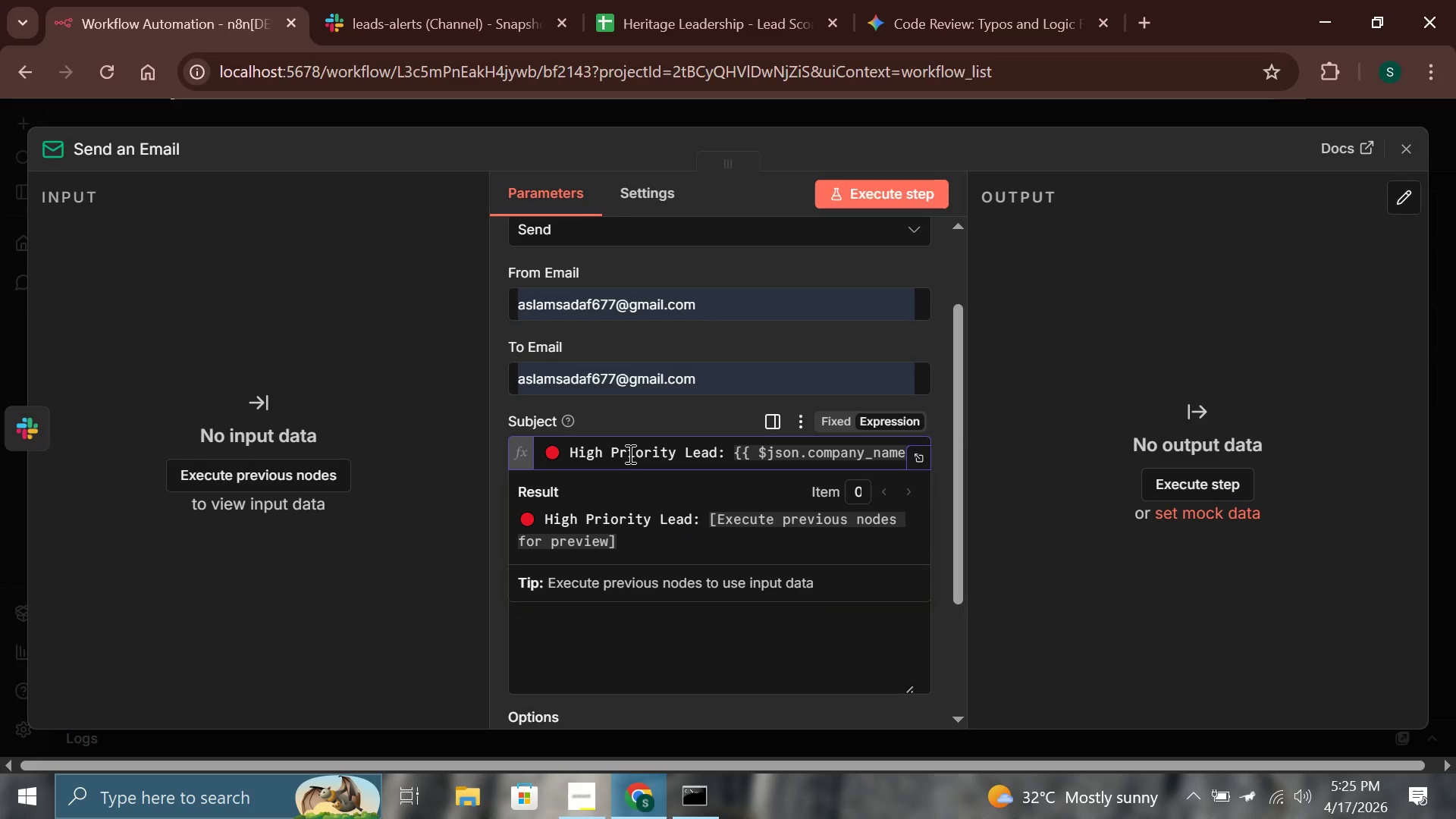 
key(ArrowRight)
 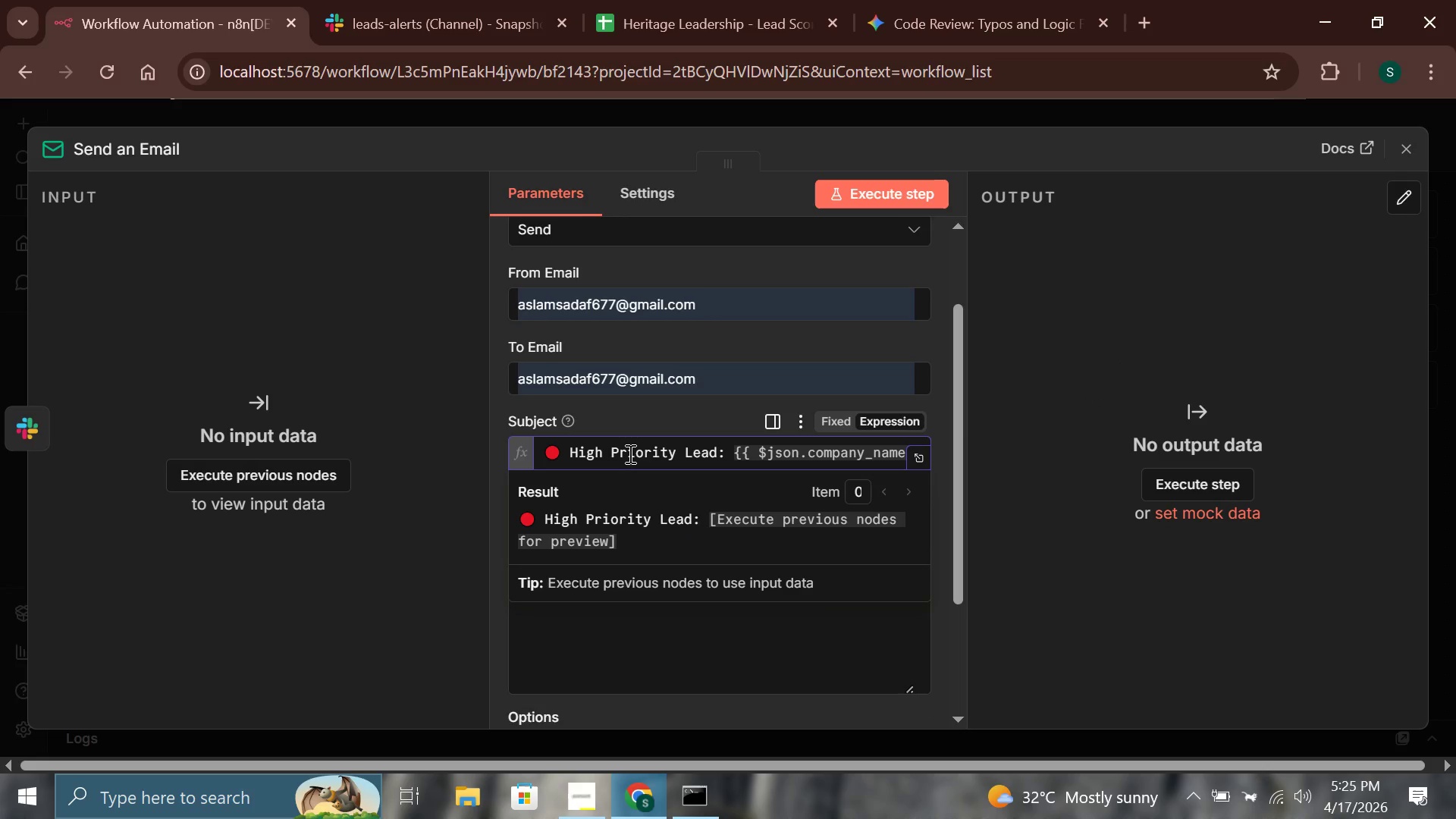 
key(ArrowRight)
 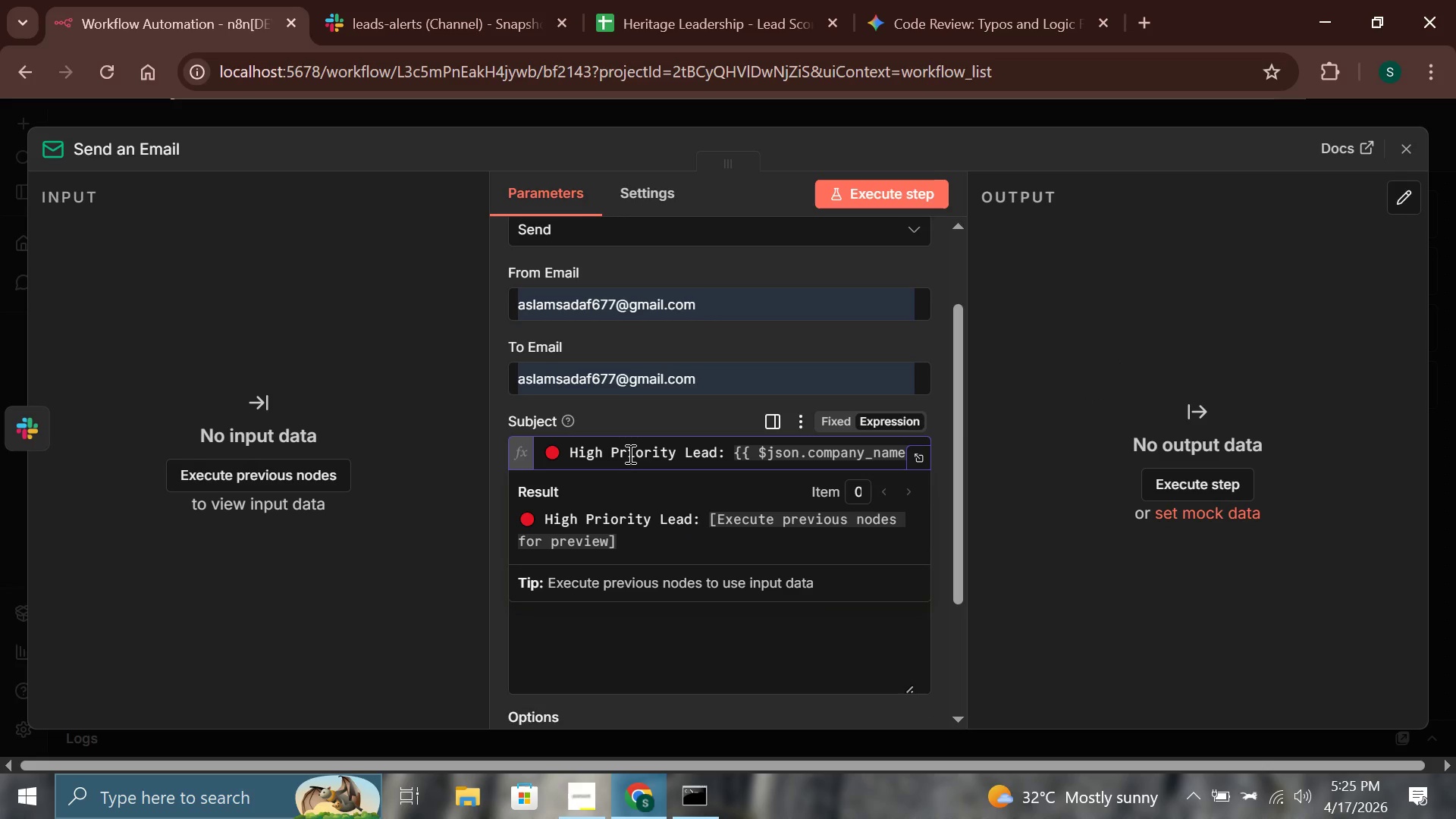 
key(ArrowRight)
 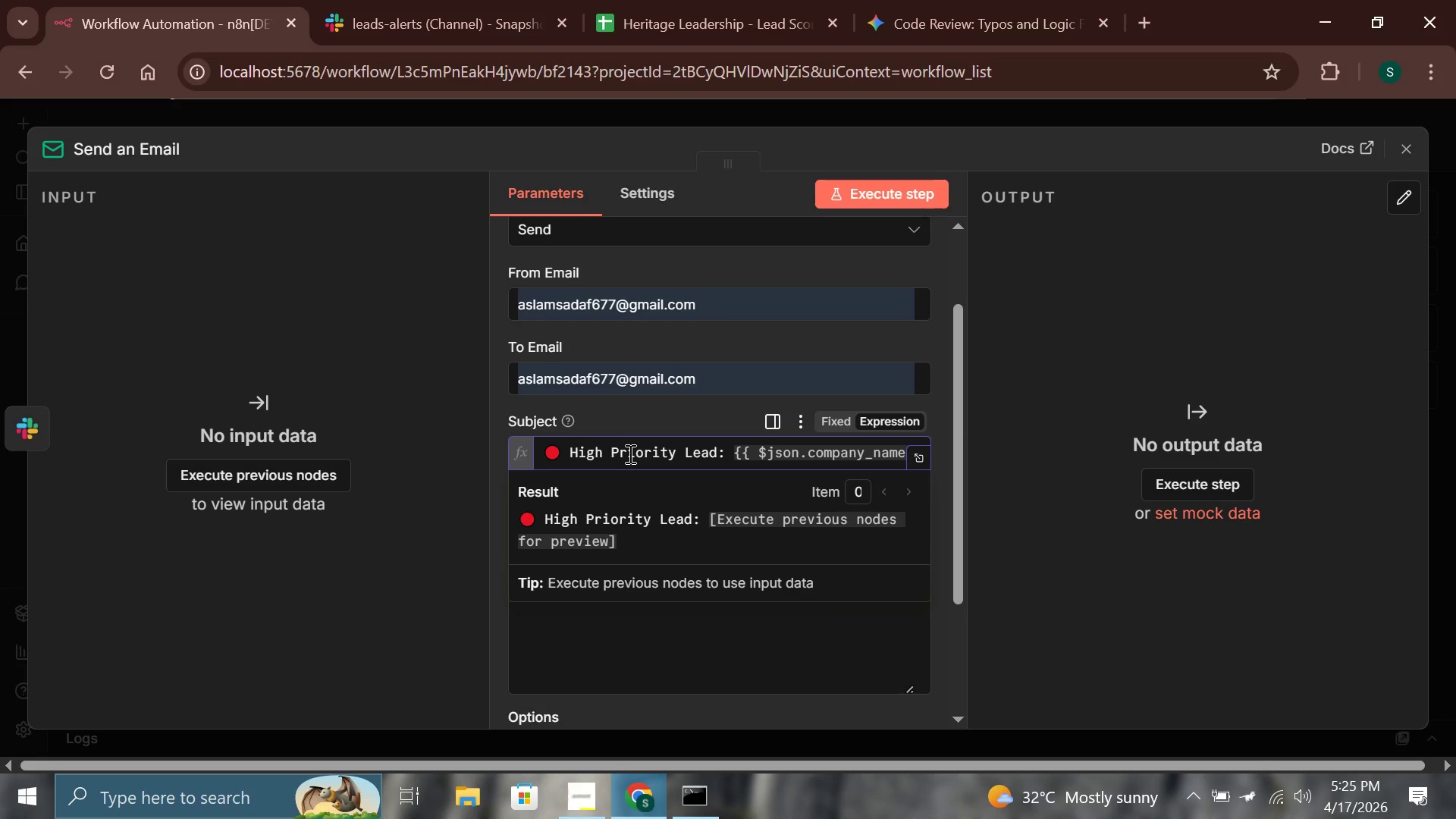 
key(ArrowRight)
 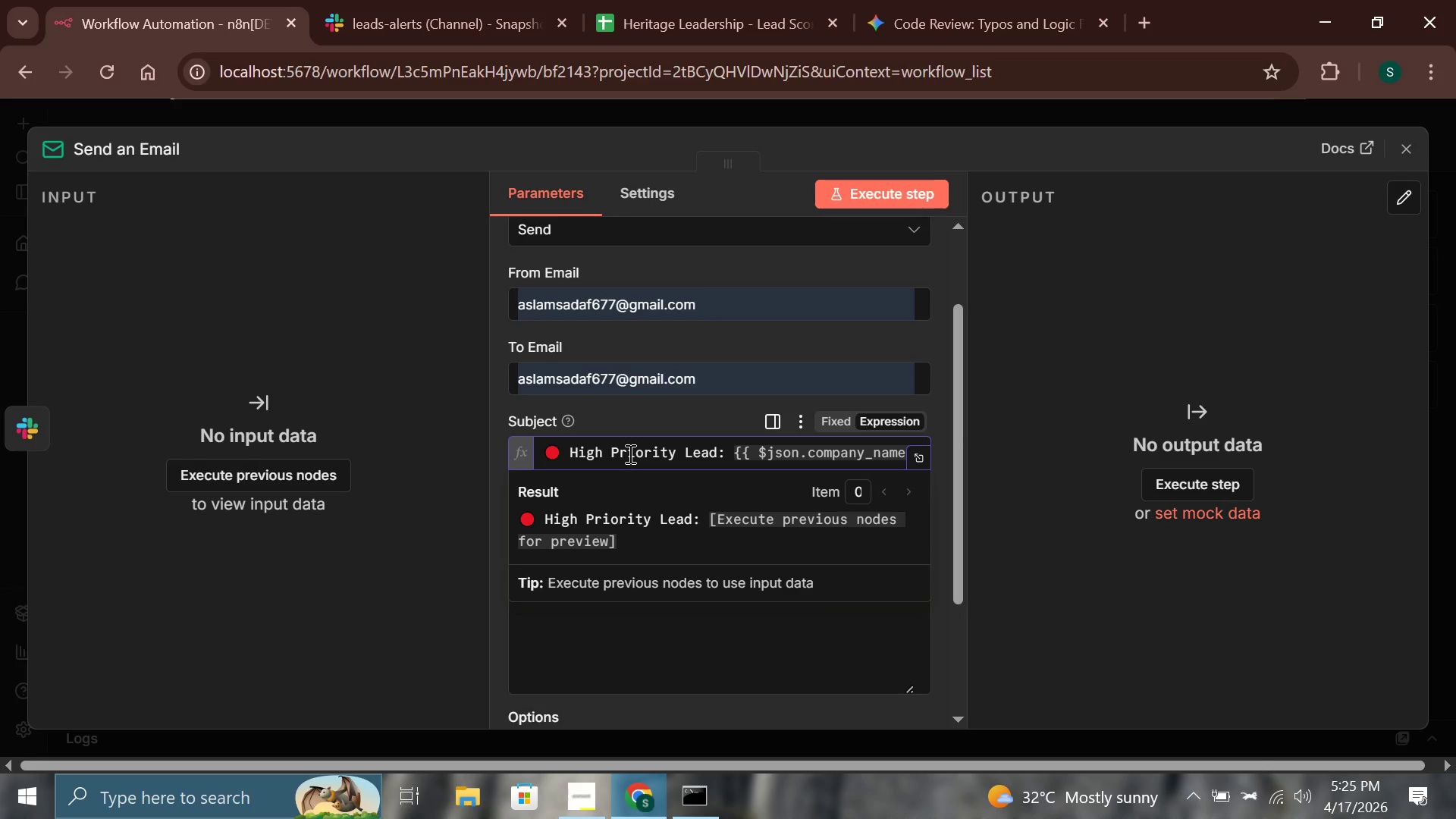 
key(ArrowRight)
 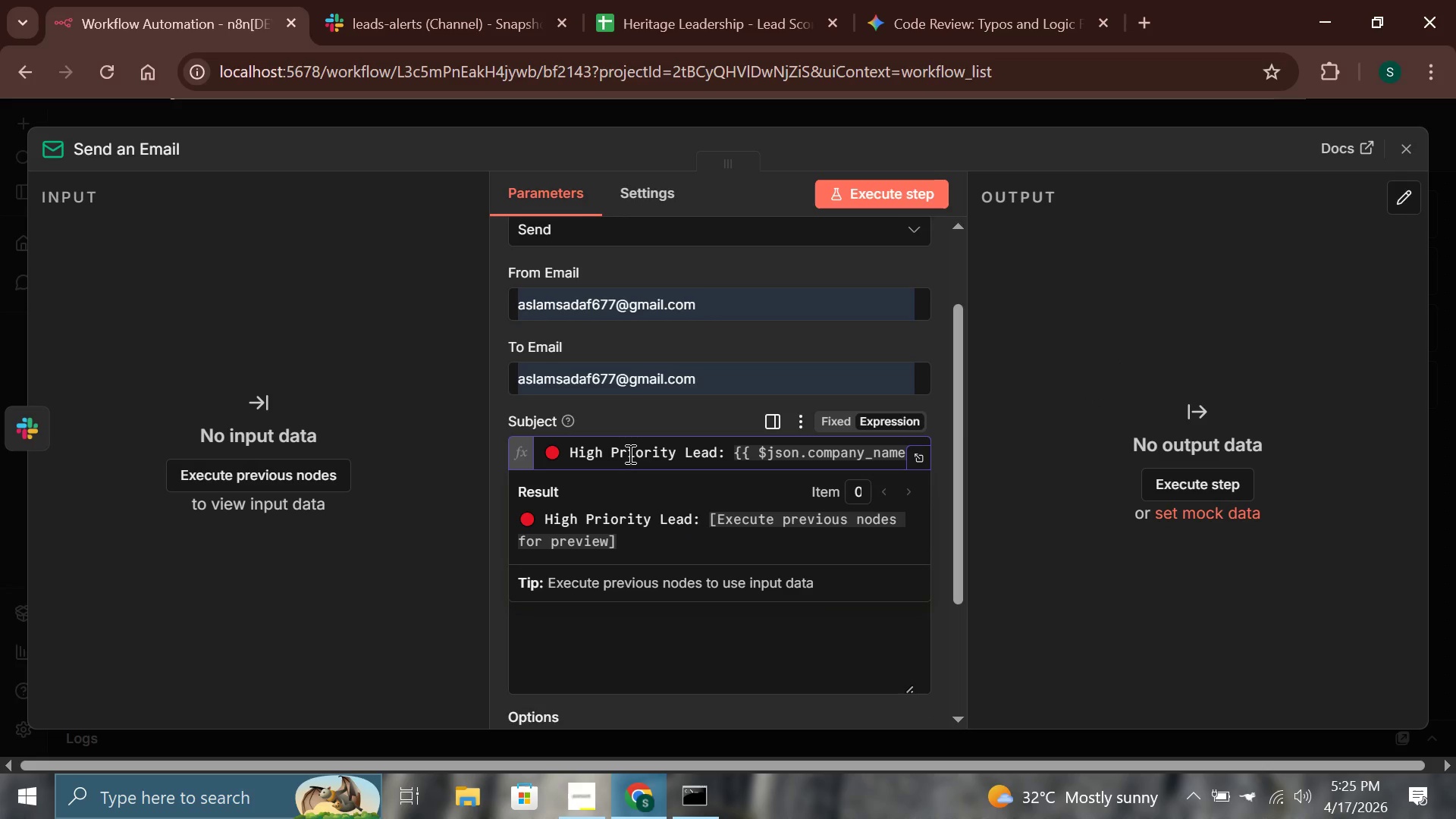 
key(ArrowRight)
 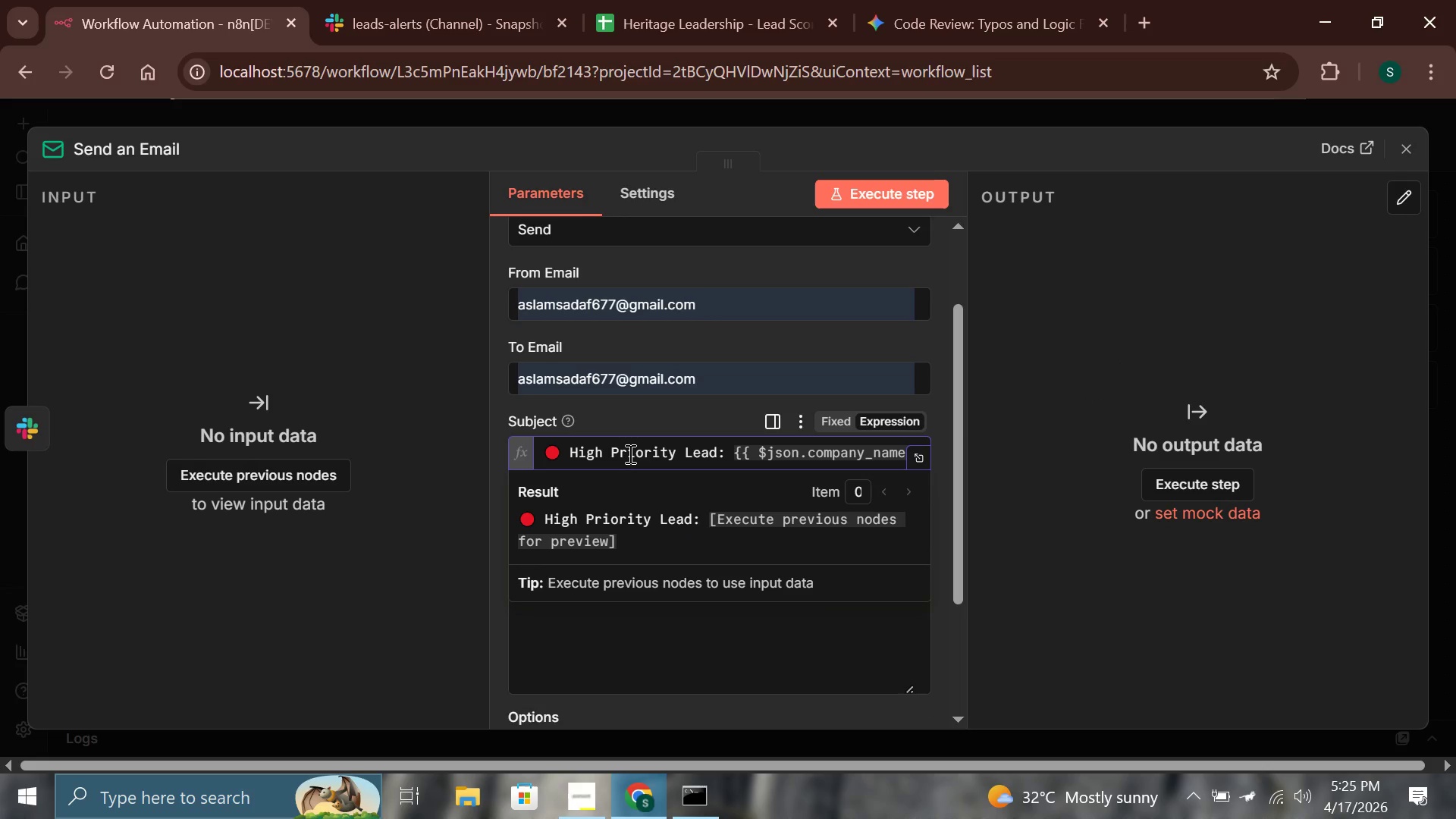 
type( (Score: {{$)
 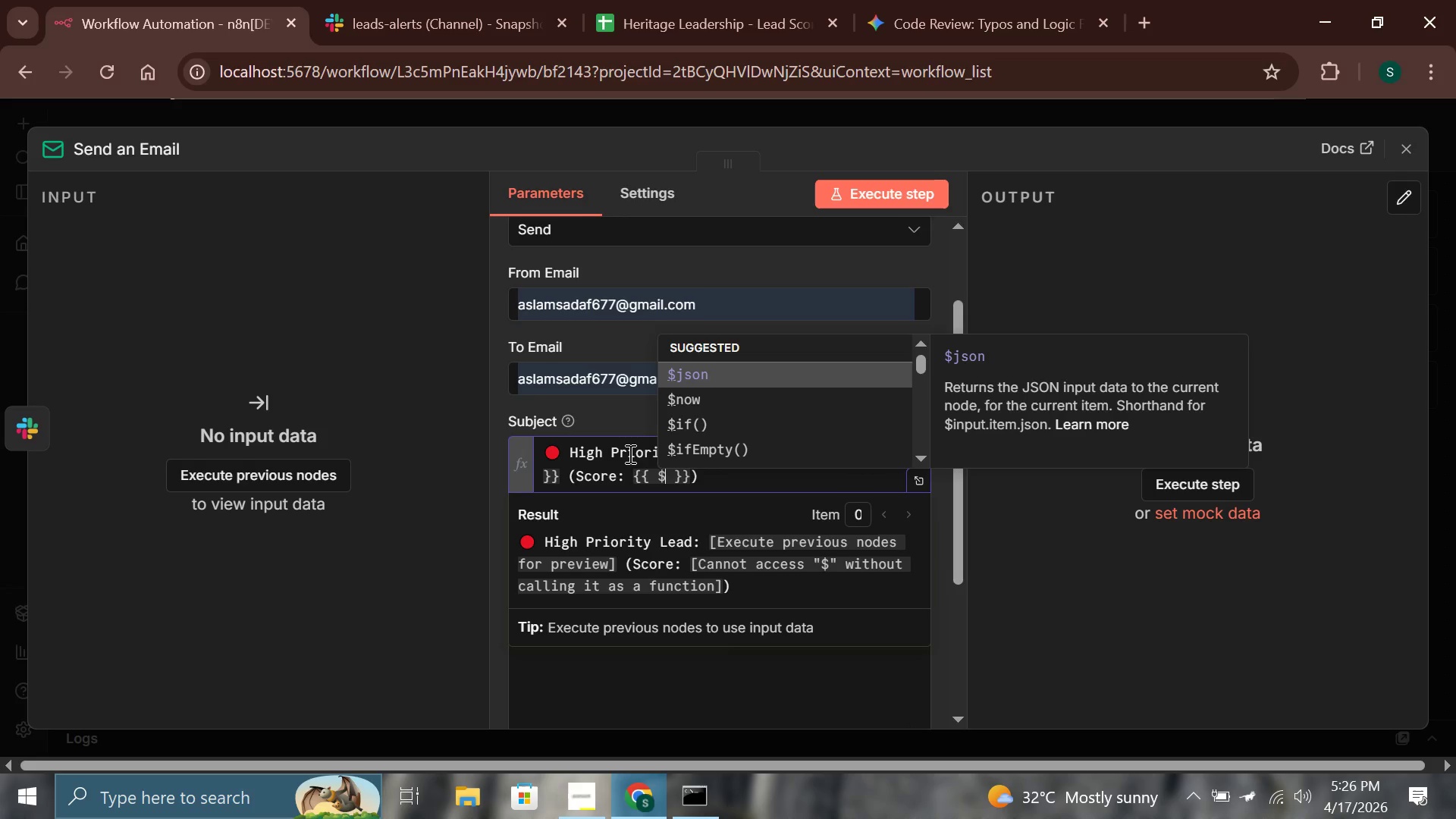 
key(Enter)
 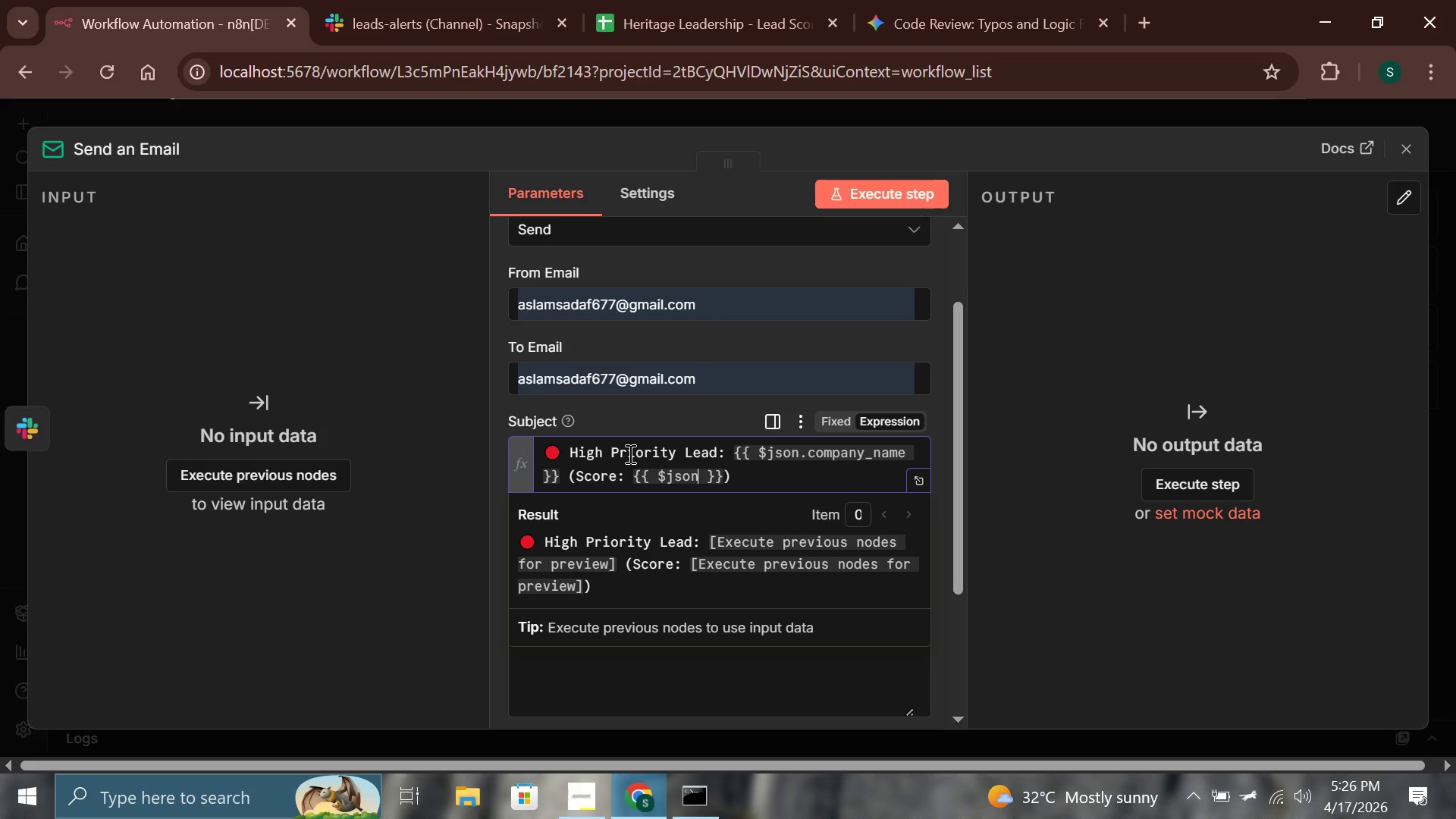 
type(.score)
 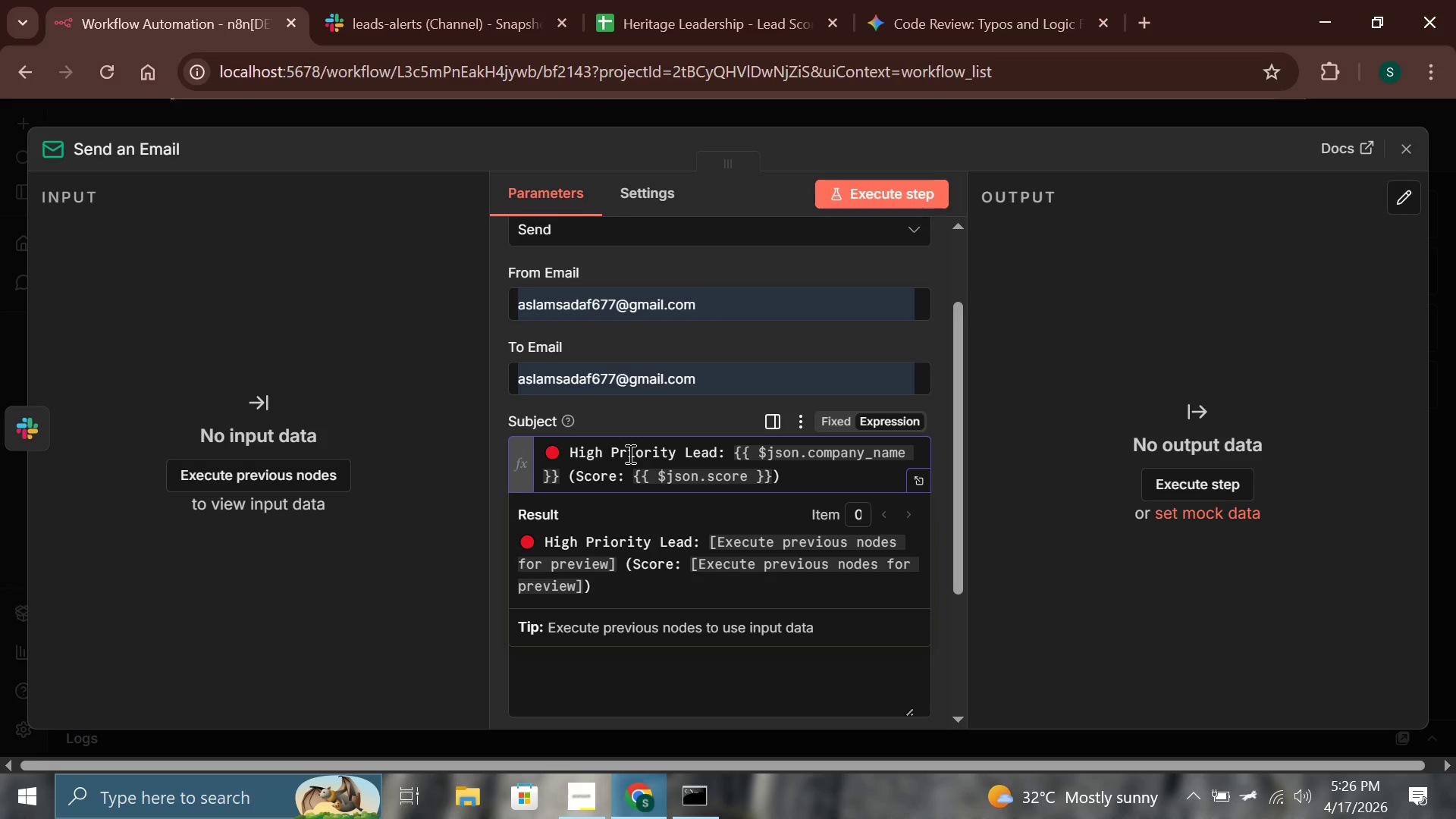 
left_click([618, 411])
 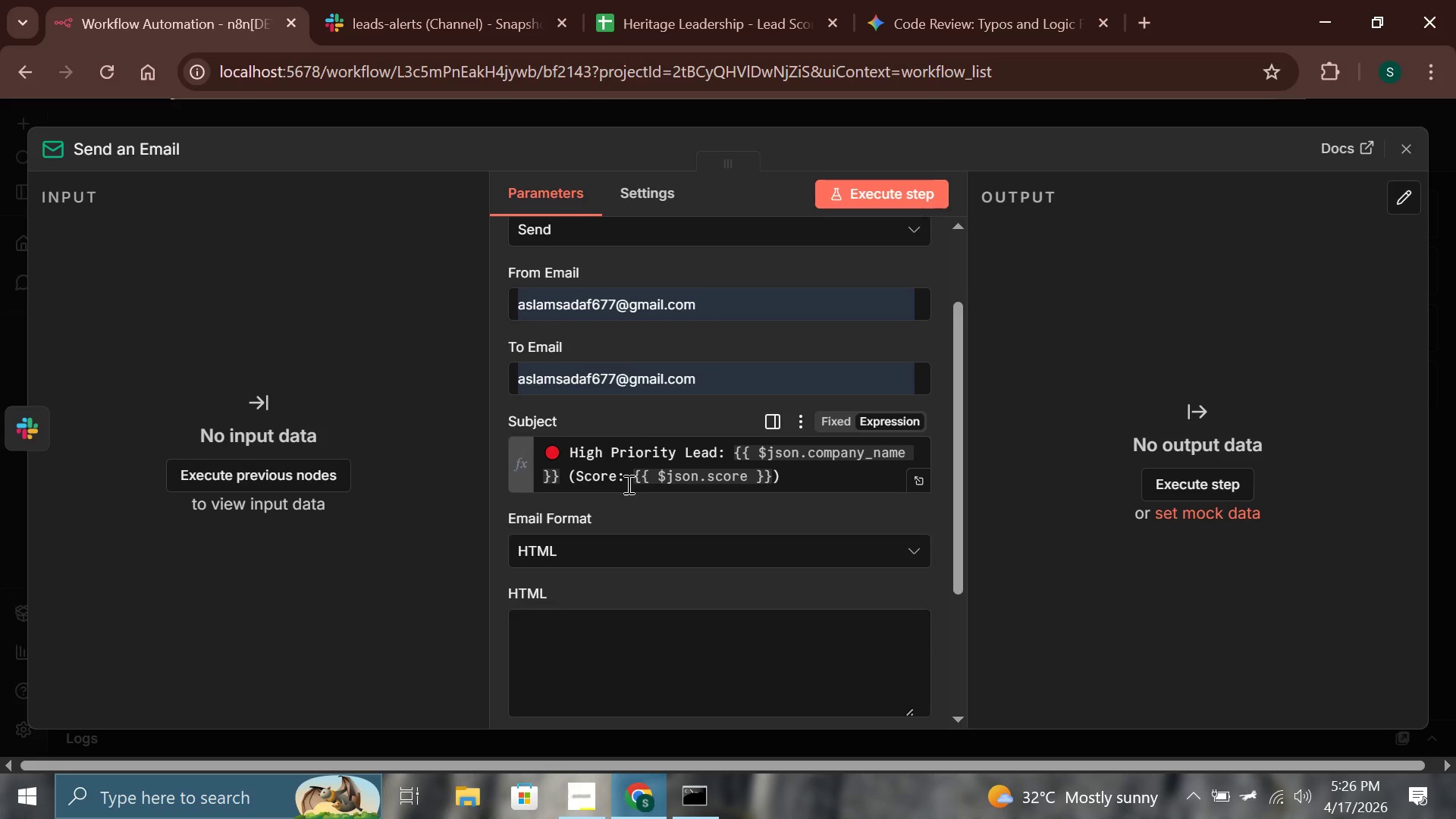 
scroll: coordinate [627, 484], scroll_direction: down, amount: 1.0
 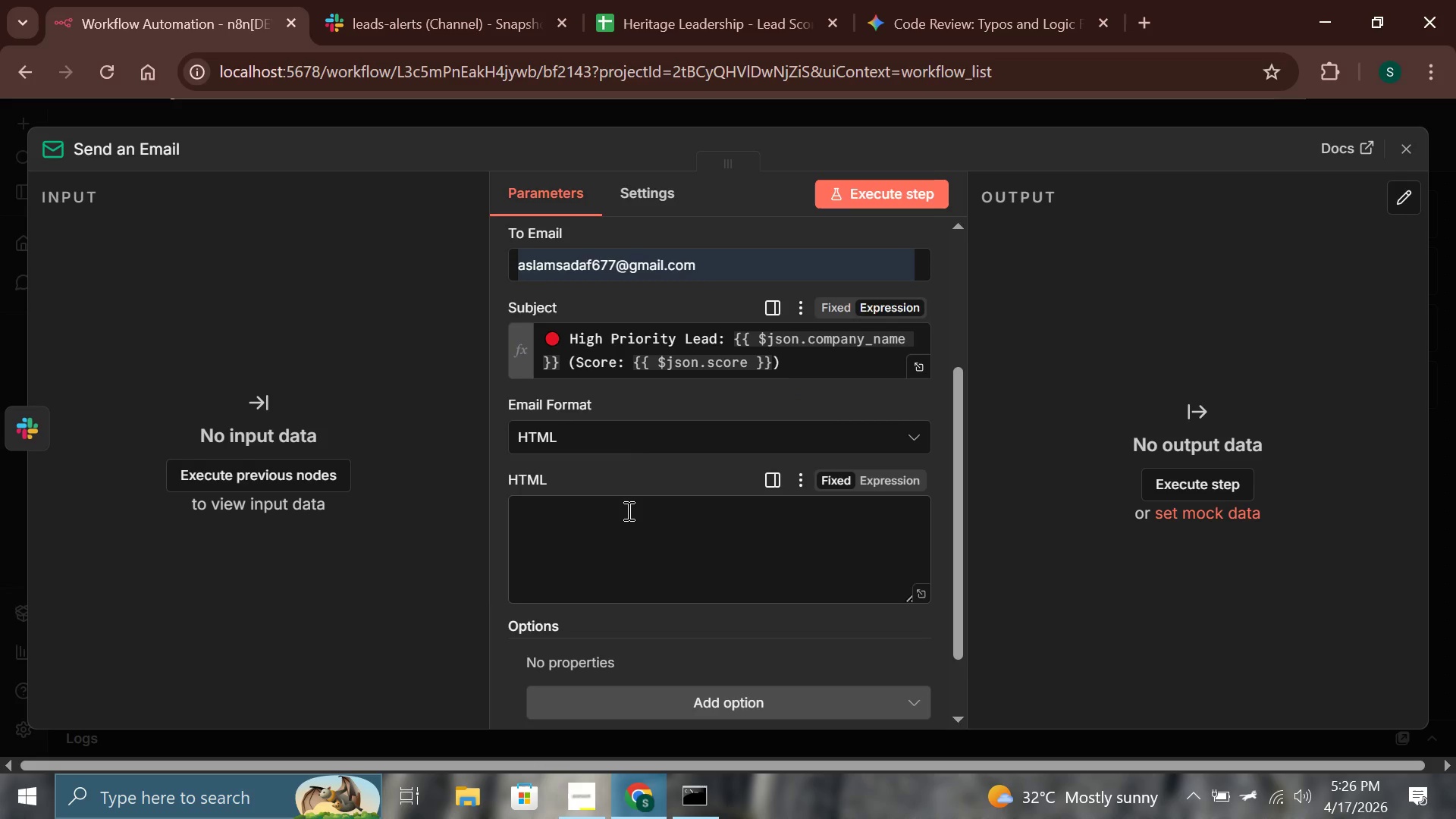 
left_click([627, 510])
 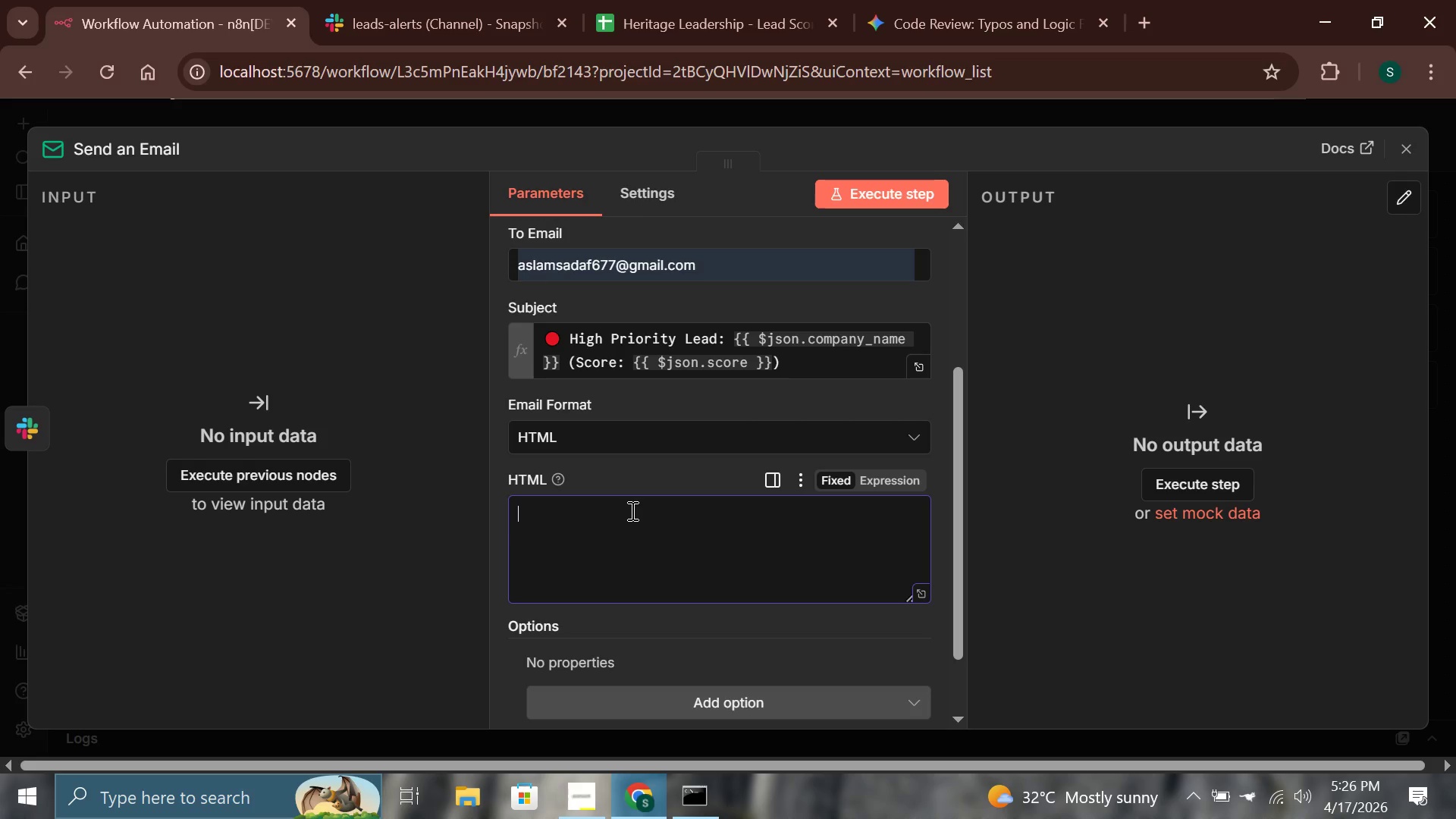 
wait(22.78)
 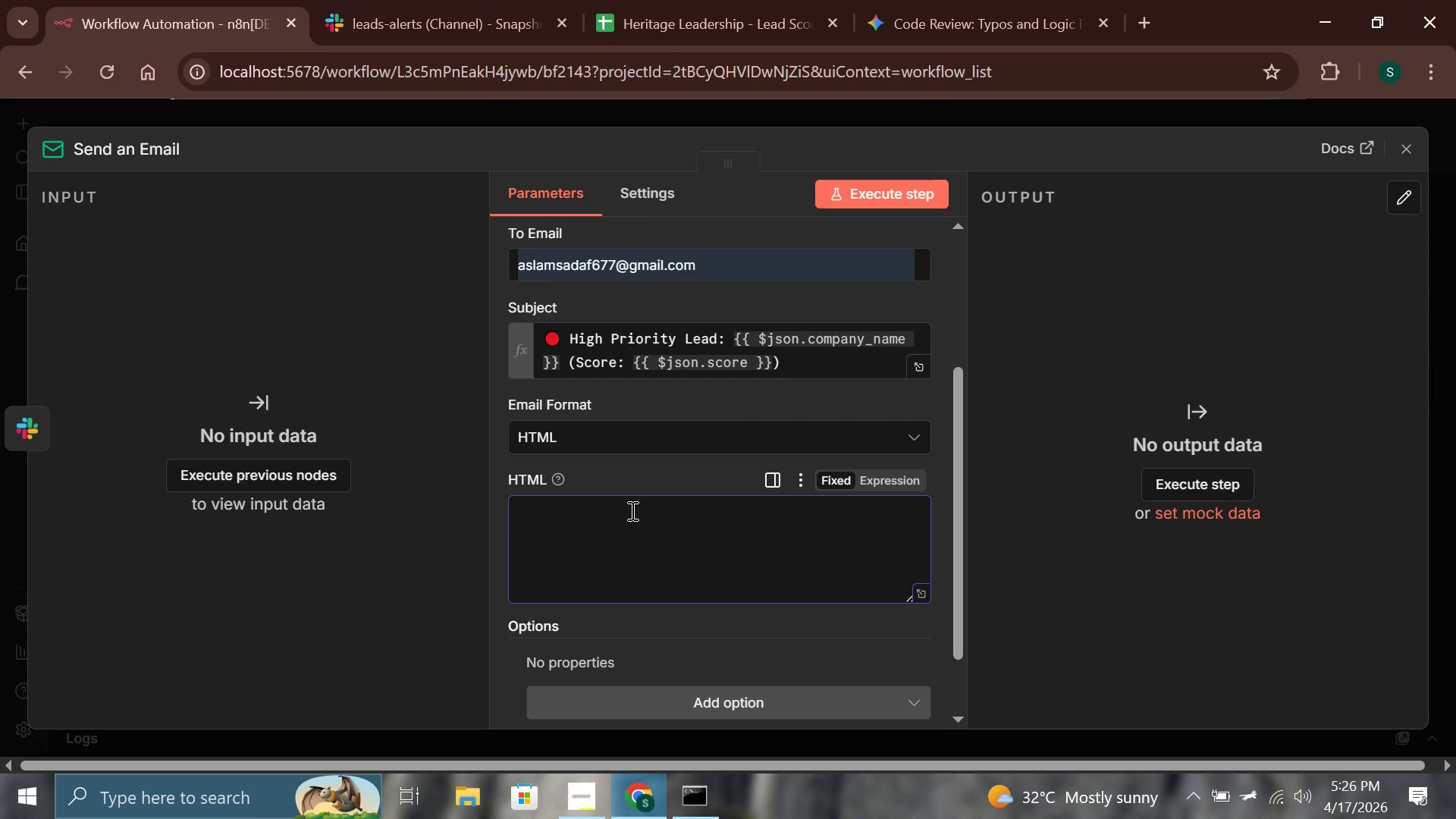 
type({{$json.email_body)
 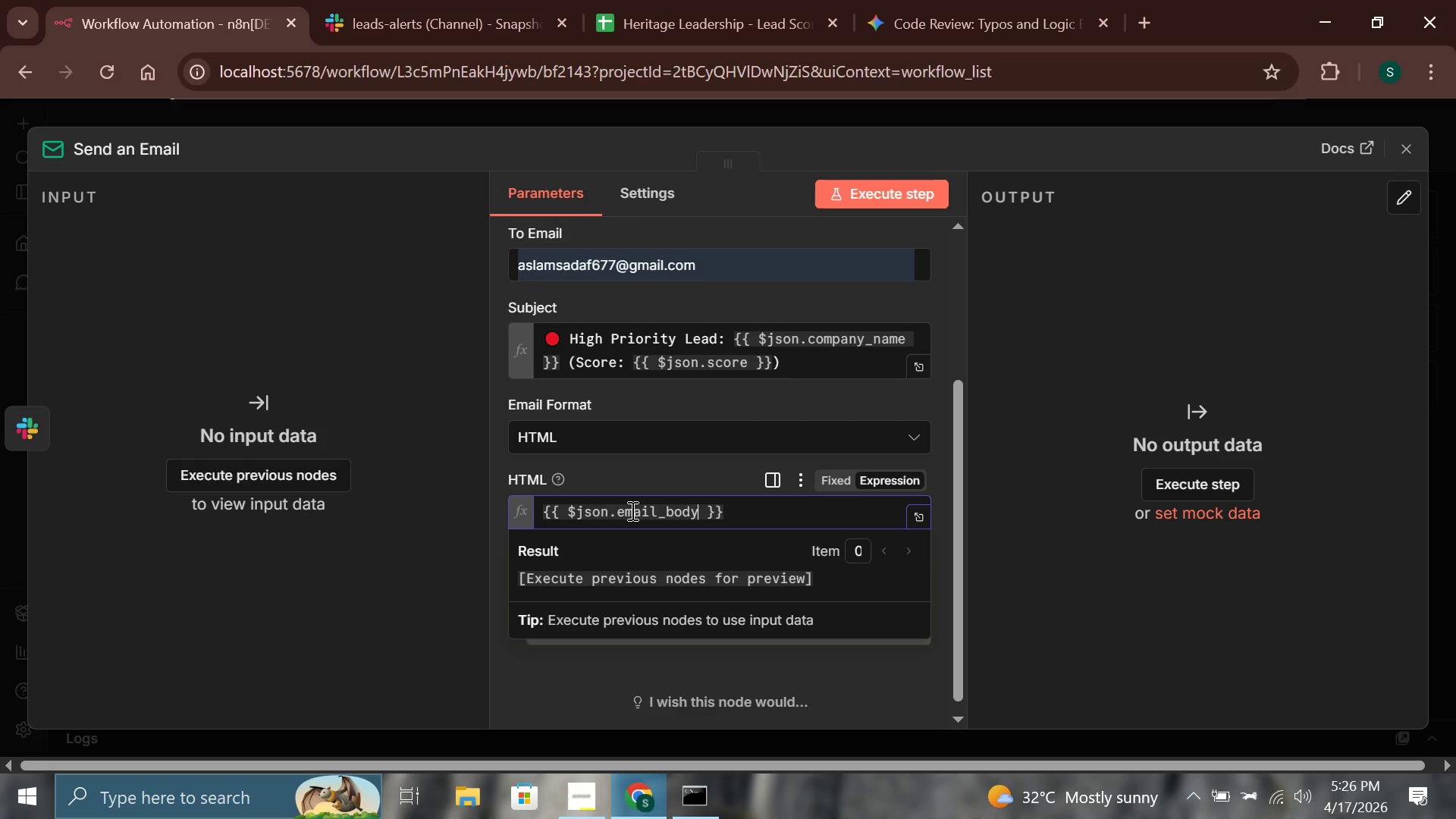 
left_click([632, 475])
 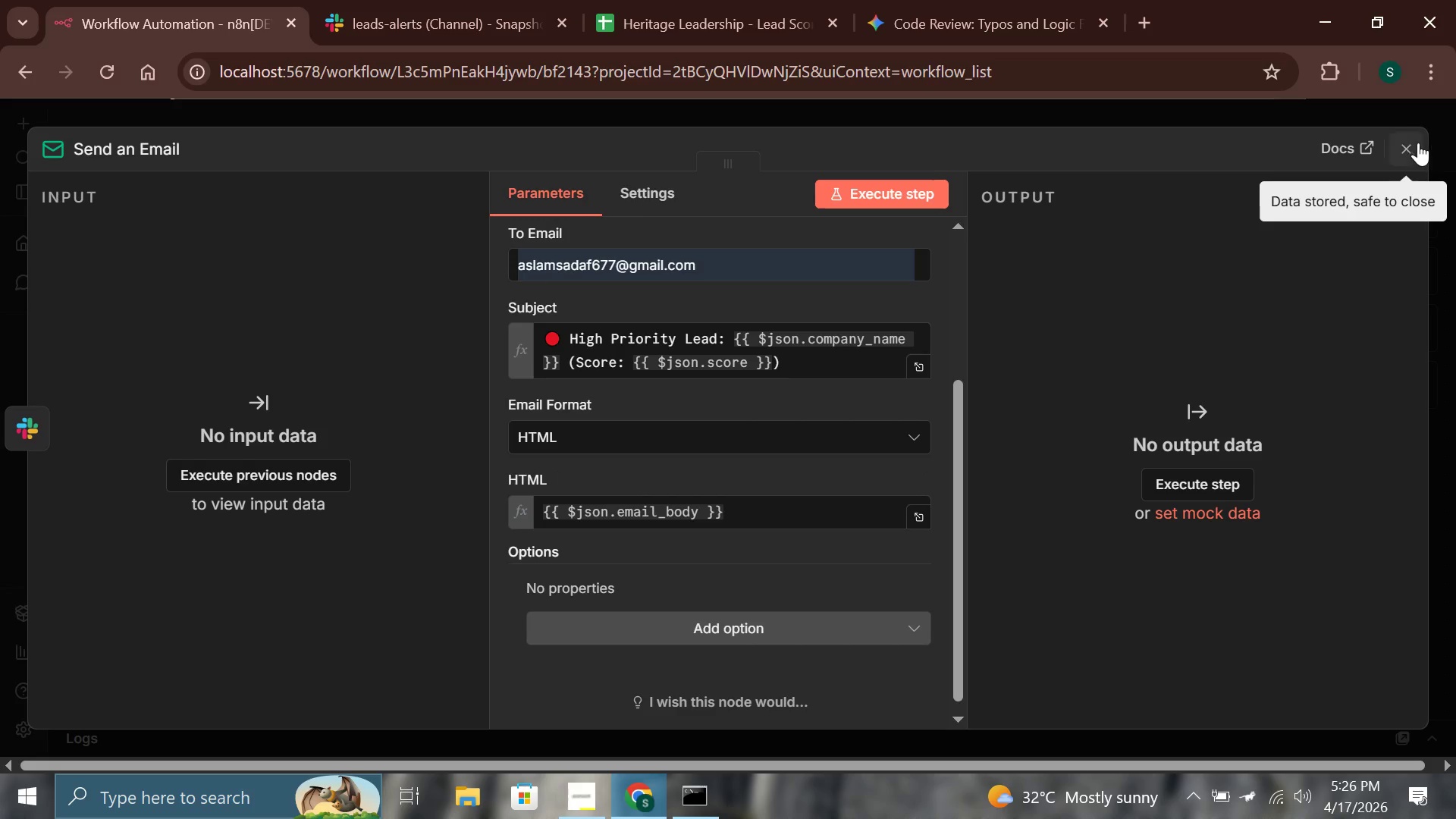 
left_click([1410, 147])
 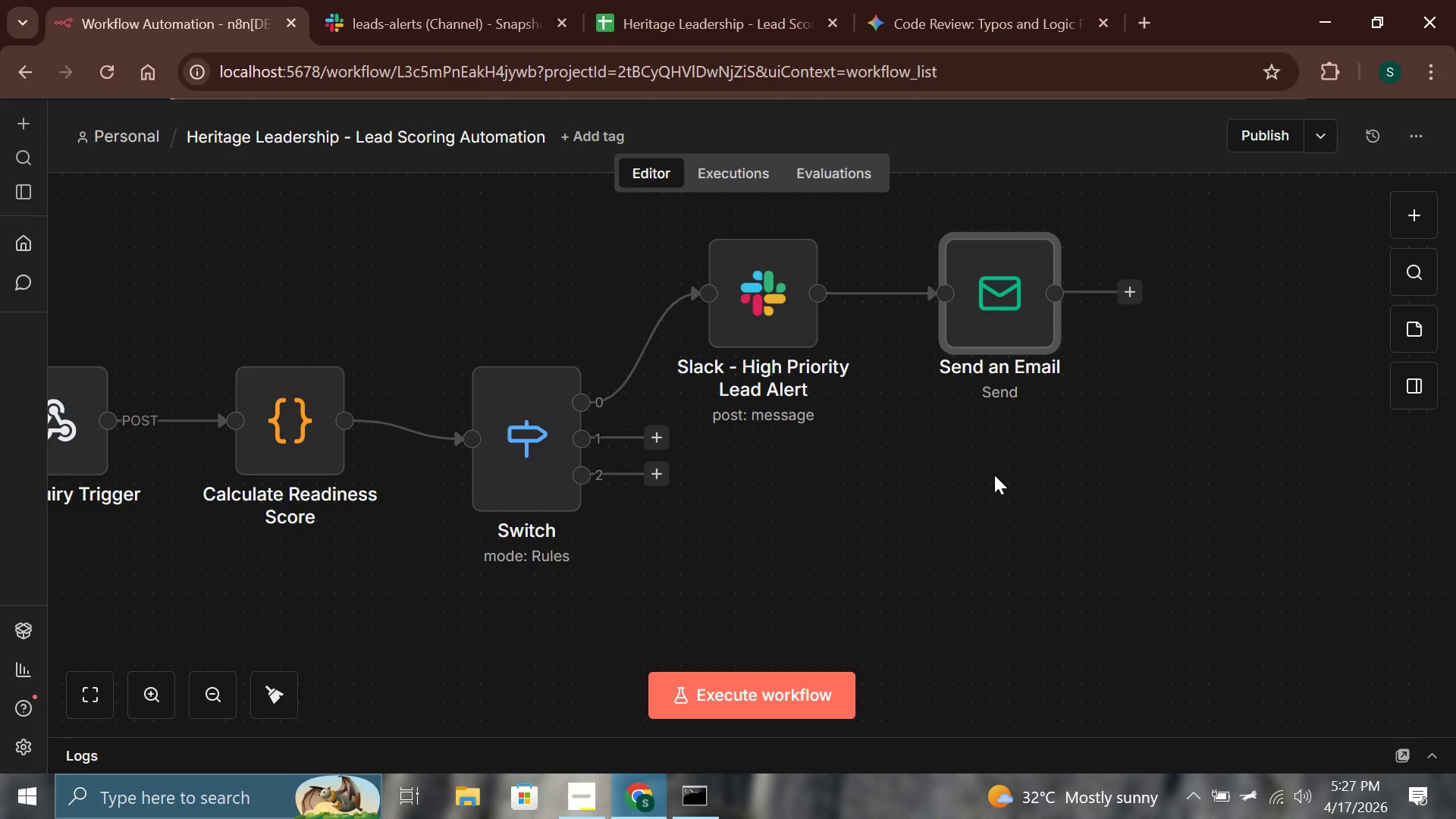 
wait(63.3)
 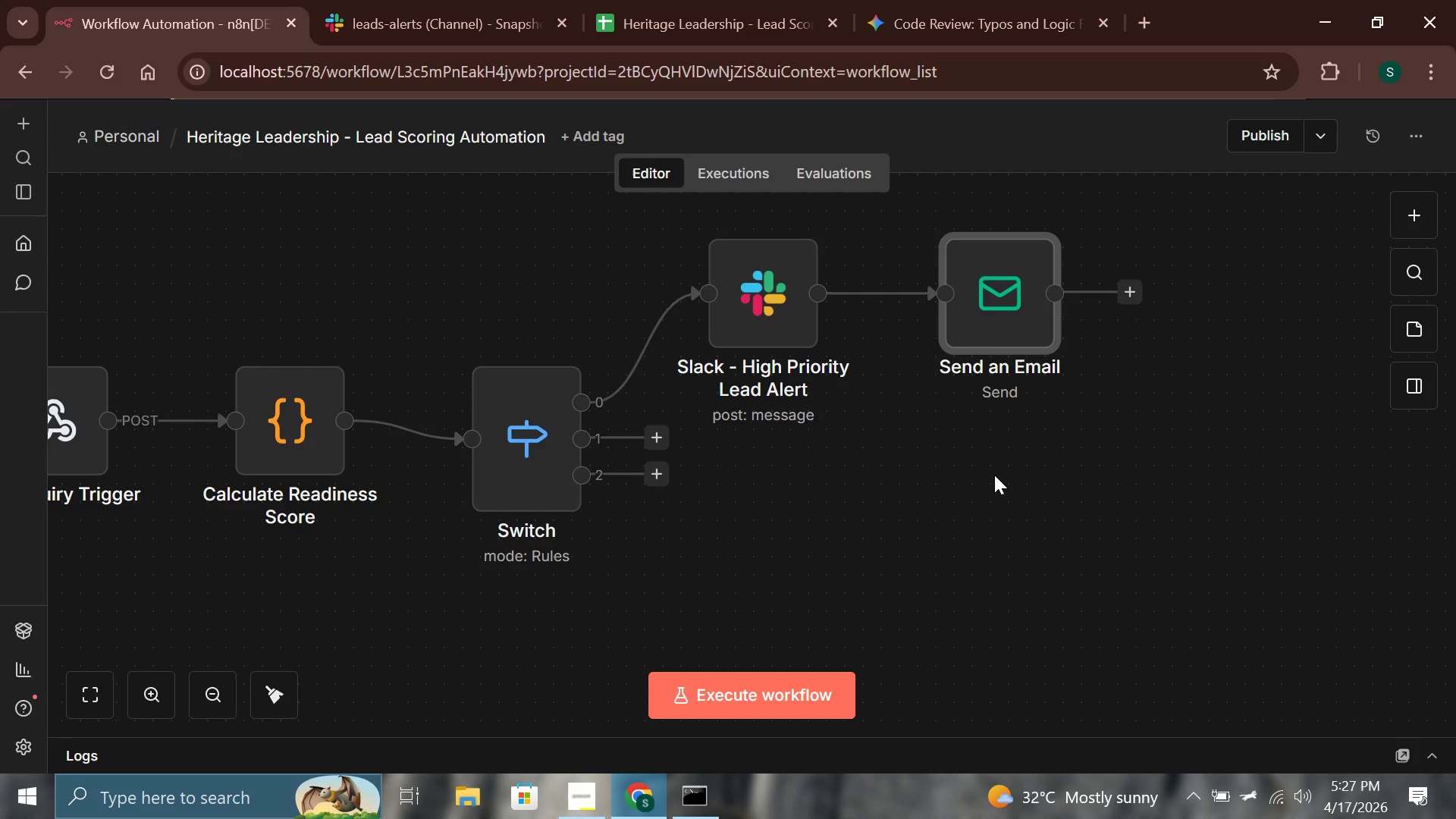 
double_click([1003, 306])
 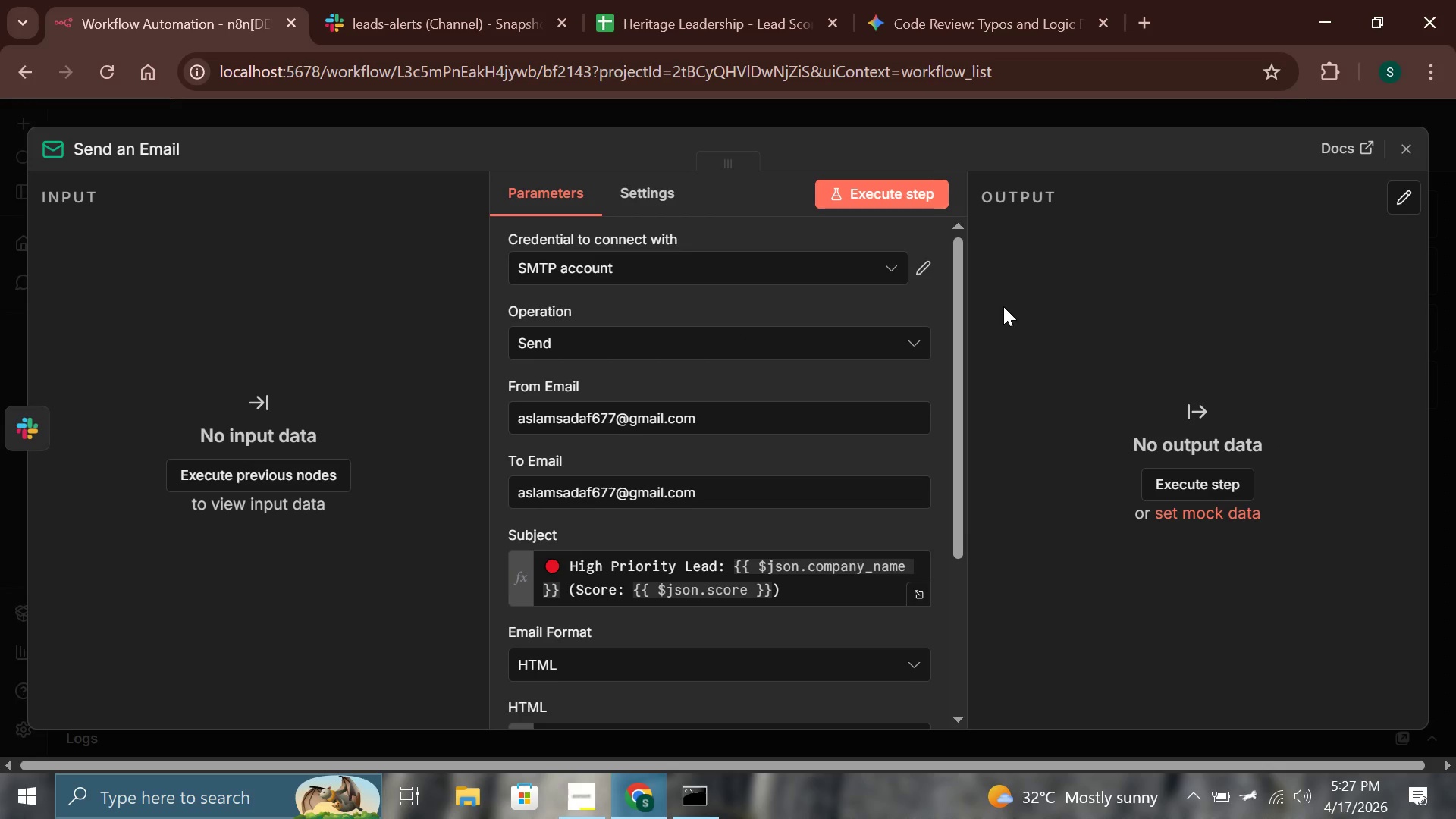 
left_click([105, 144])
 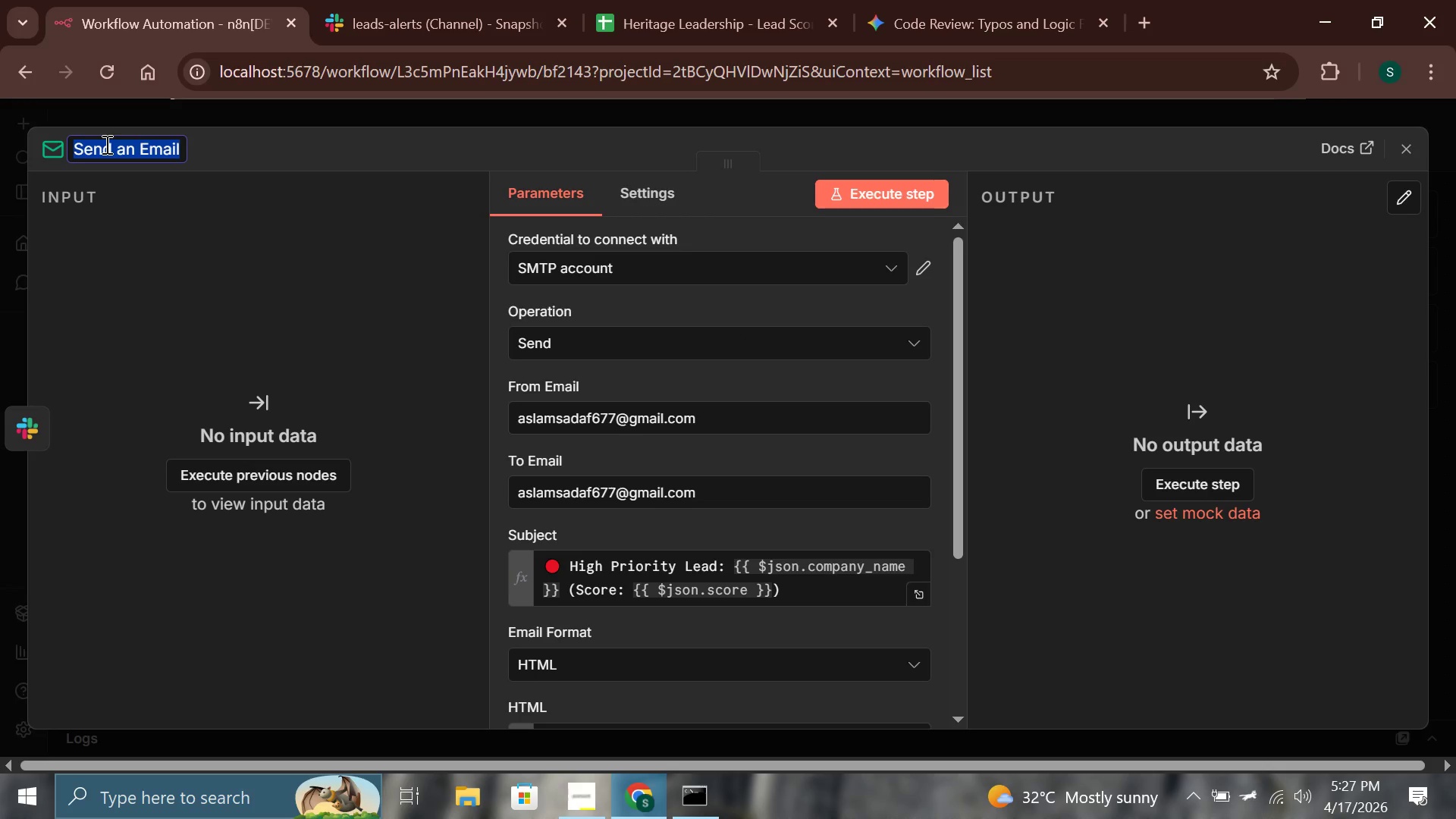 
type(Gmail - High Priority Lead Alert)
 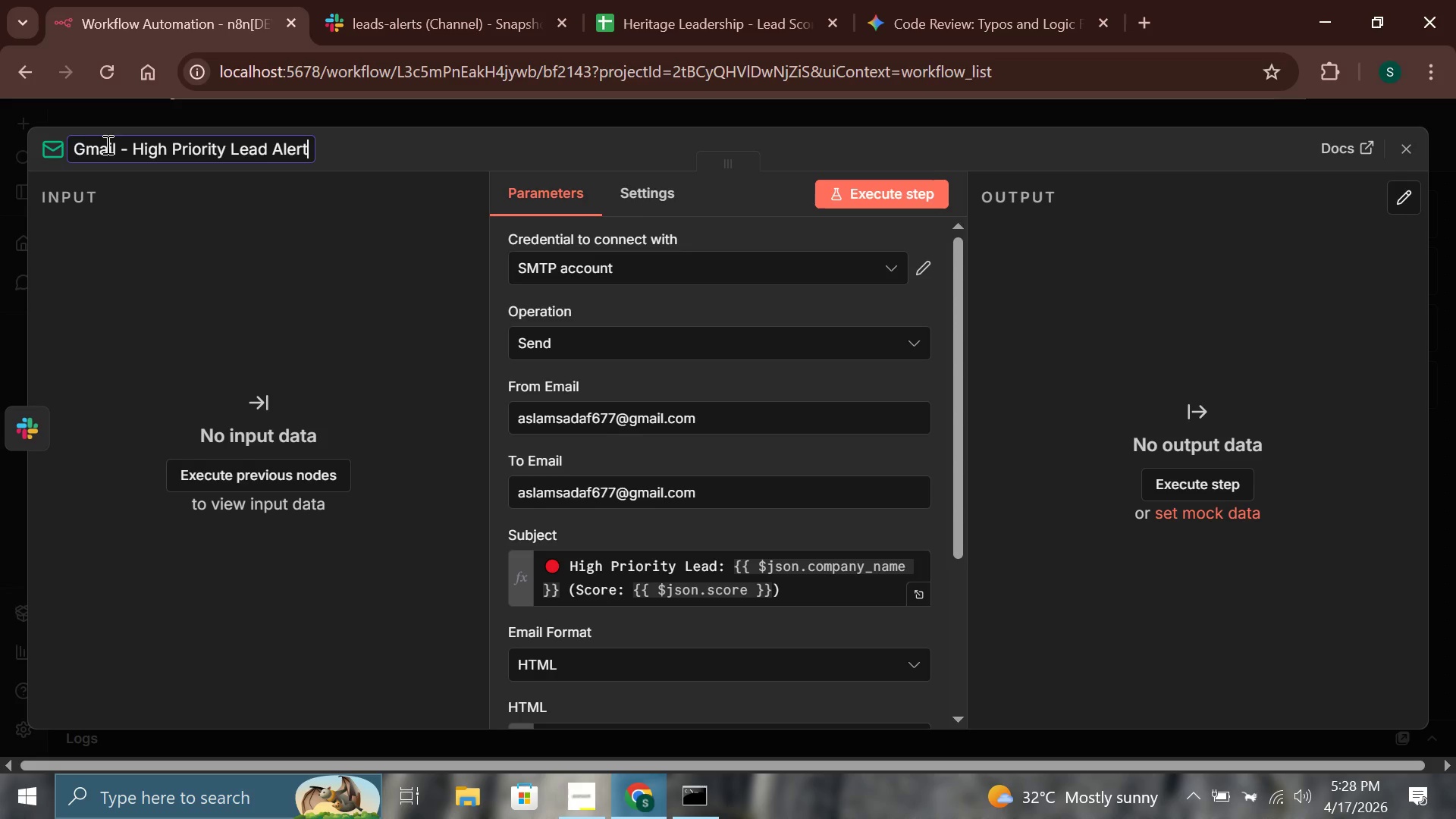 
hold_key(key=Backspace, duration=0.62)
 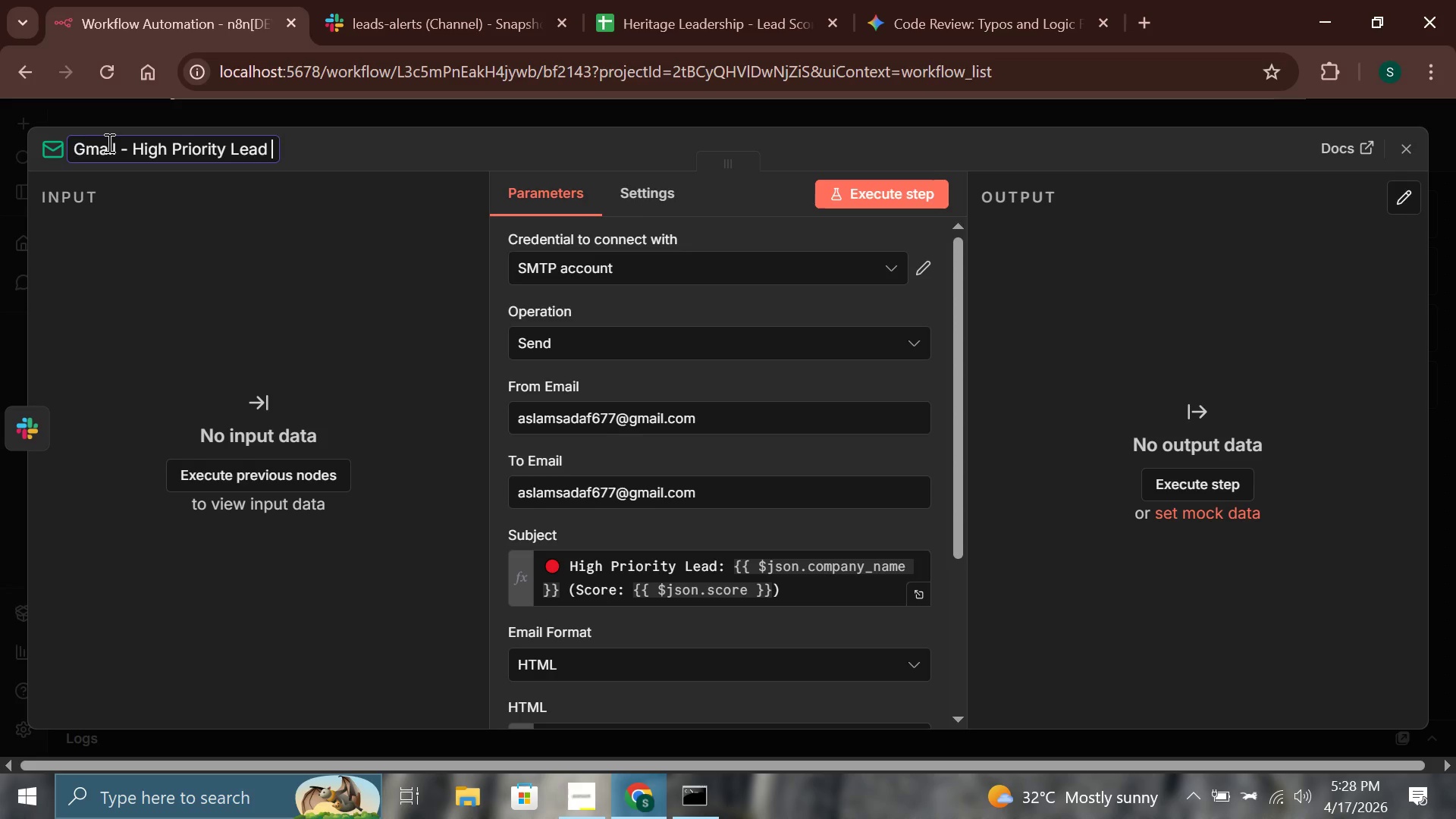 
hold_key(key=ShiftLeft, duration=1.51)
 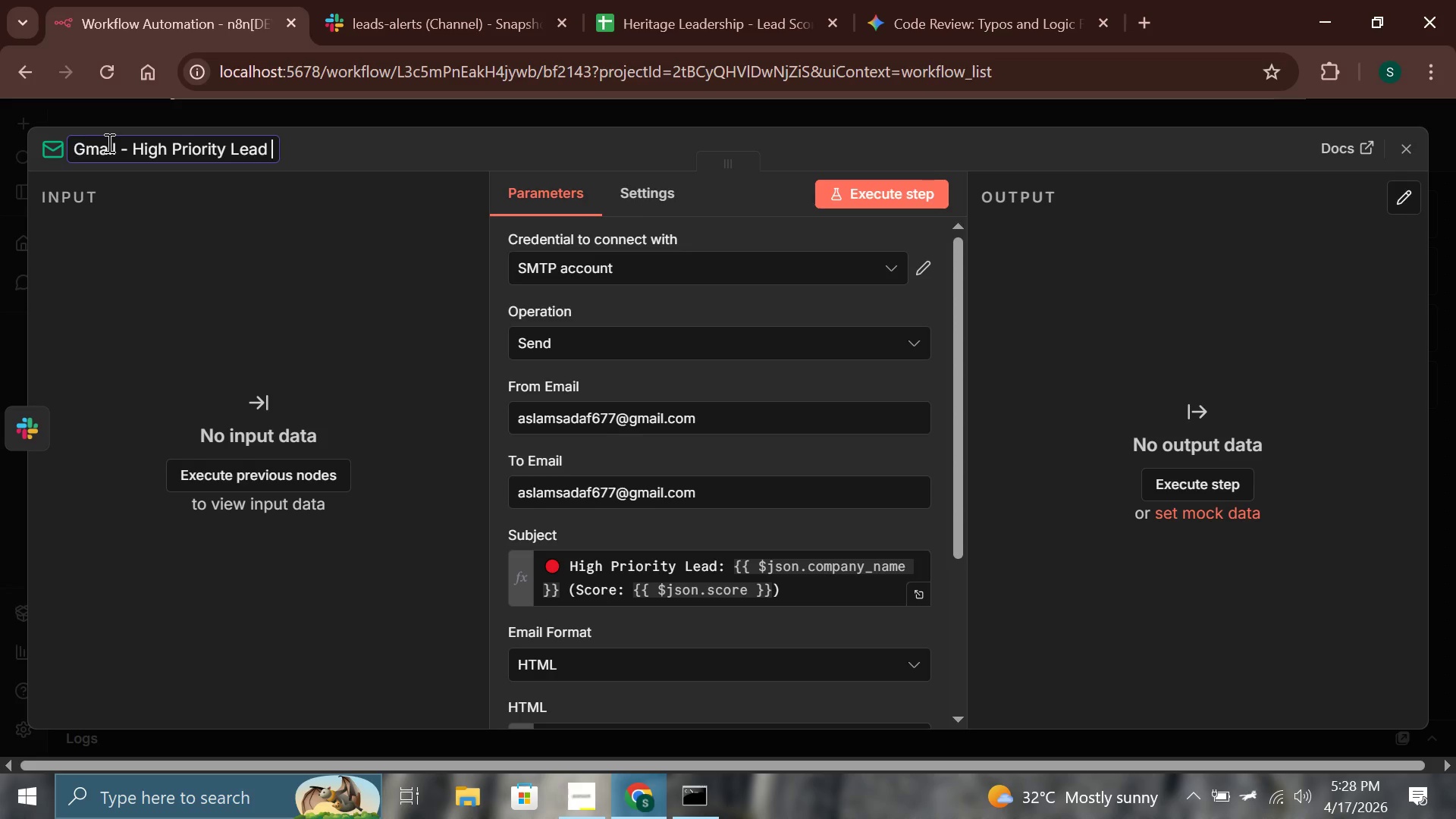 
type(Email)
 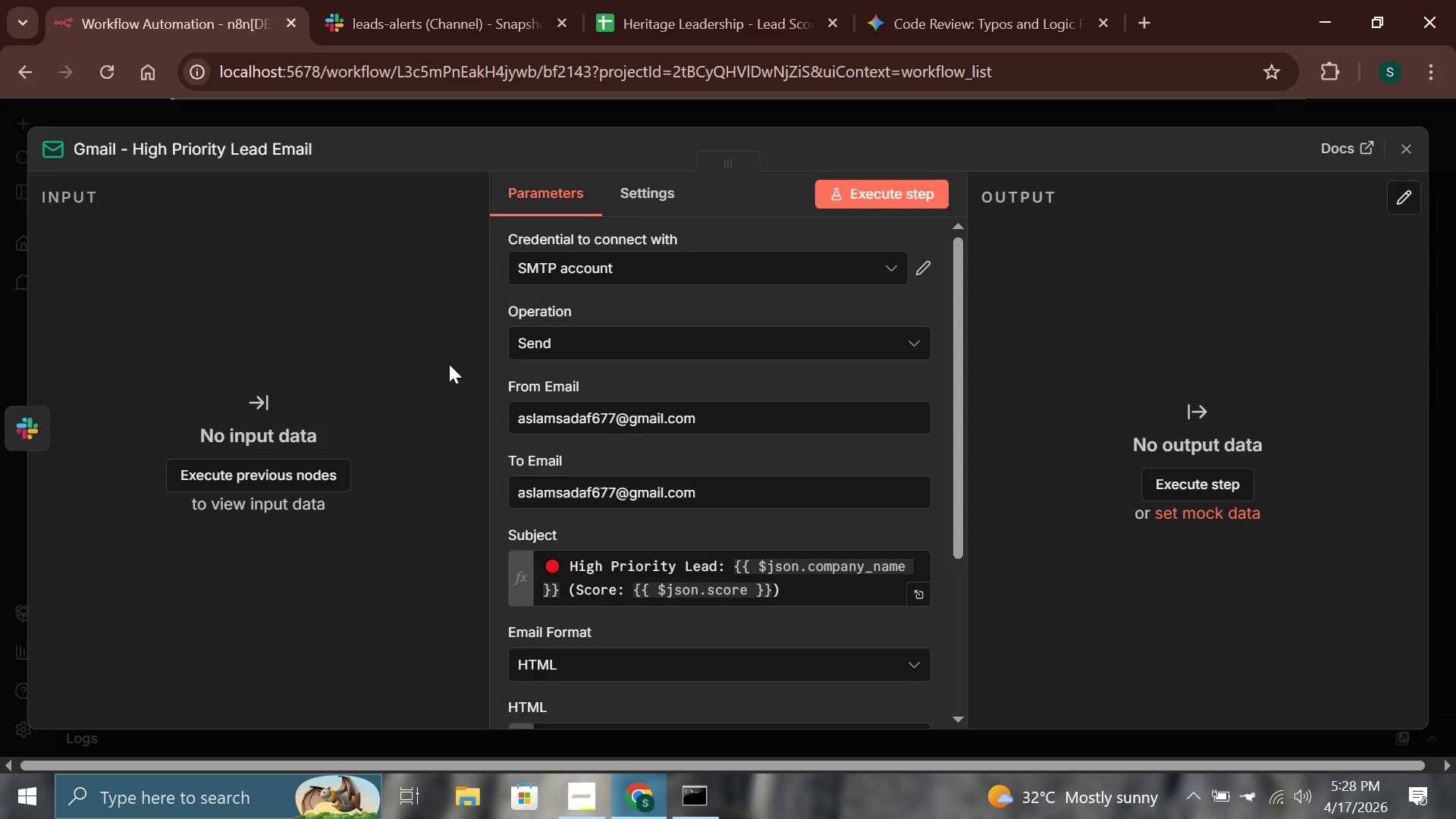 
scroll: coordinate [937, 468], scroll_direction: none, amount: 0.0
 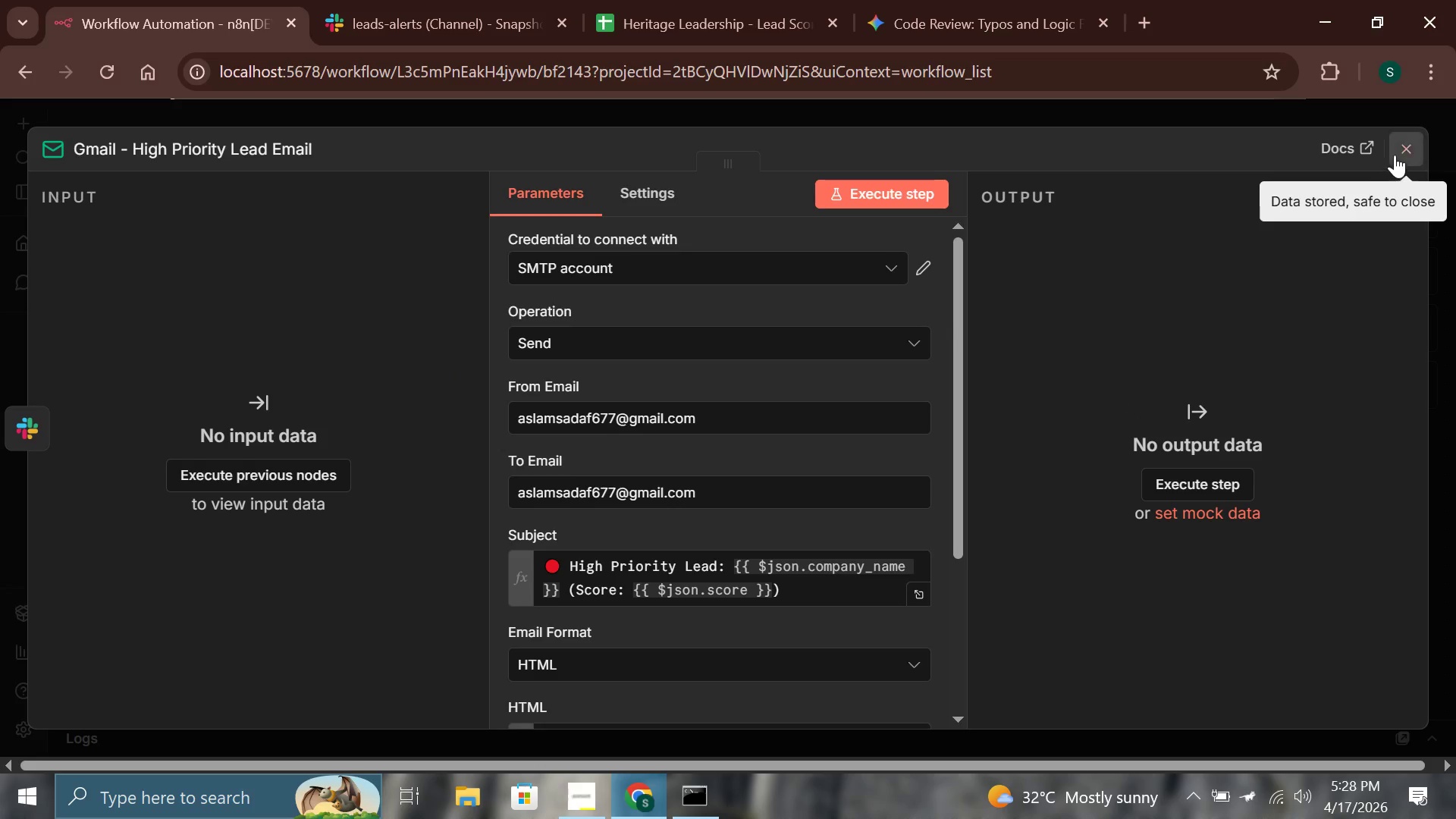 
left_click([1406, 148])
 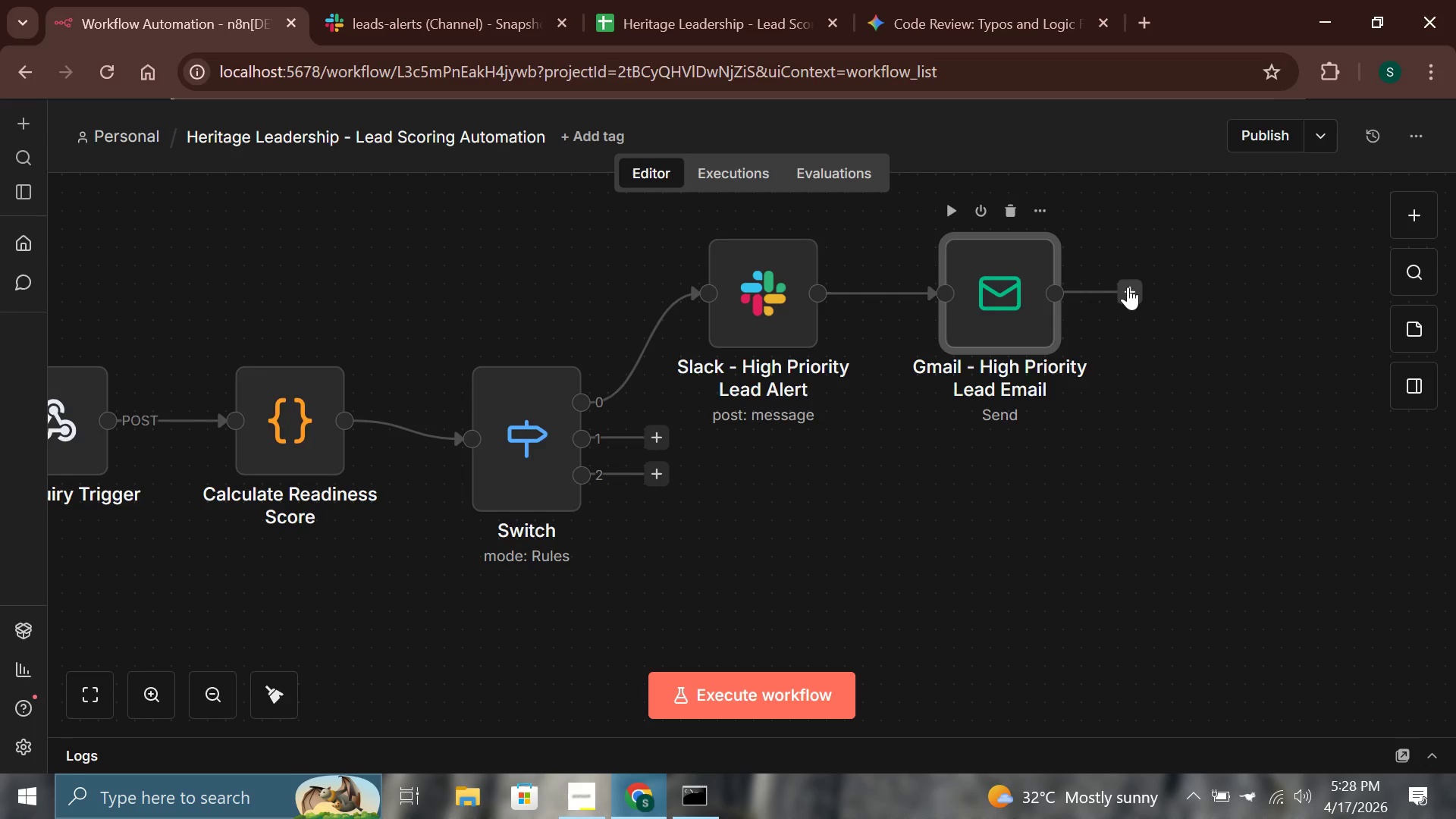 
left_click([1130, 287])
 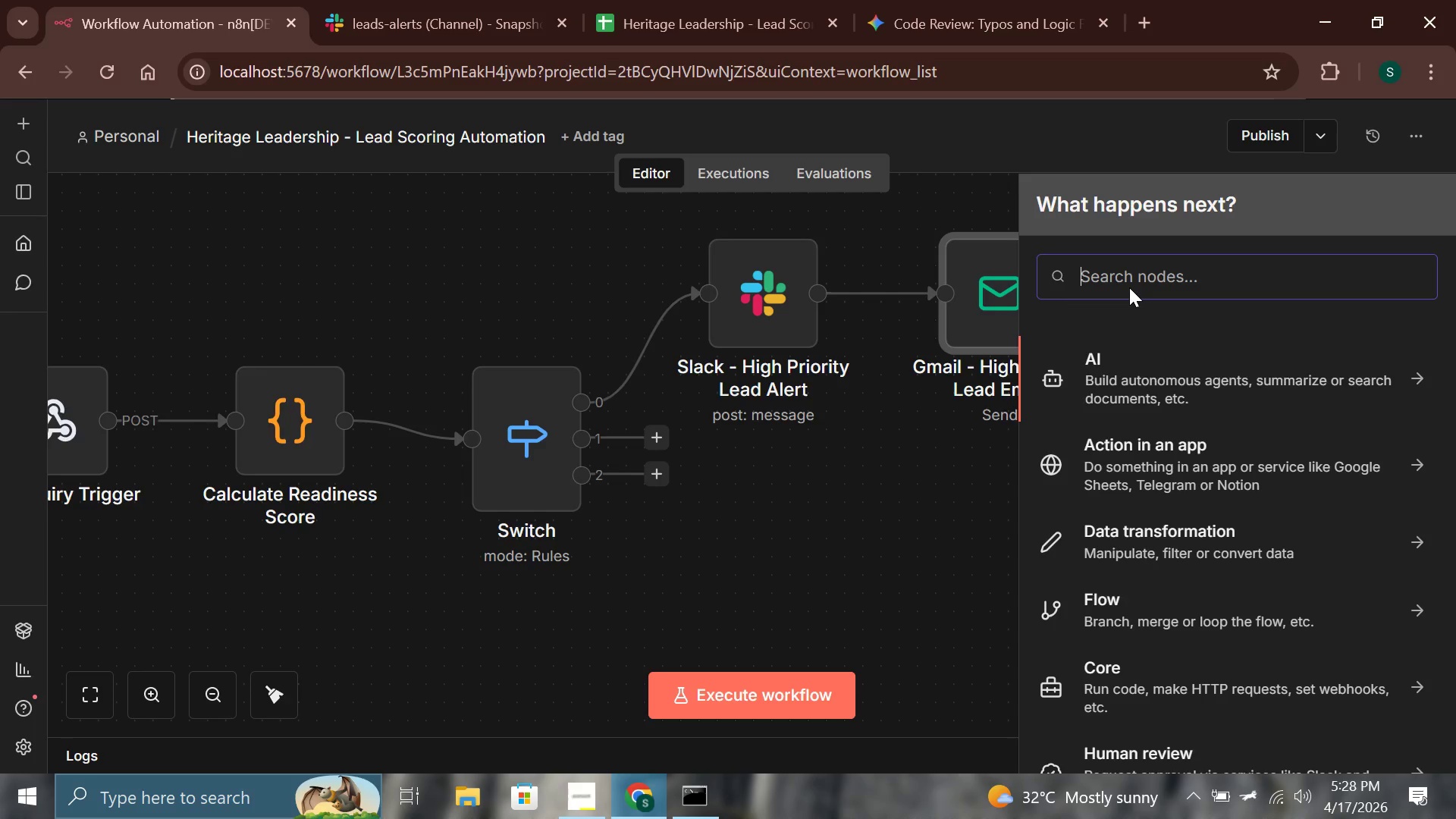 
wait(28.59)
 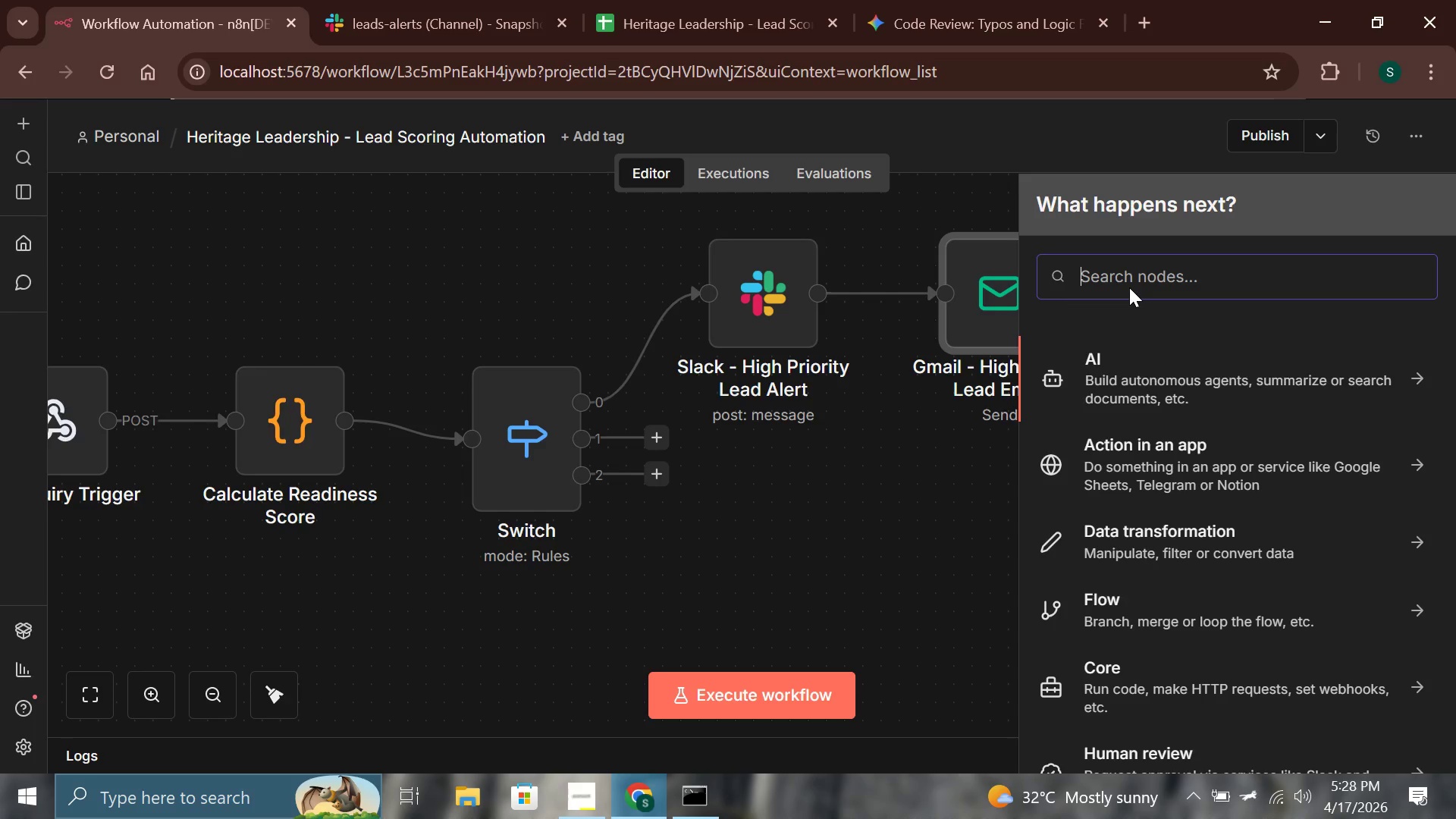 
type(googl)
 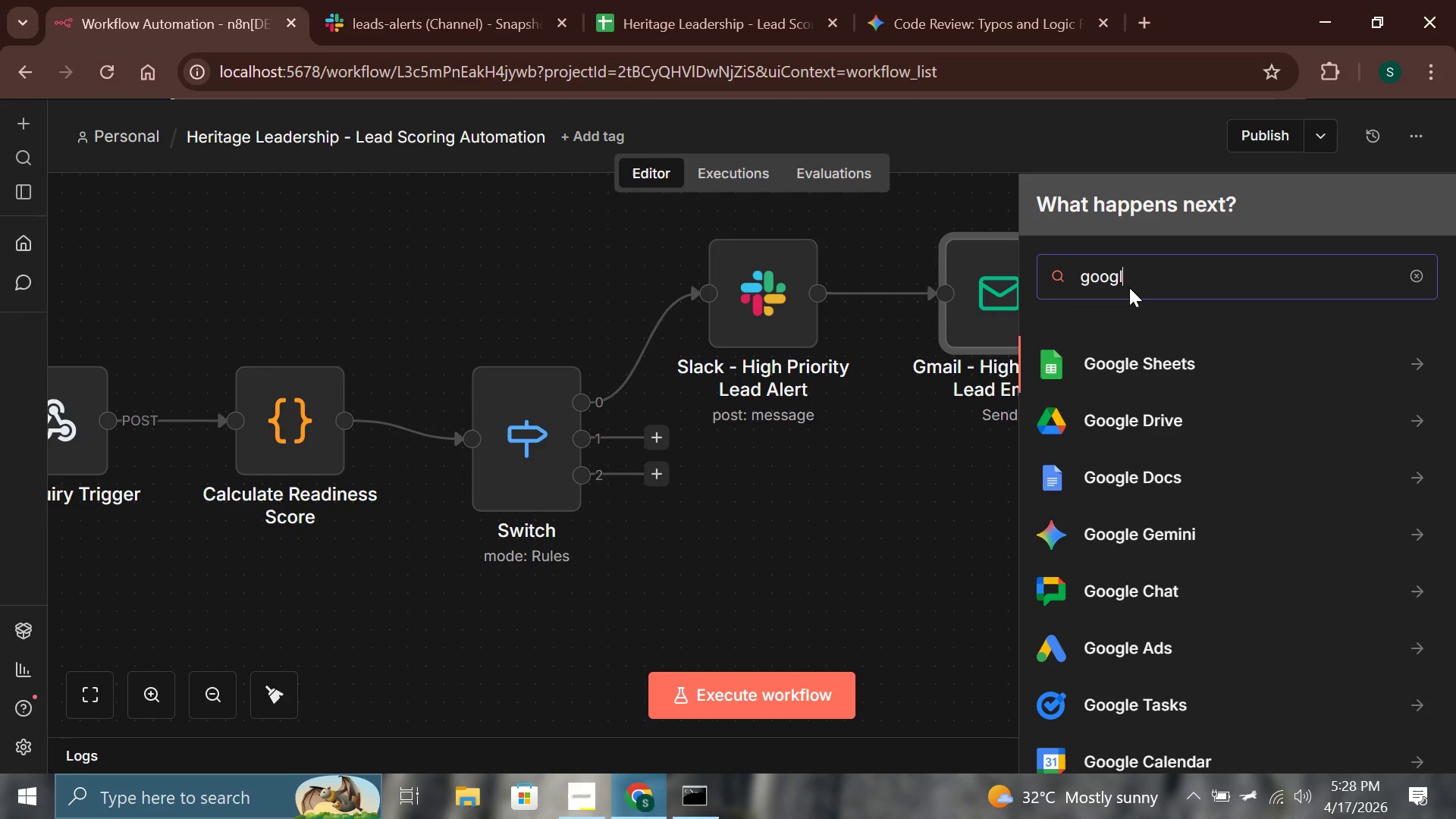 
key(Enter)
 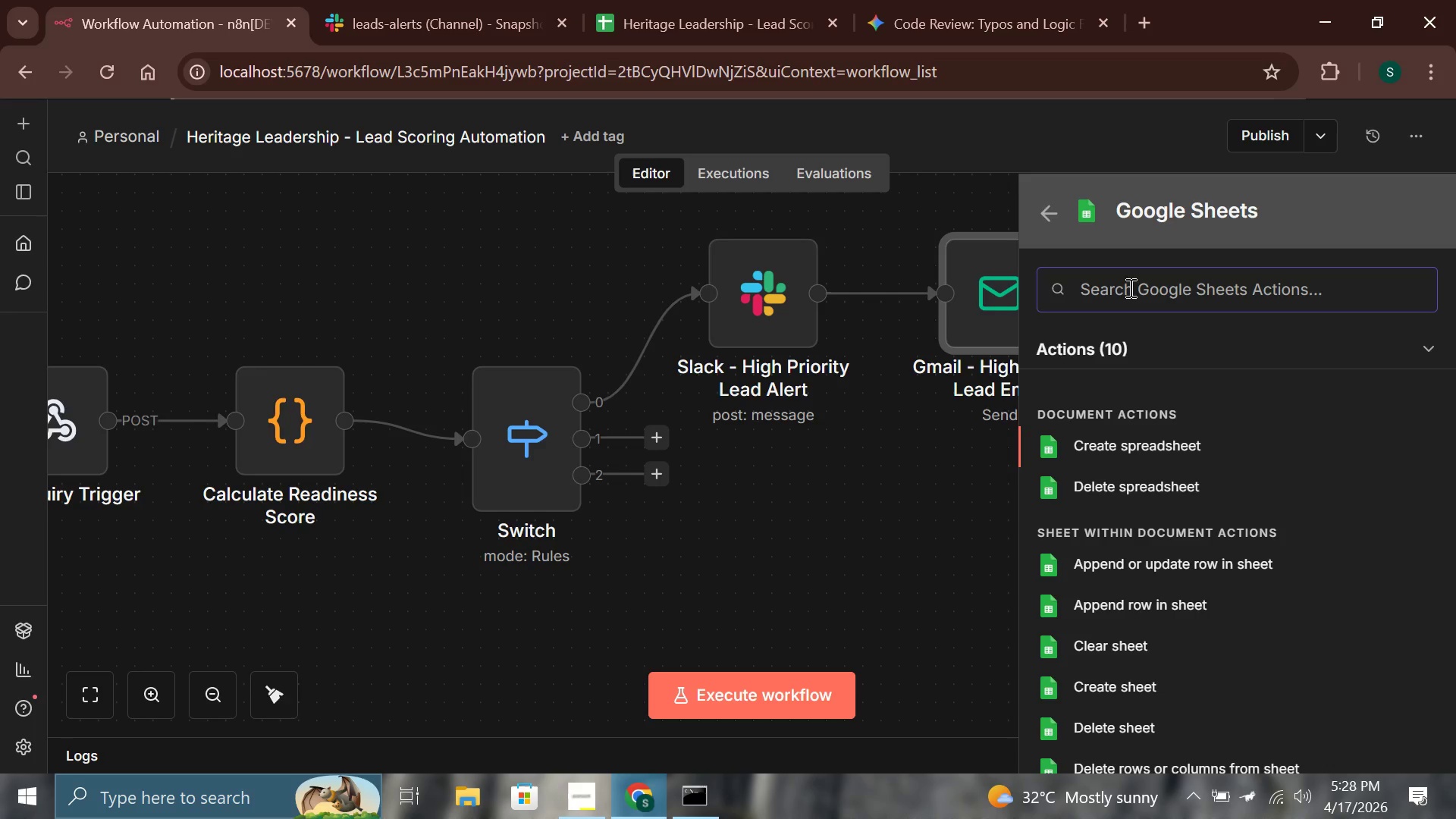 
left_click([1122, 605])
 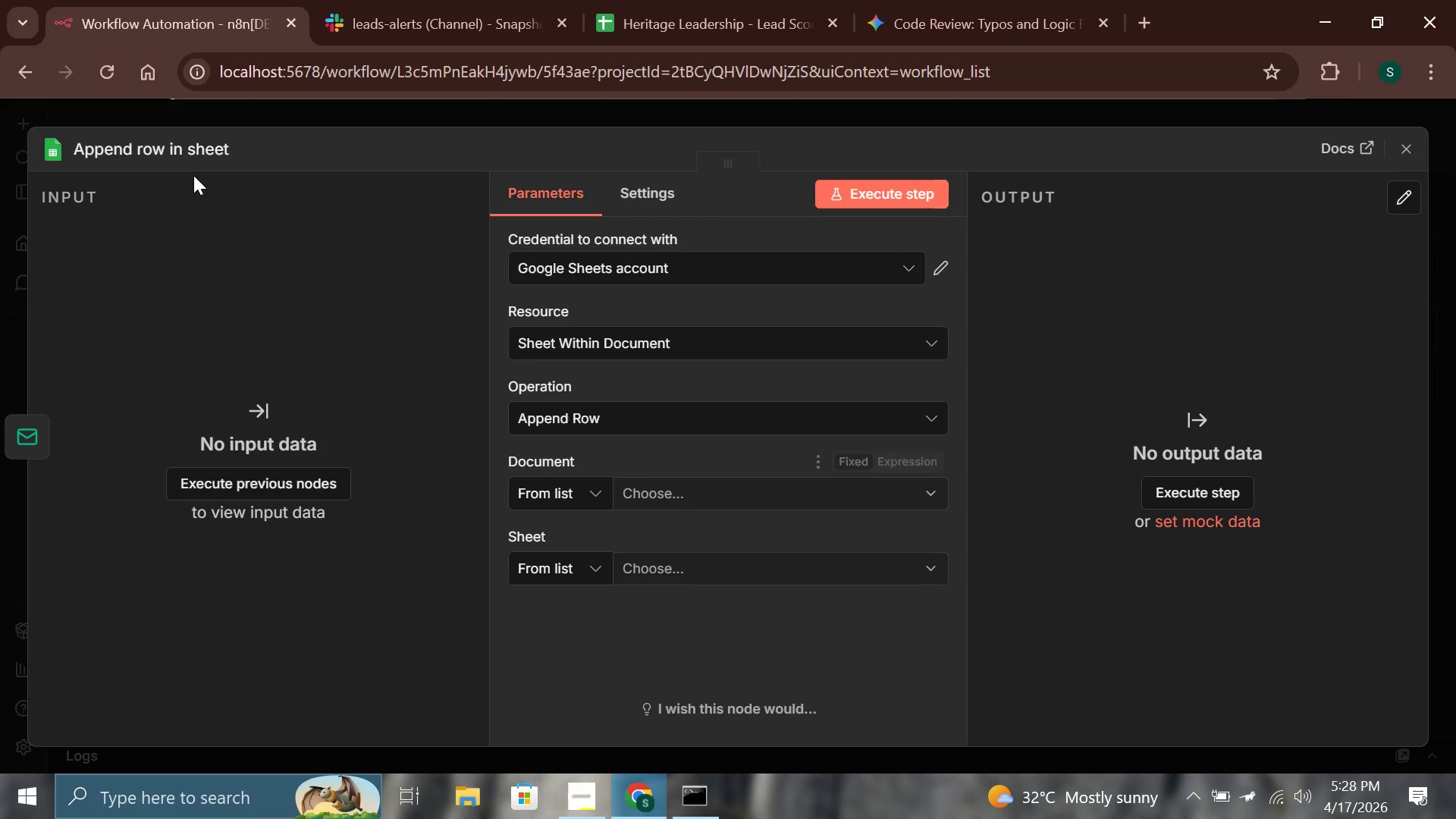 
wait(6.44)
 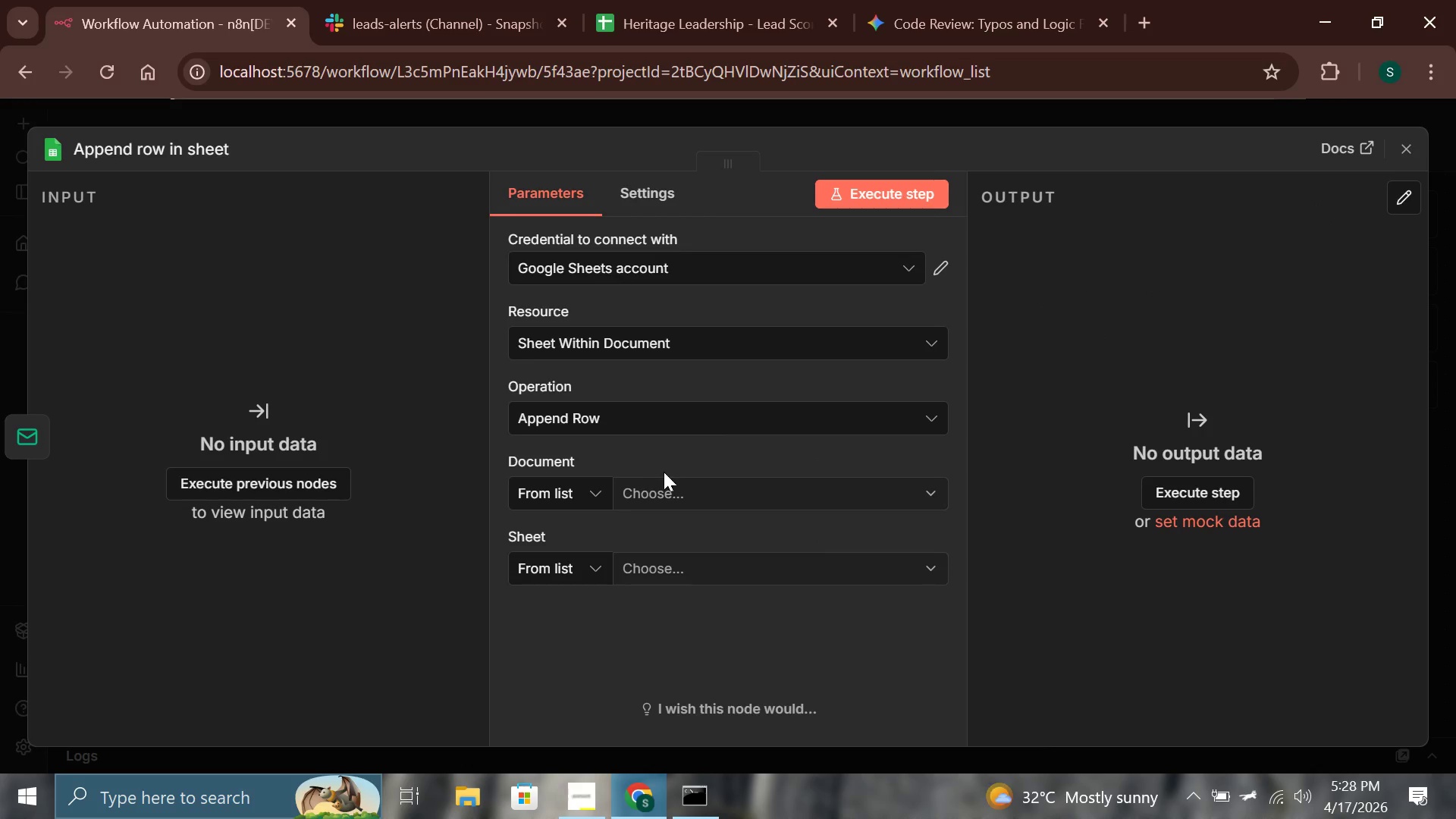 
type(Log Tiee)
key(Backspace)
type(r 1 to All Leads)
 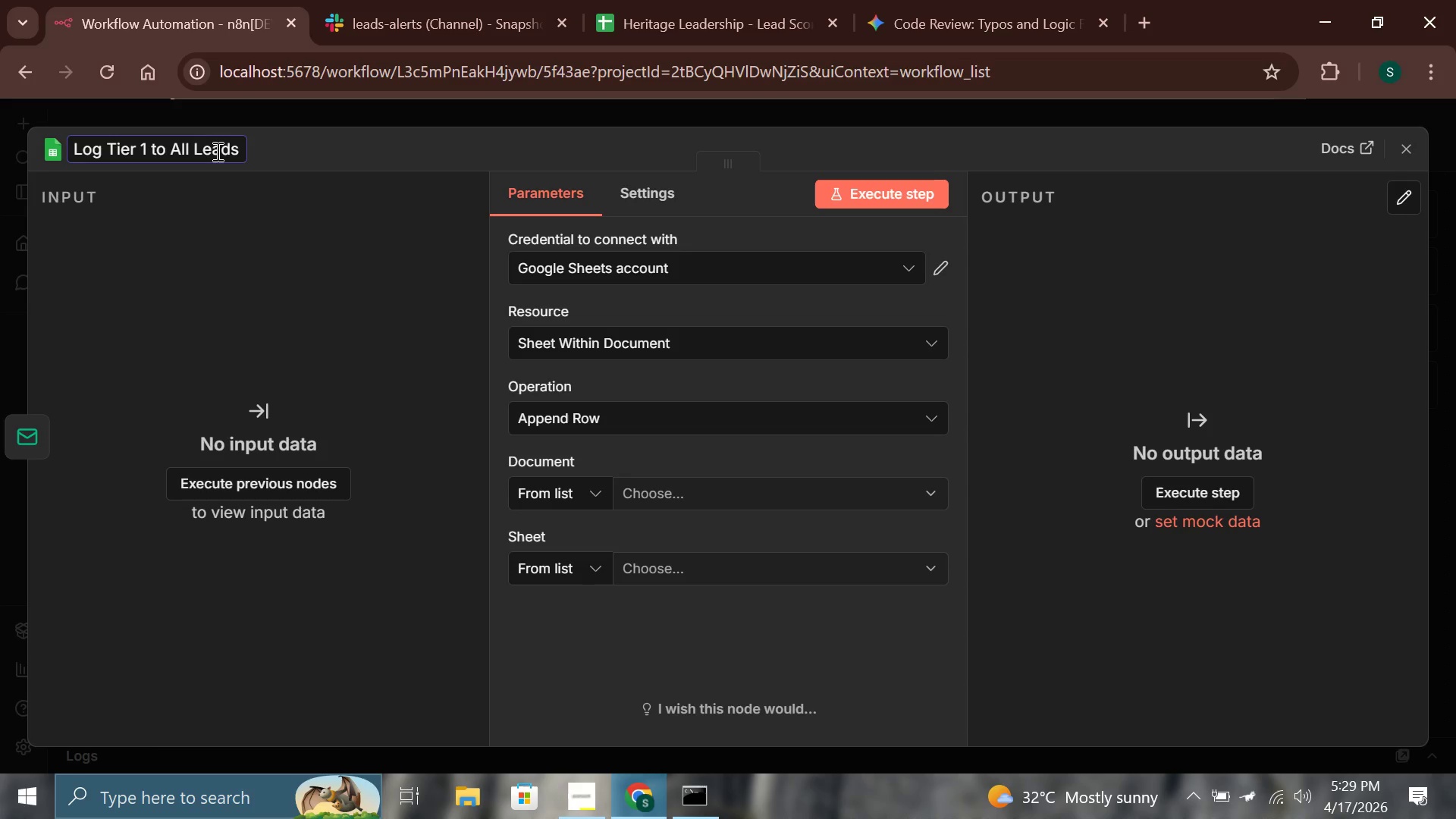 
left_click([760, 0])
 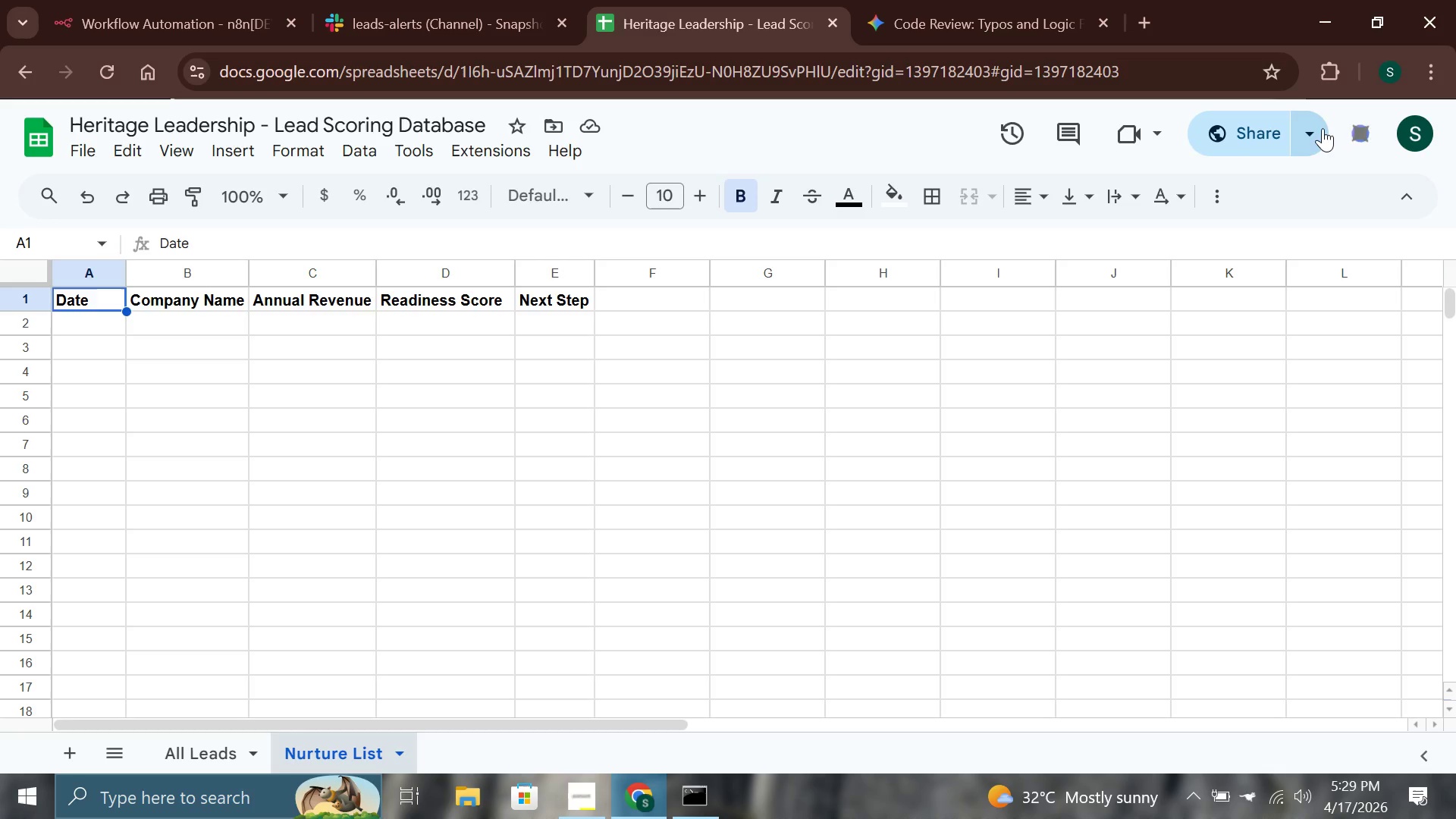 
left_click([1312, 131])
 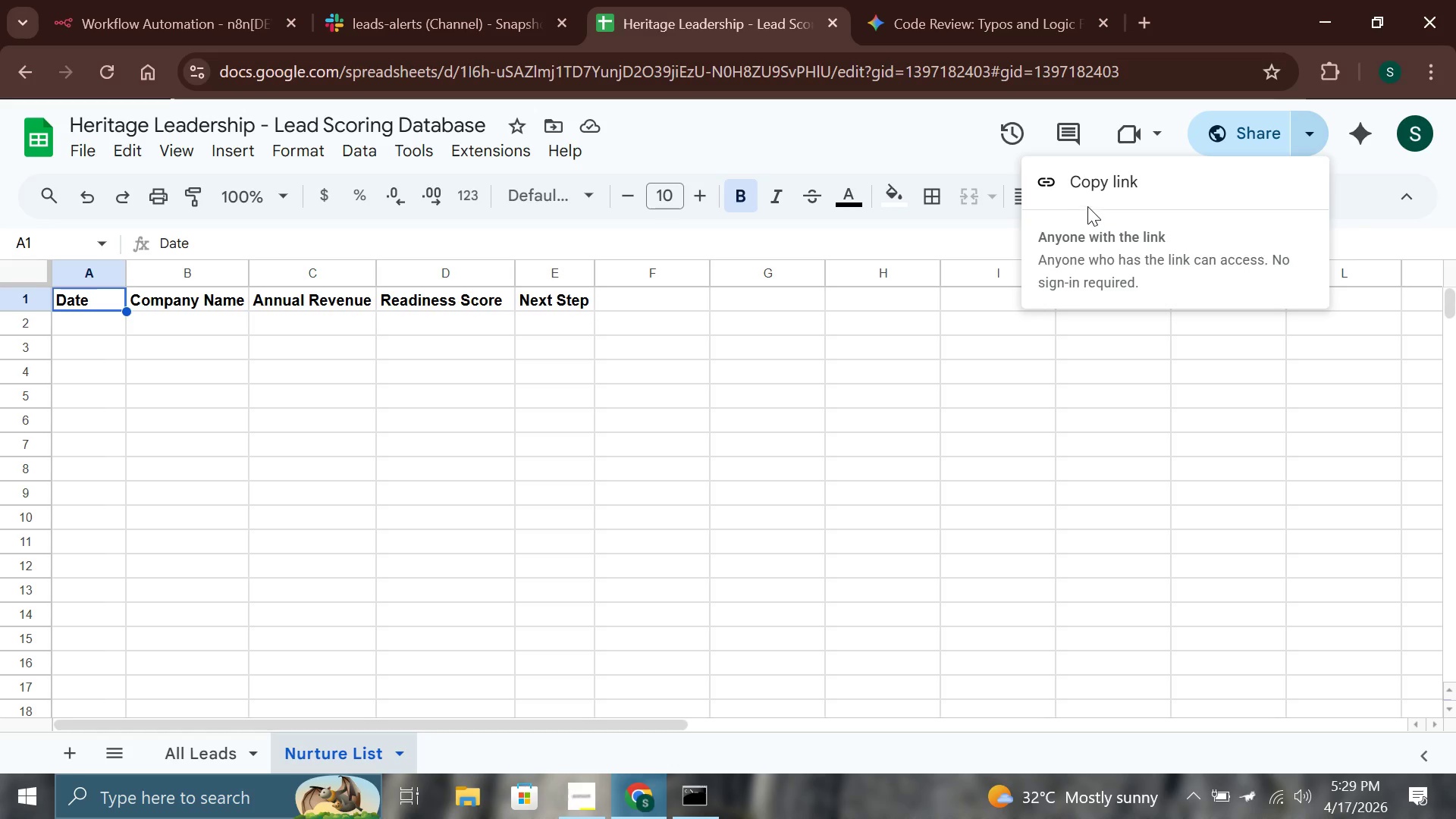 
left_click([1090, 192])
 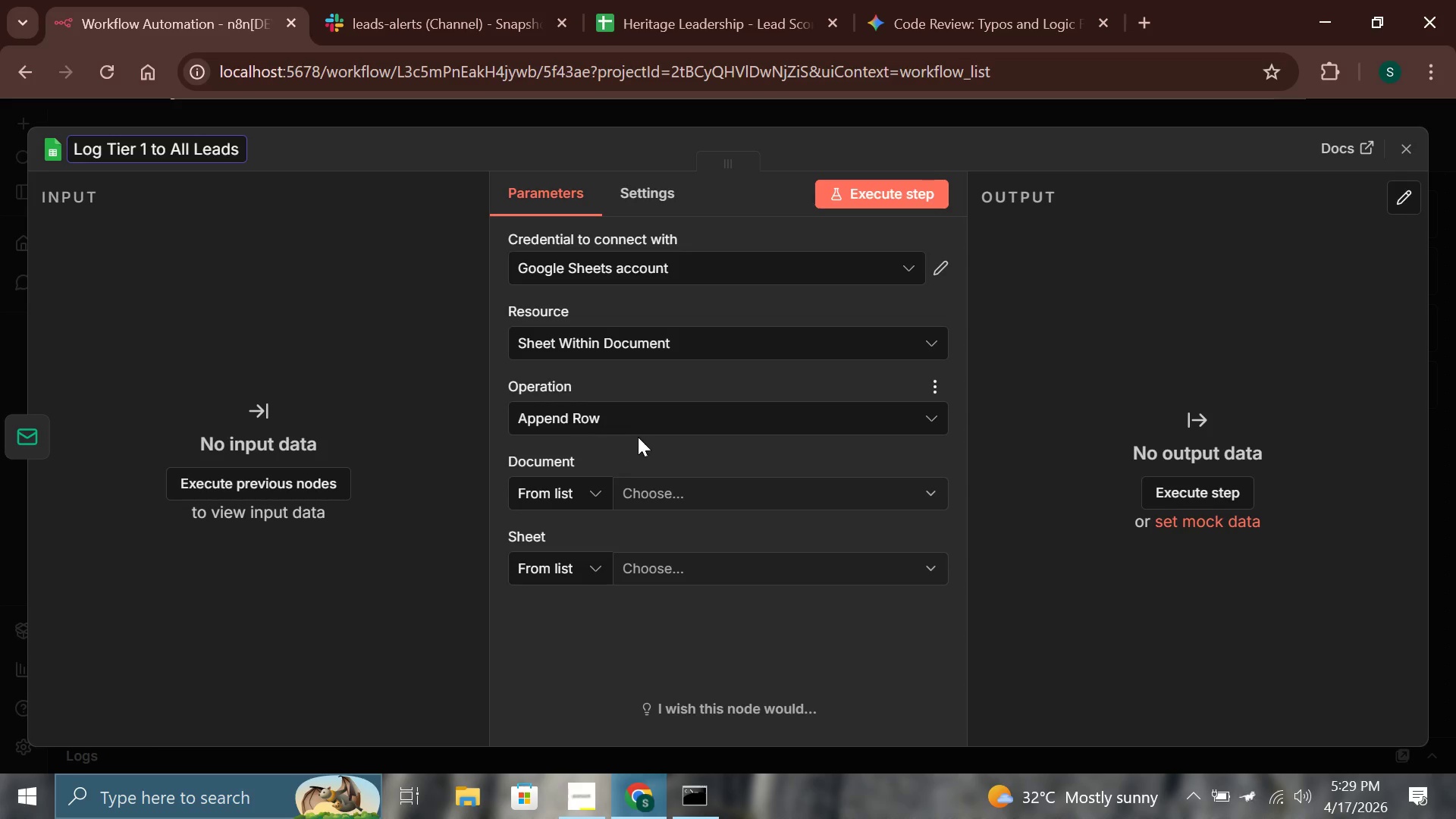 
left_click([587, 488])
 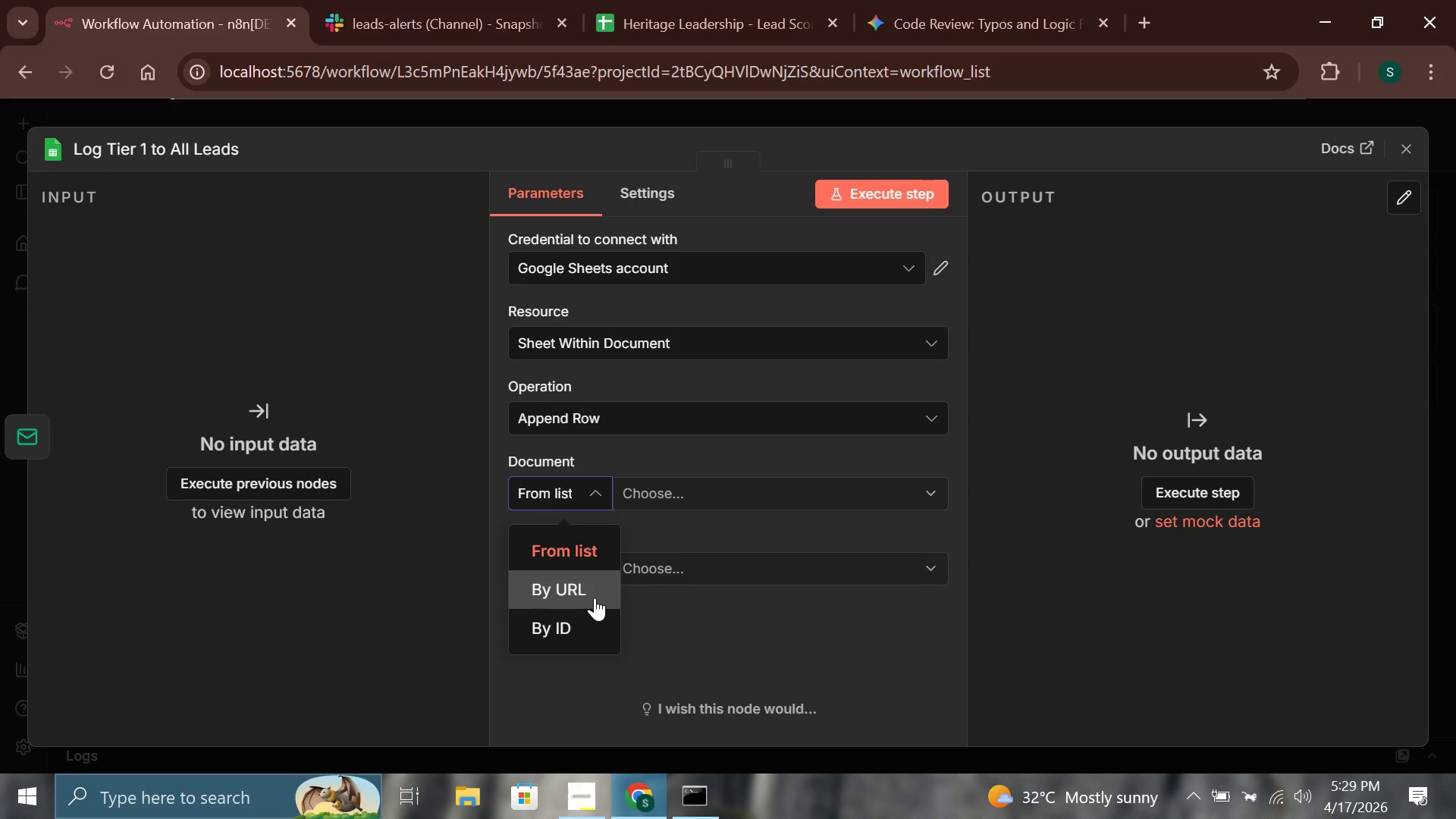 
left_click([588, 597])
 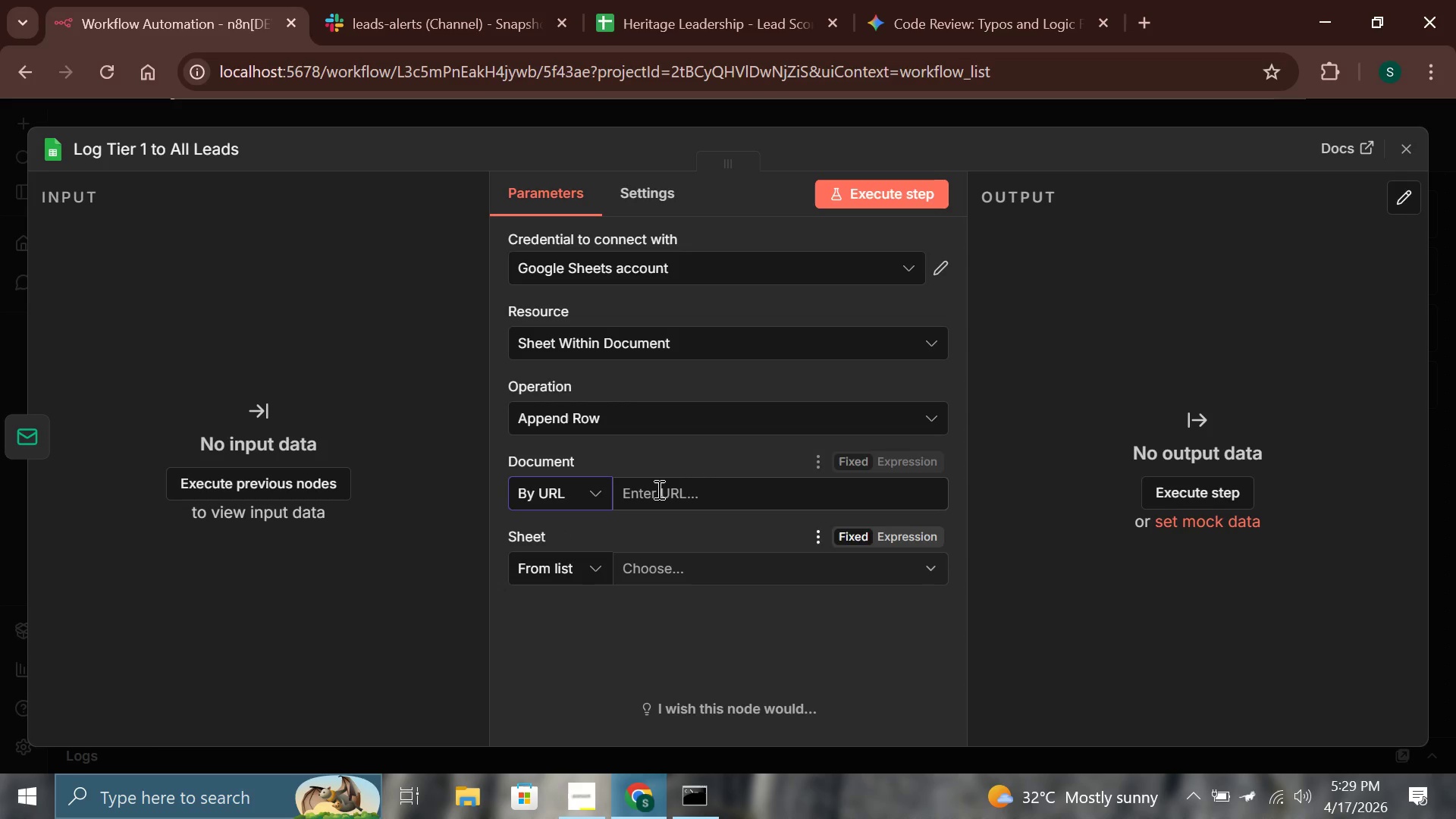 
left_click([657, 489])
 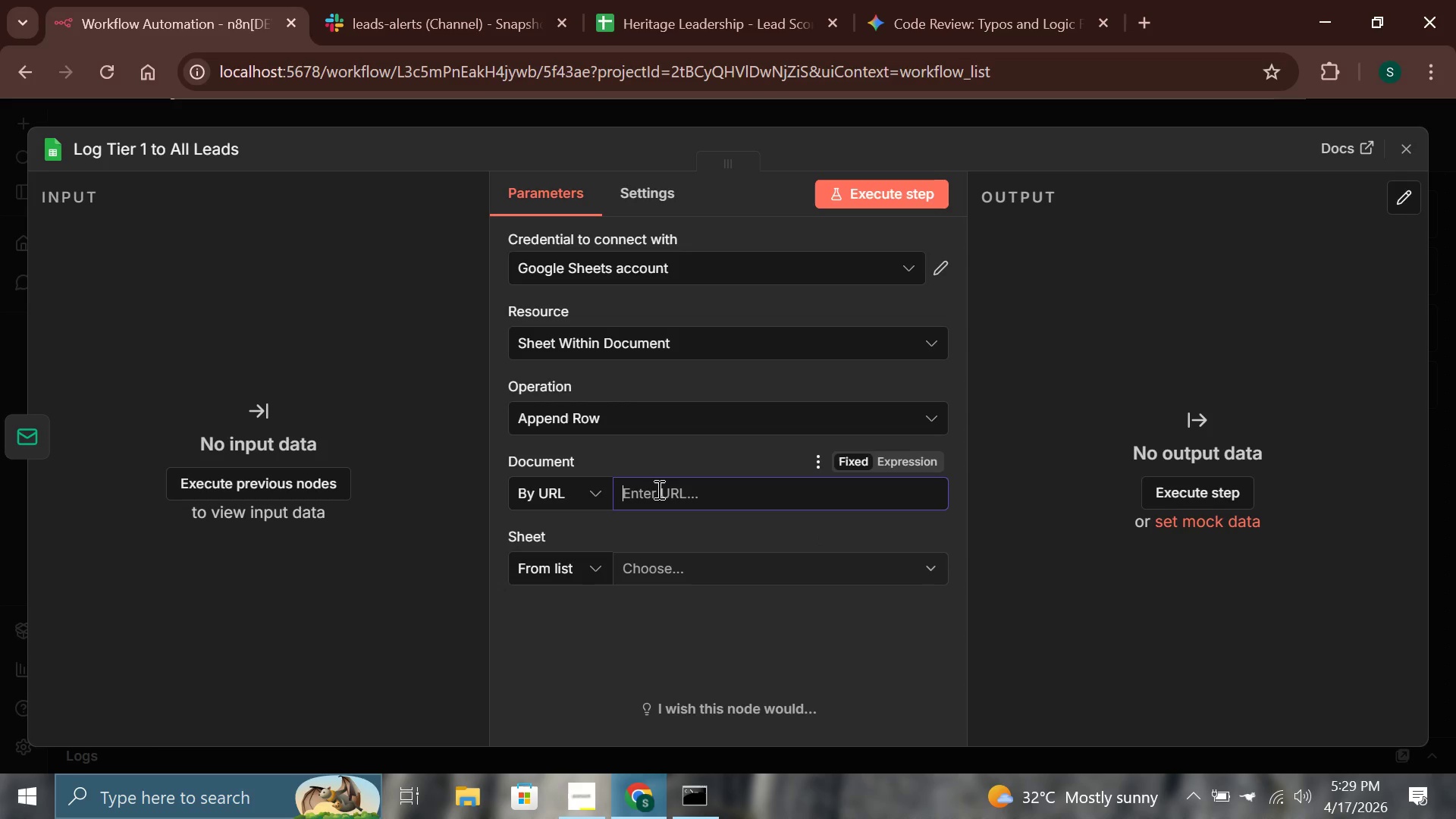 
key(Control+V)
 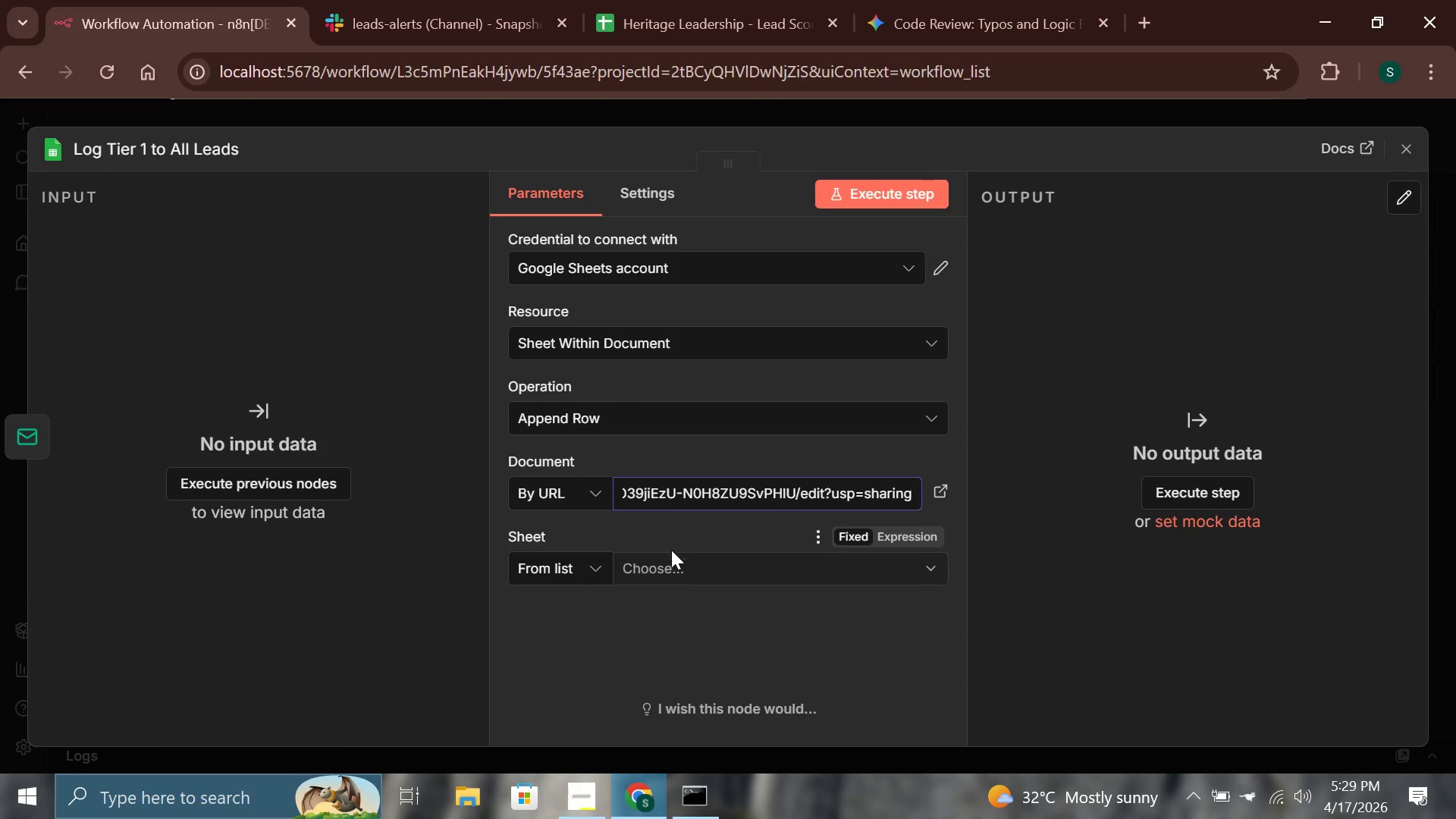 
left_click([677, 559])
 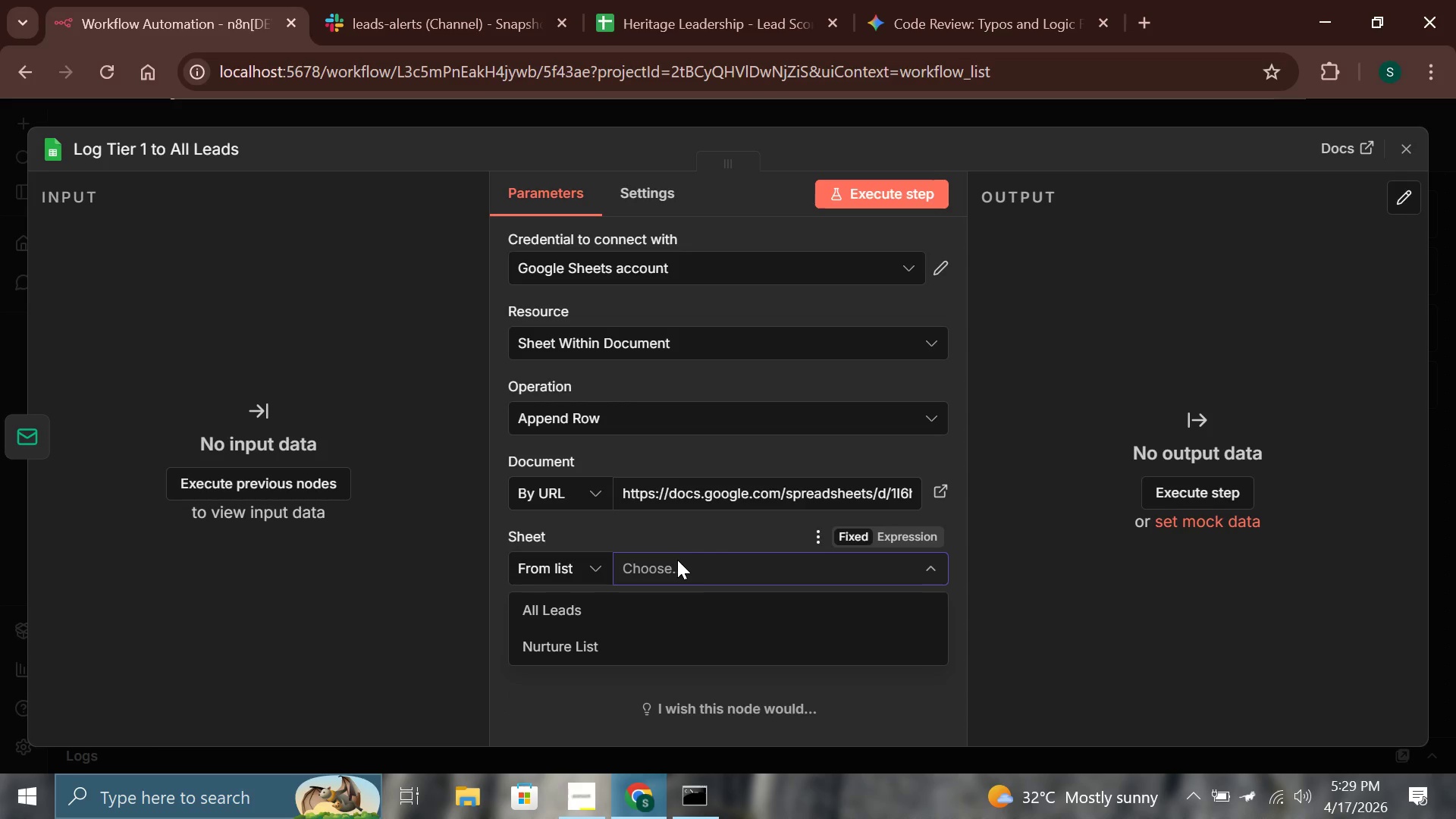 
left_click([639, 613])
 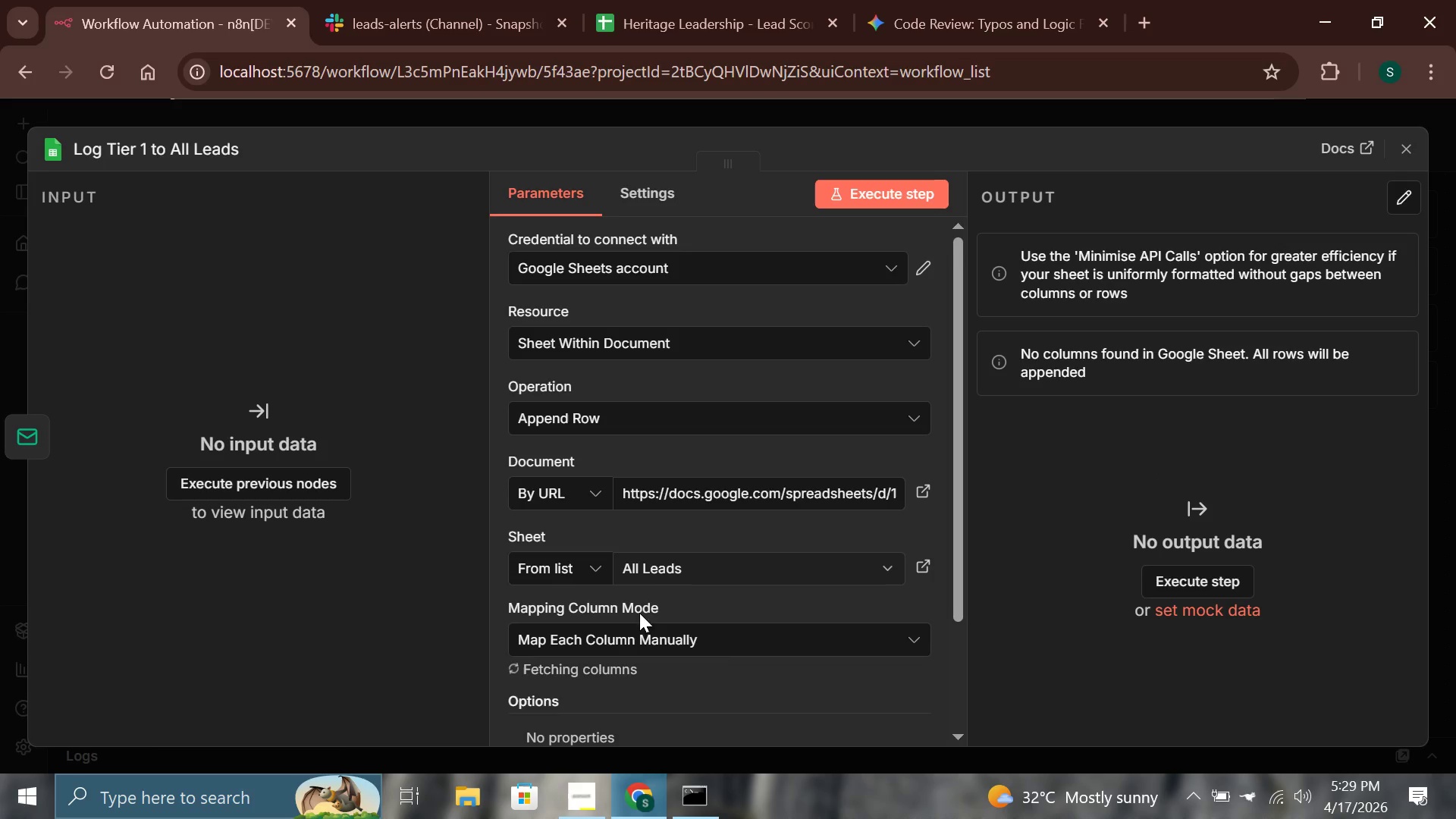 
scroll: coordinate [670, 554], scroll_direction: down, amount: 7.0
 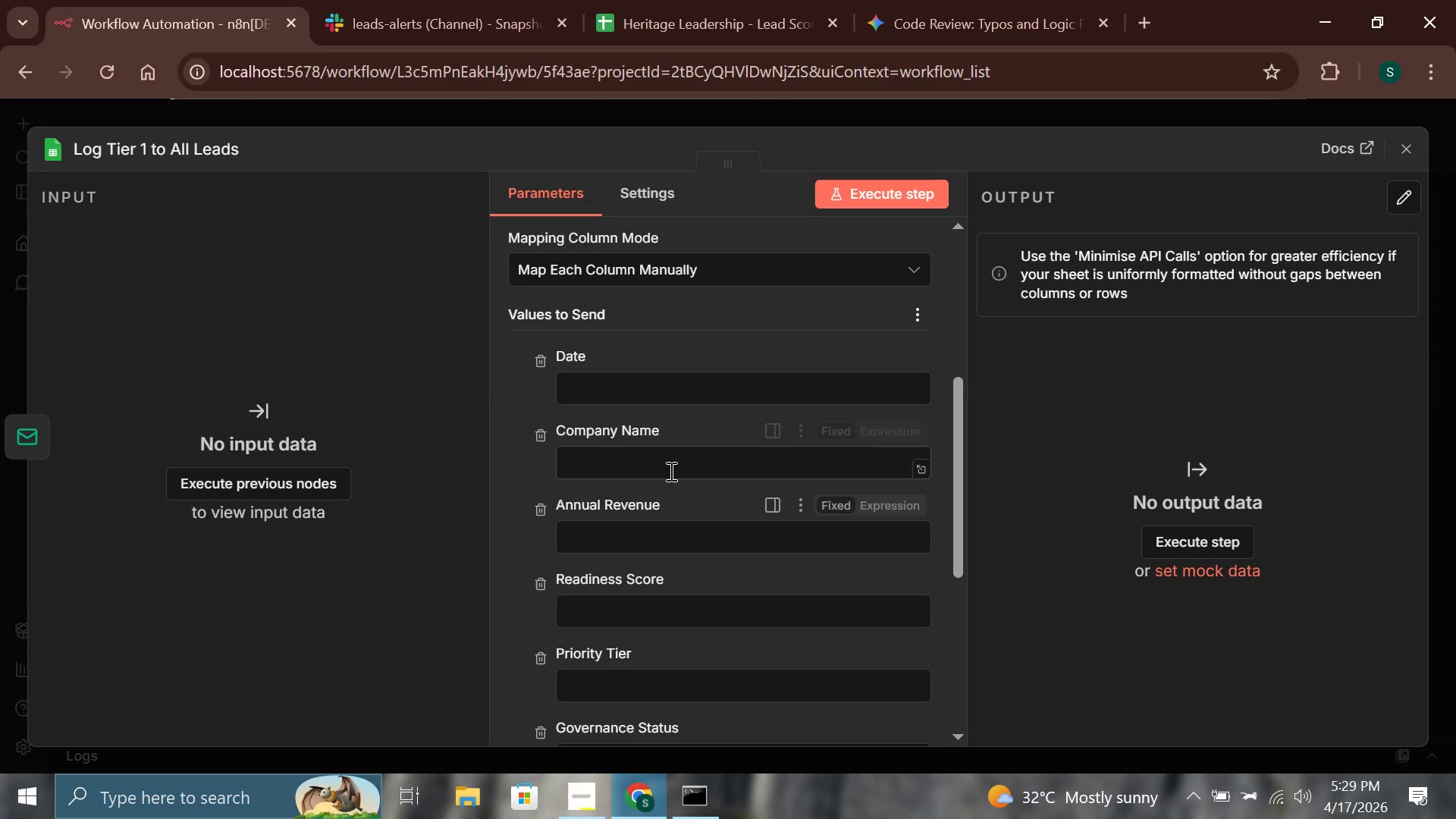 
scroll: coordinate [670, 471], scroll_direction: up, amount: 1.0
 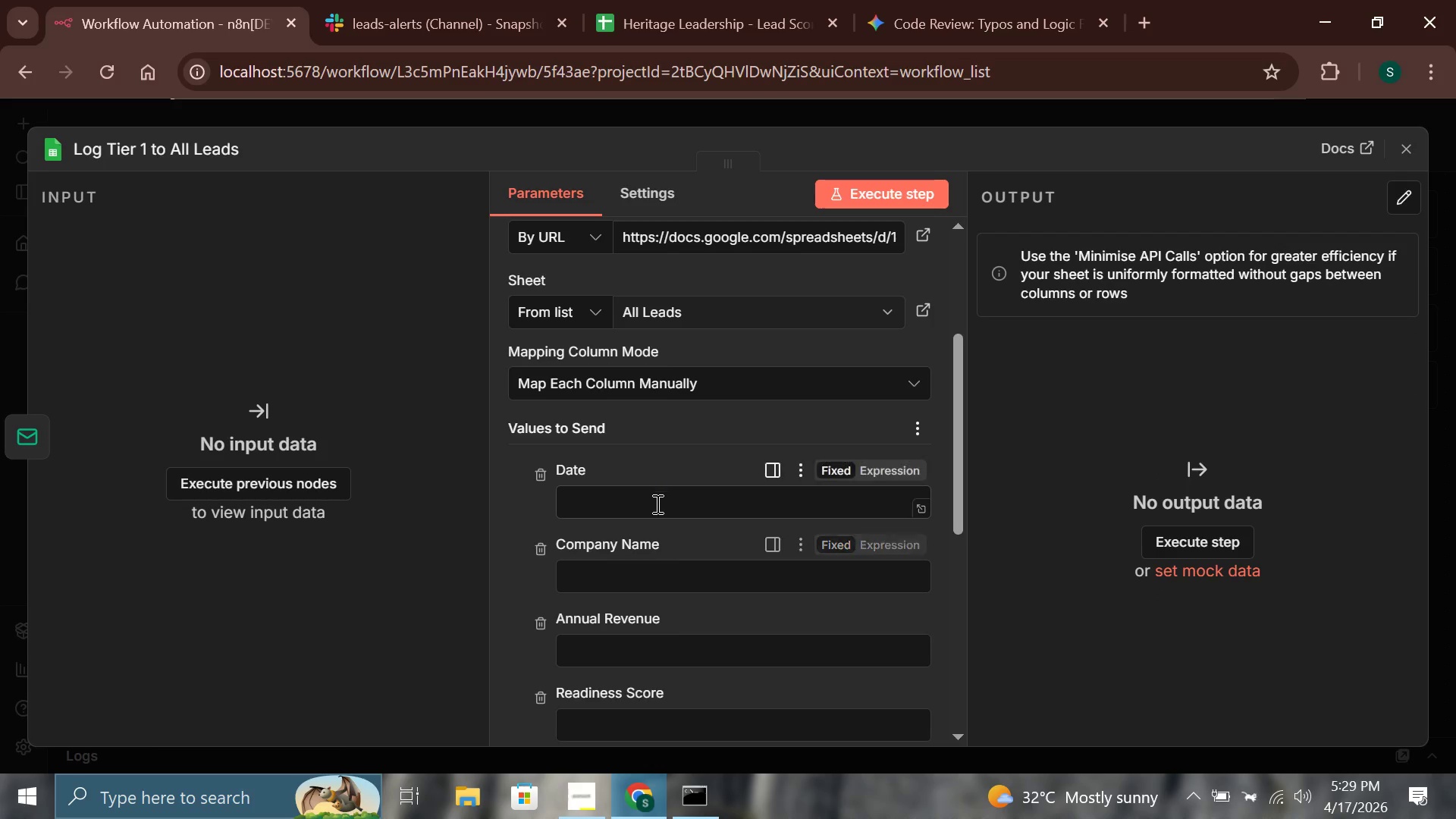 
left_click([656, 504])
 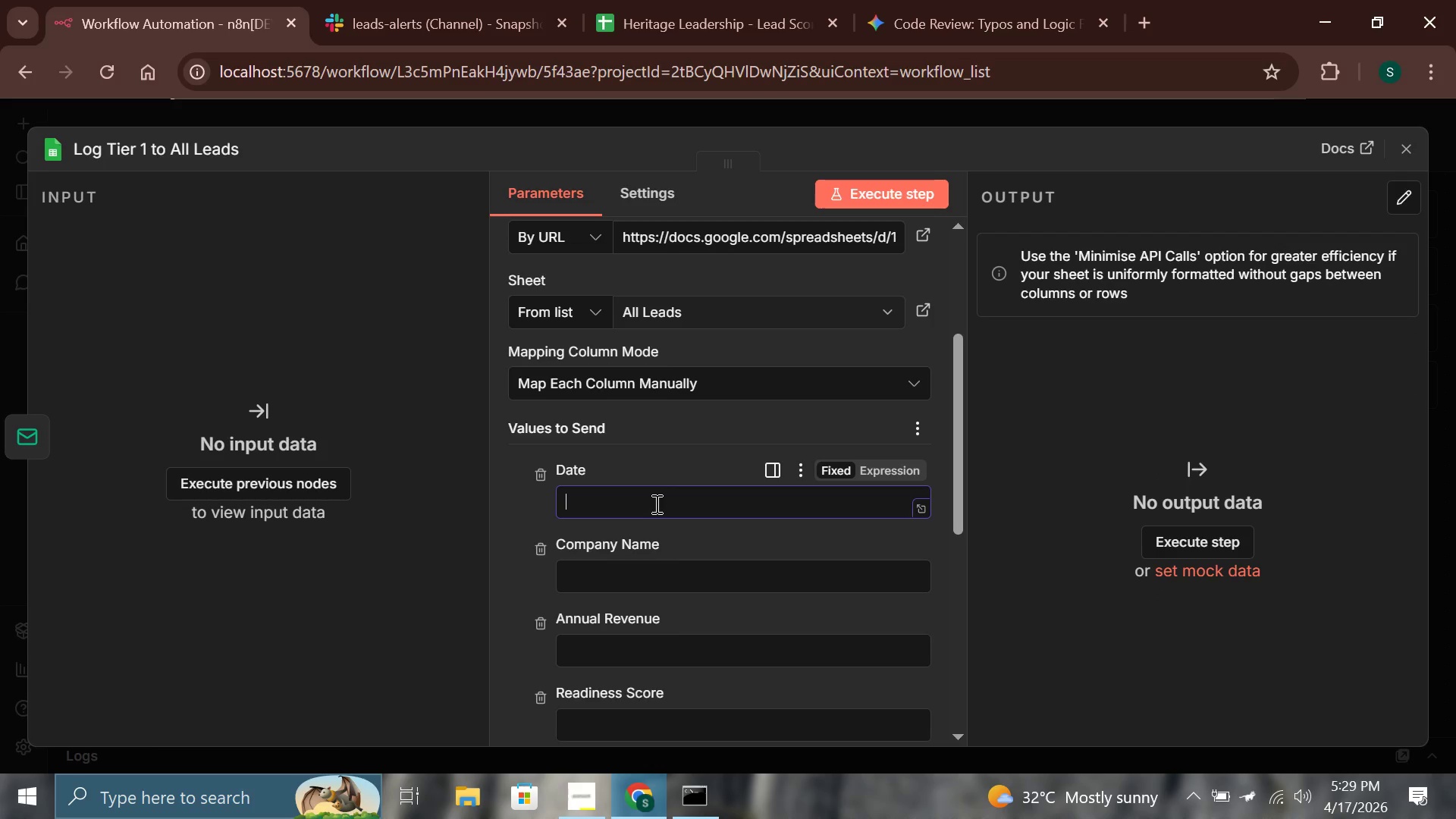 
type({{$json.date)
 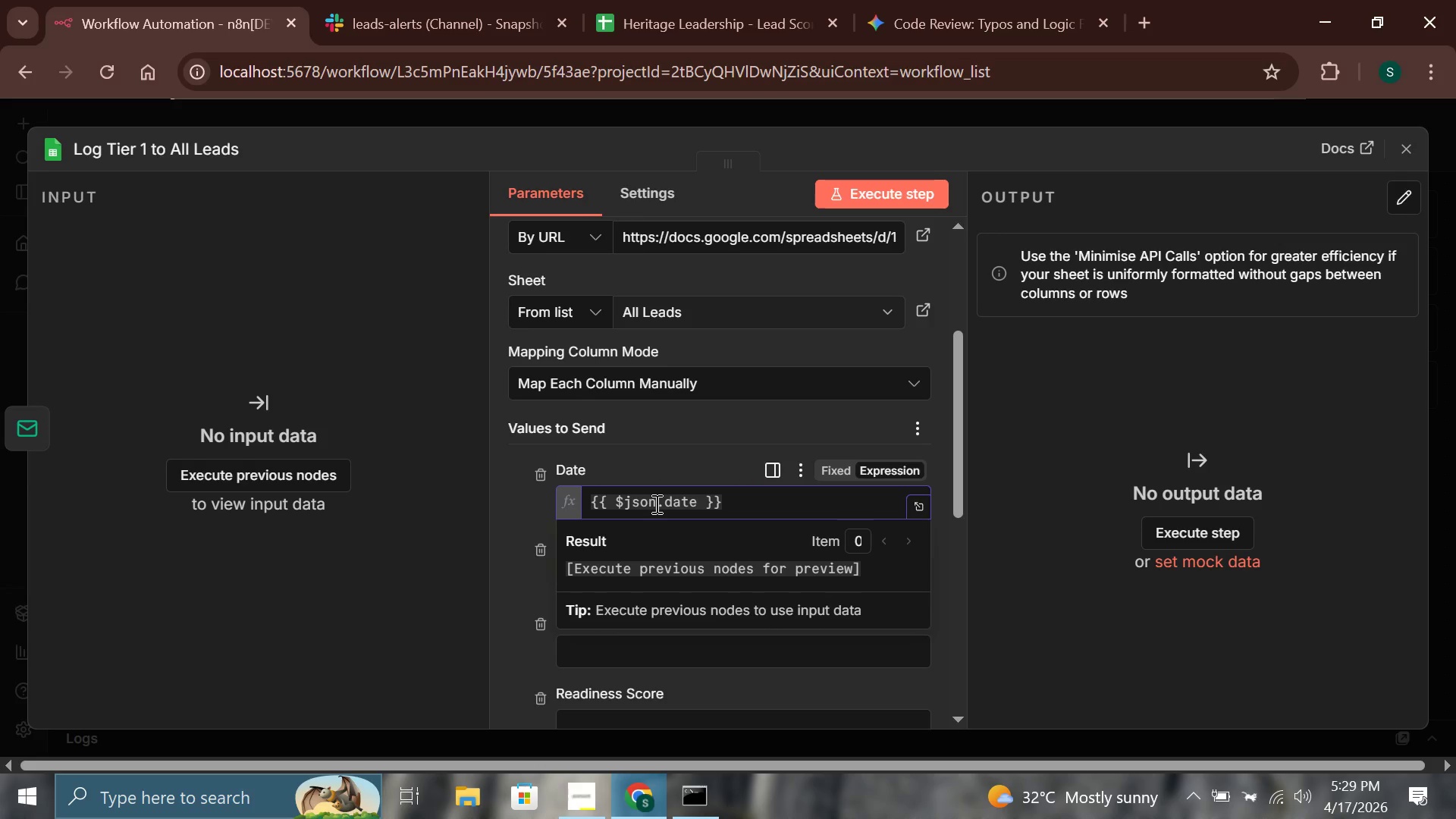 
left_click([657, 447])
 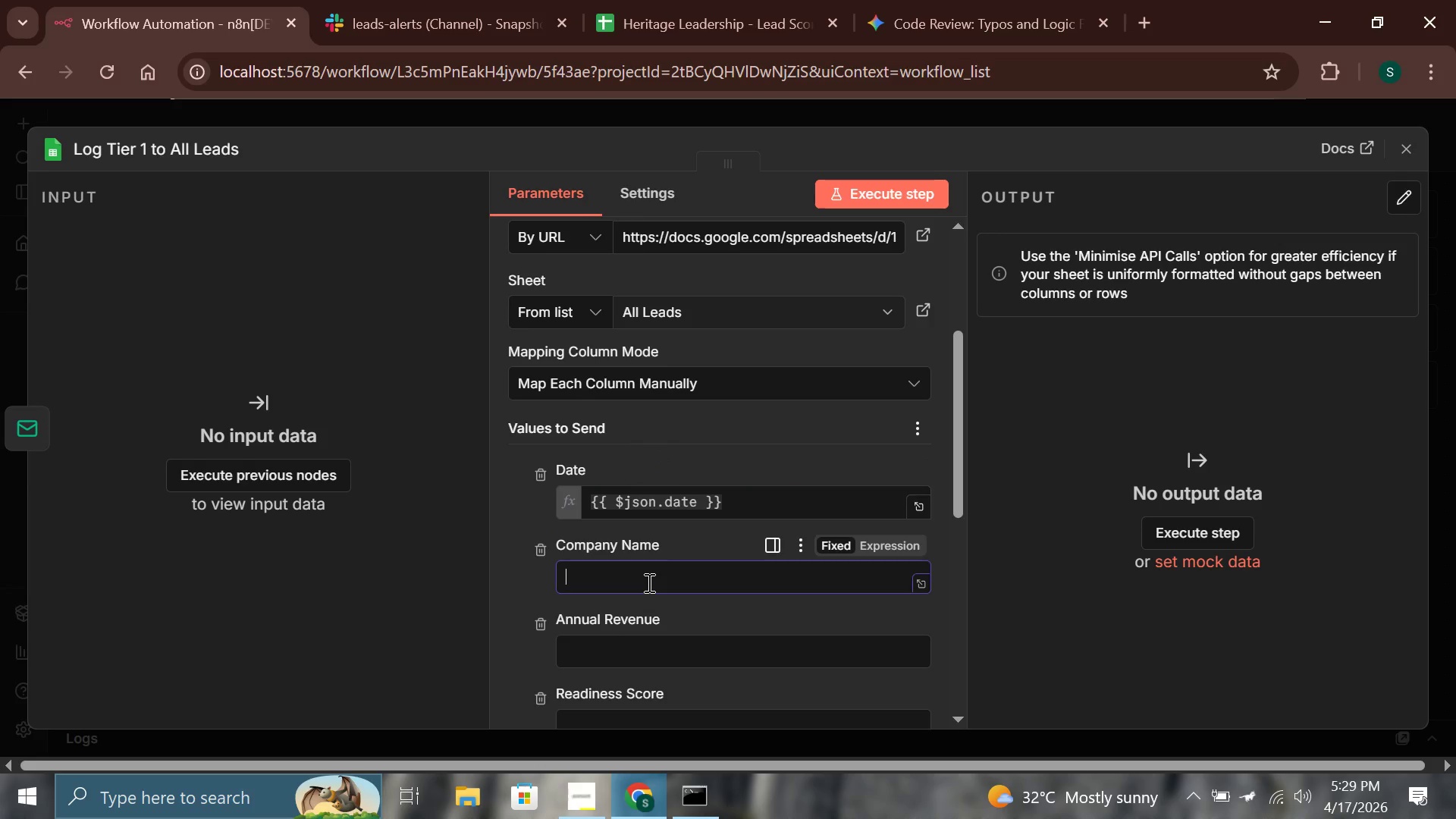 
type({{$json.company_name)
 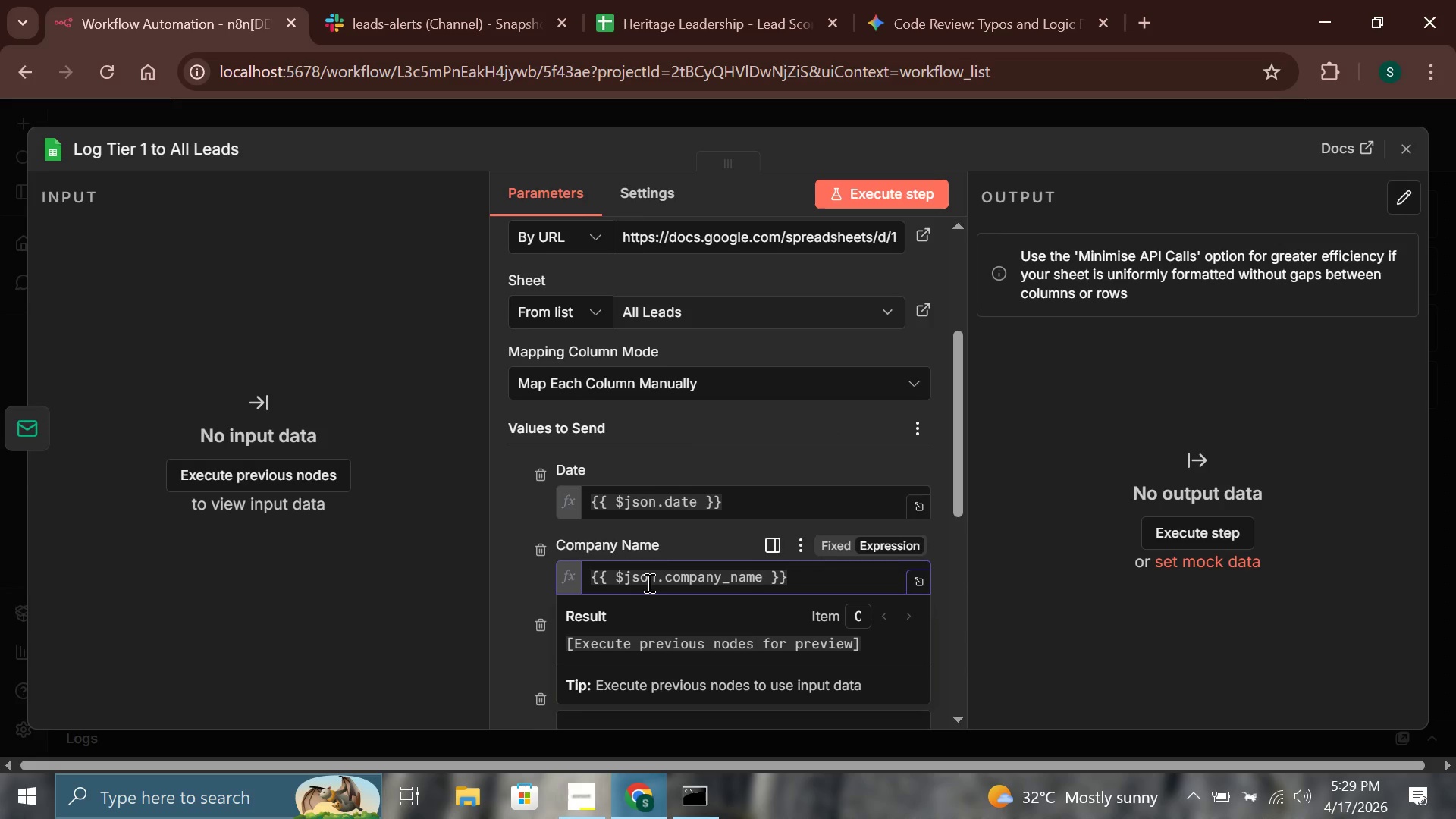 
left_click([673, 533])
 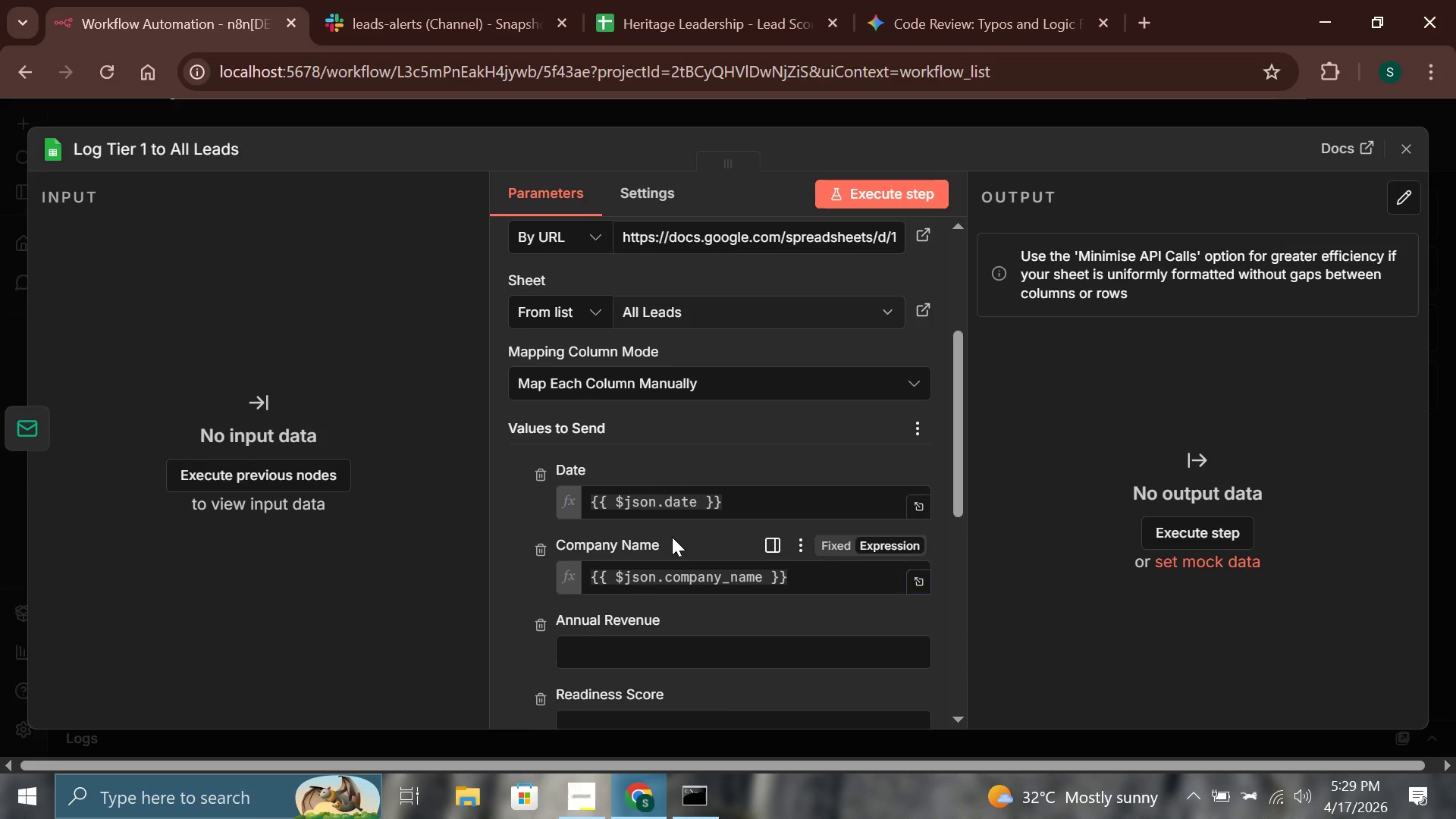 
scroll: coordinate [670, 537], scroll_direction: down, amount: 1.0
 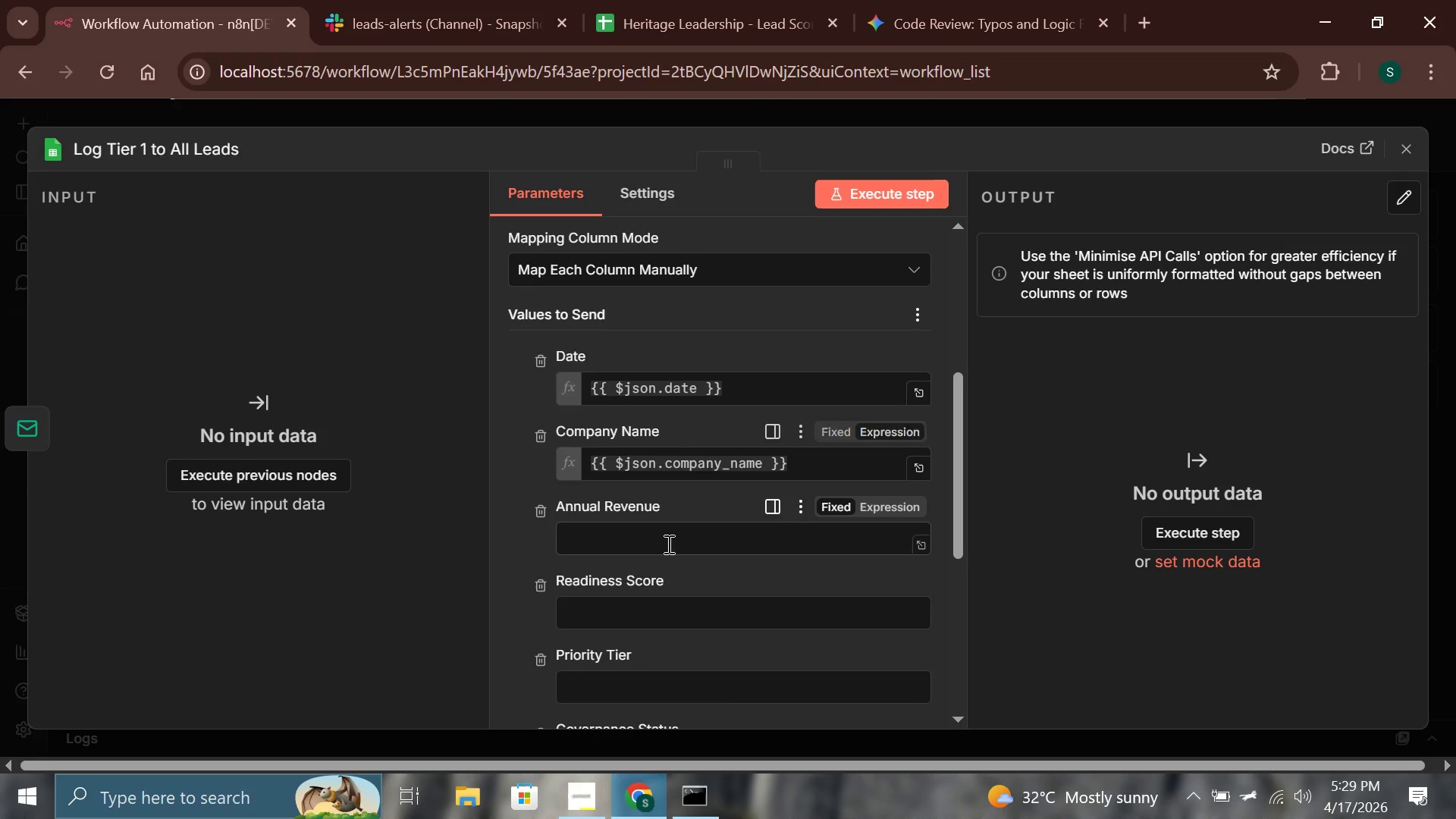 
left_click([667, 544])
 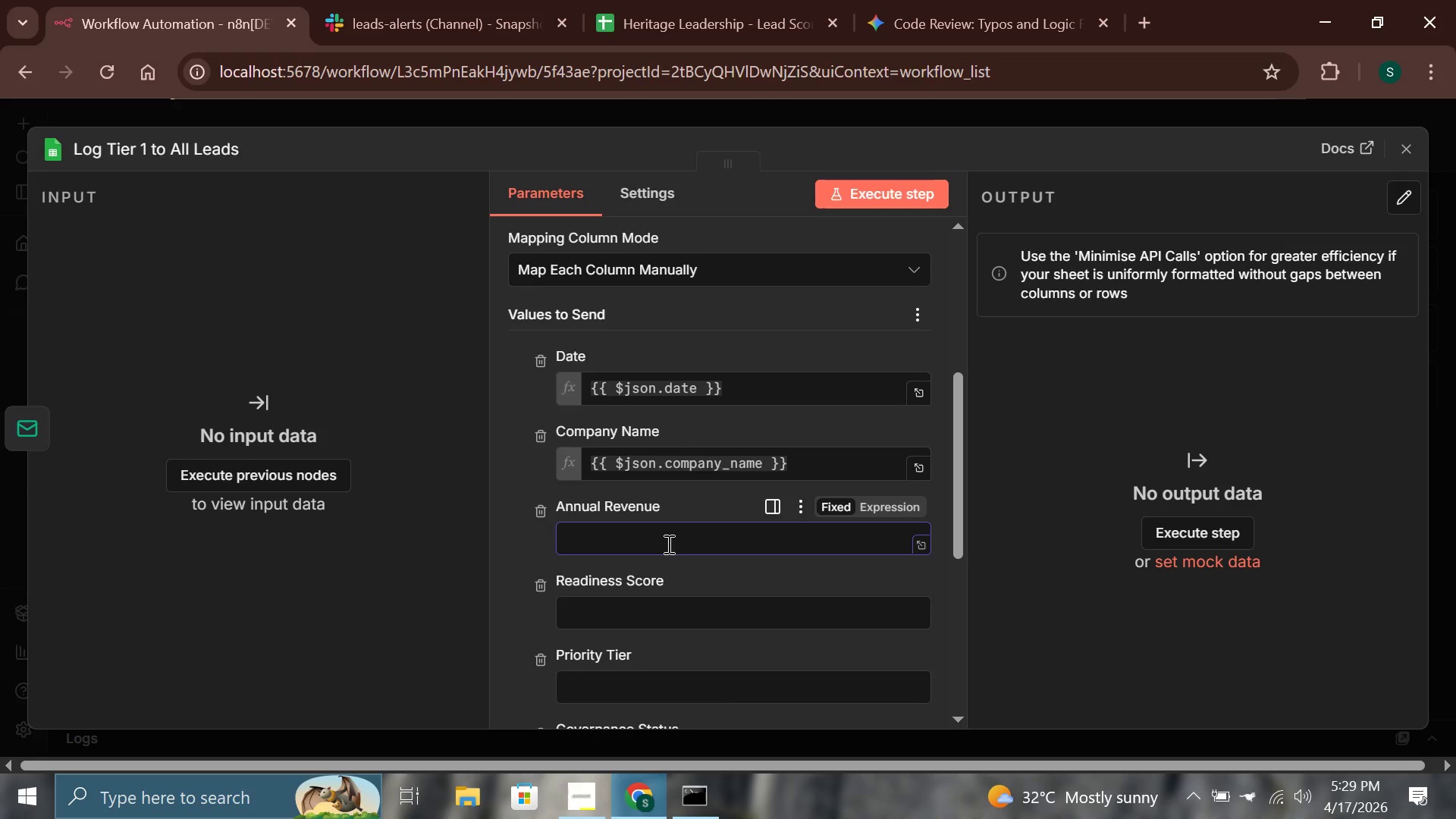 
type({{$json.revenue_formatted)
 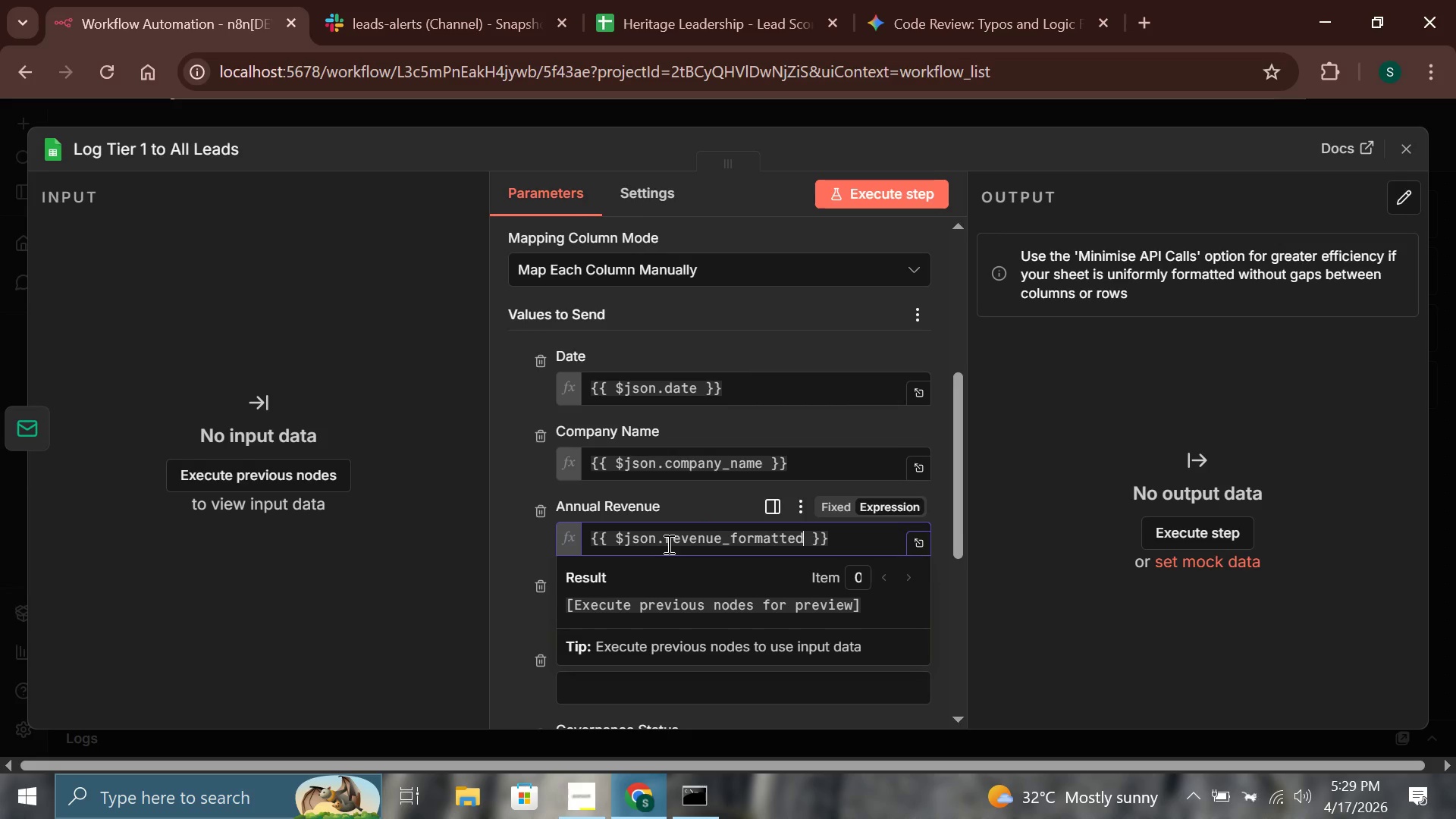 
scroll: coordinate [694, 497], scroll_direction: down, amount: 2.0
 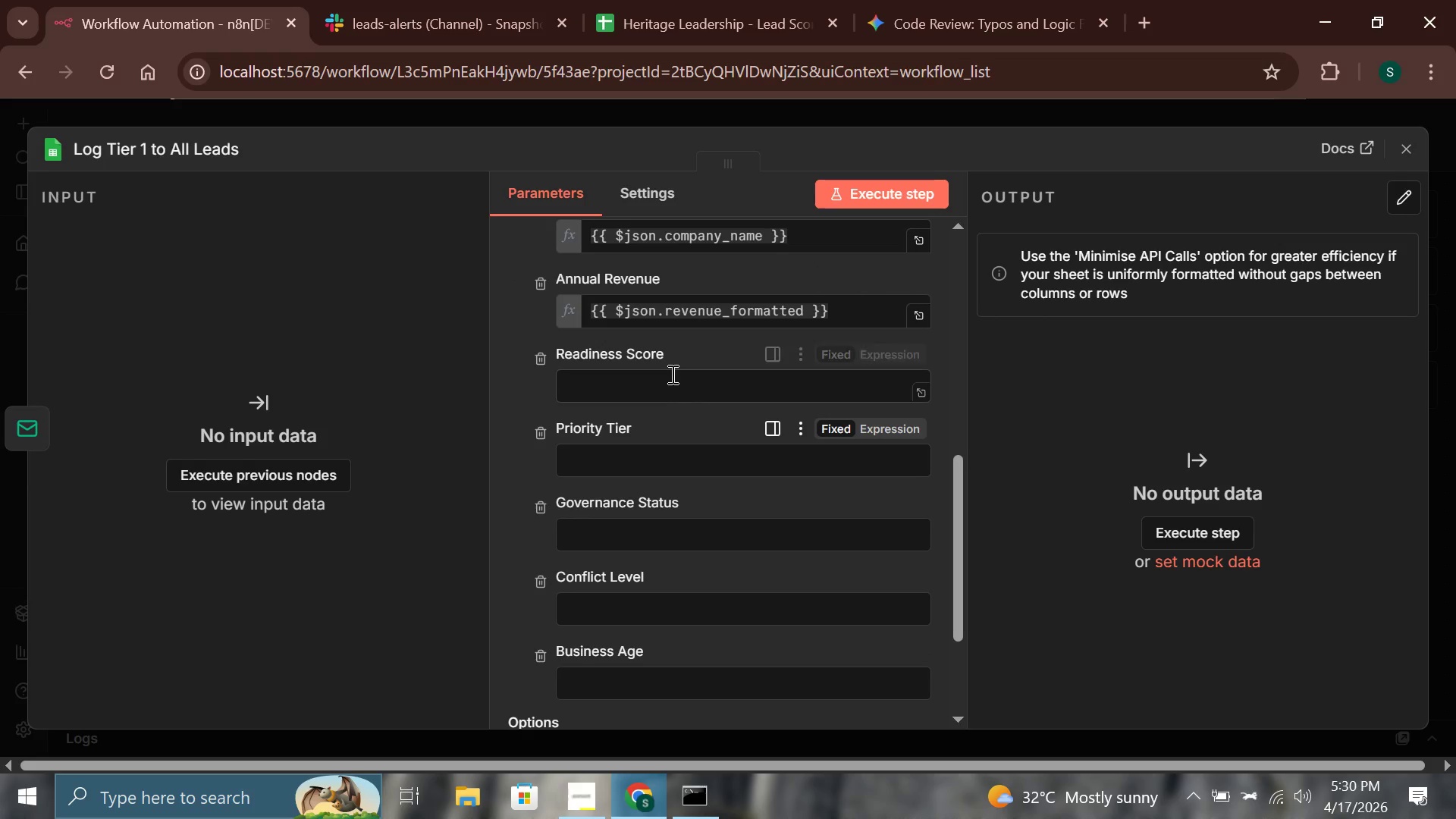 
left_click([671, 372])
 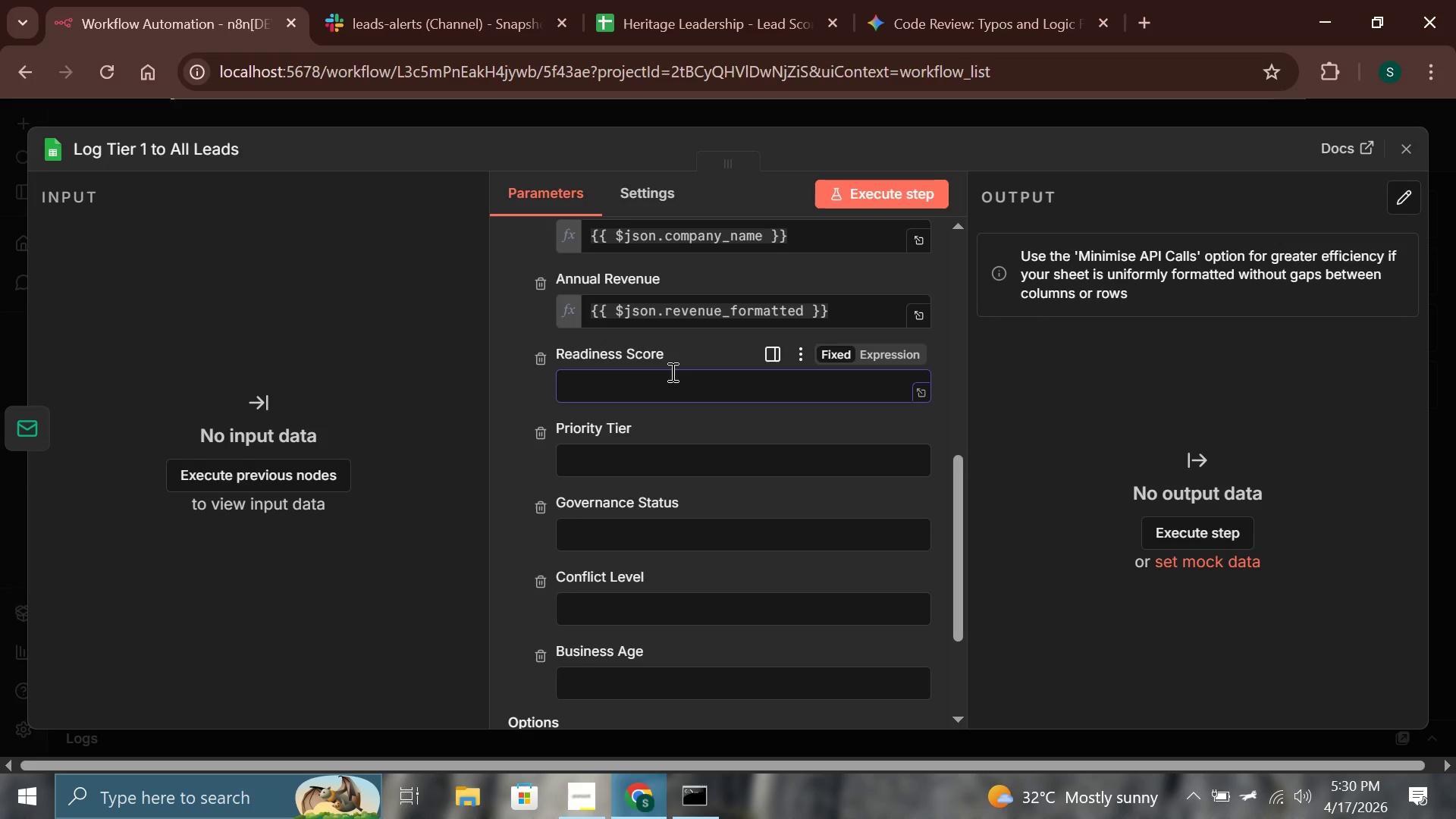 
type({{$json.score)
 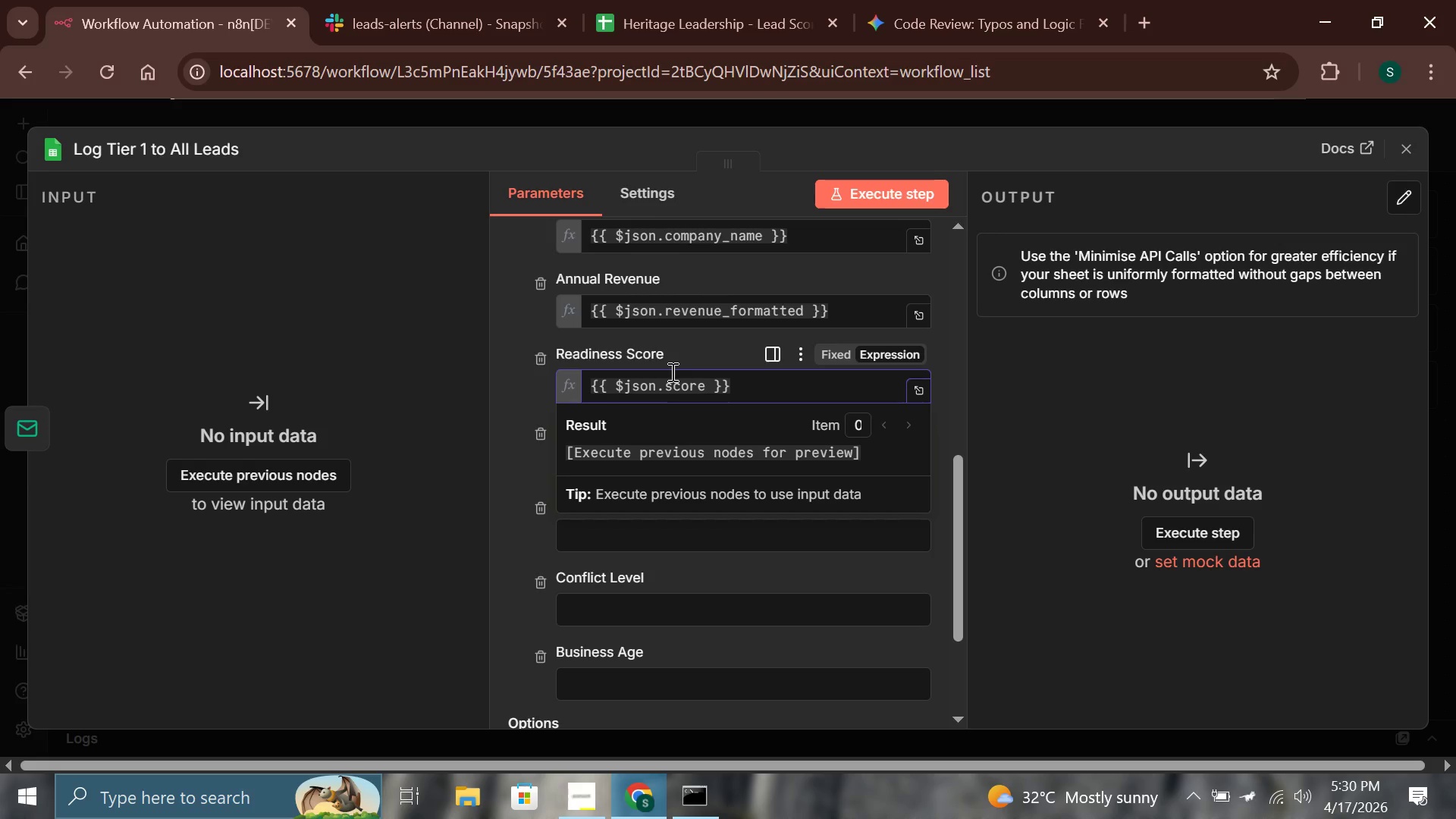 
wait(6.64)
 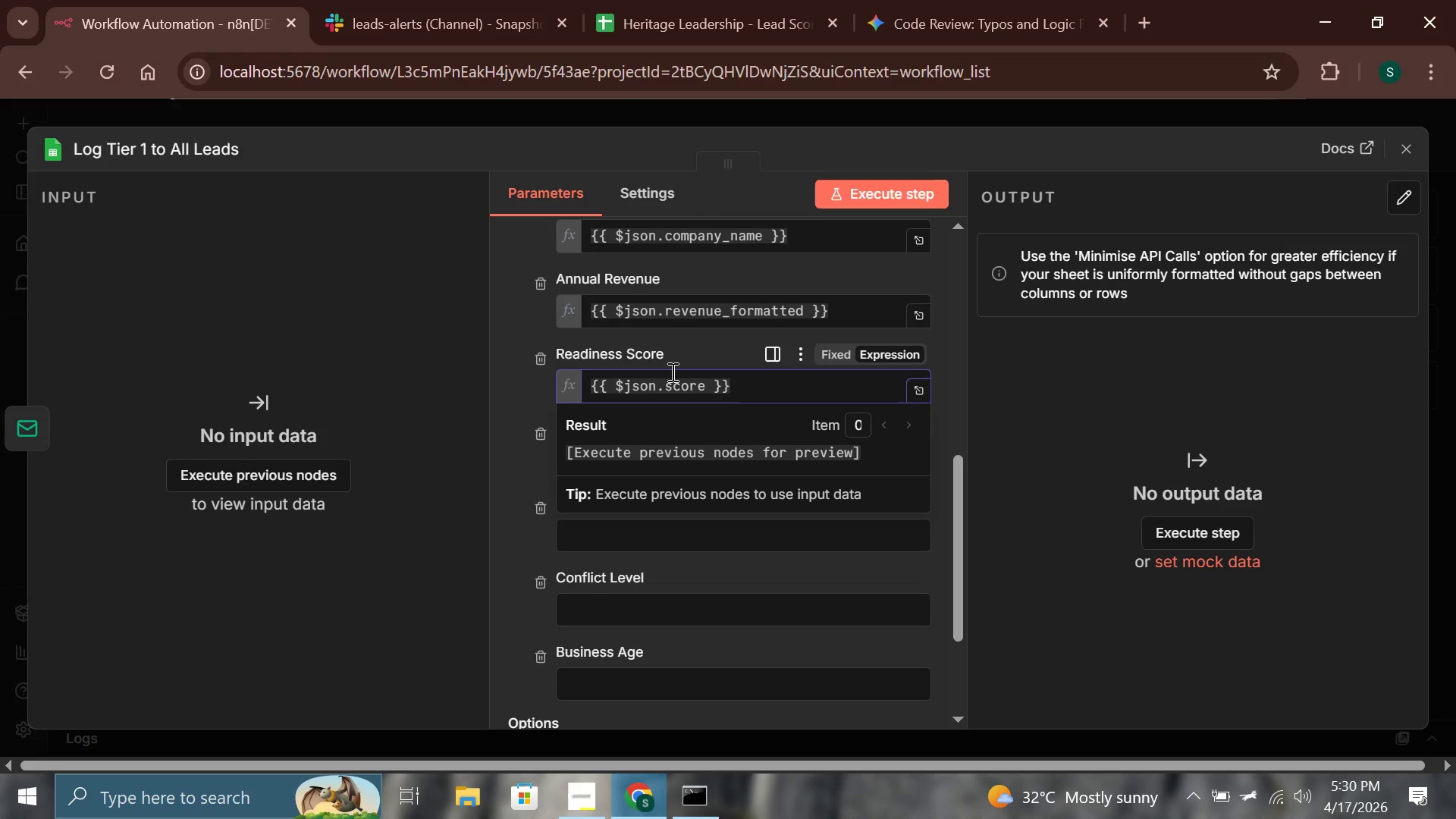 
left_click([676, 358])
 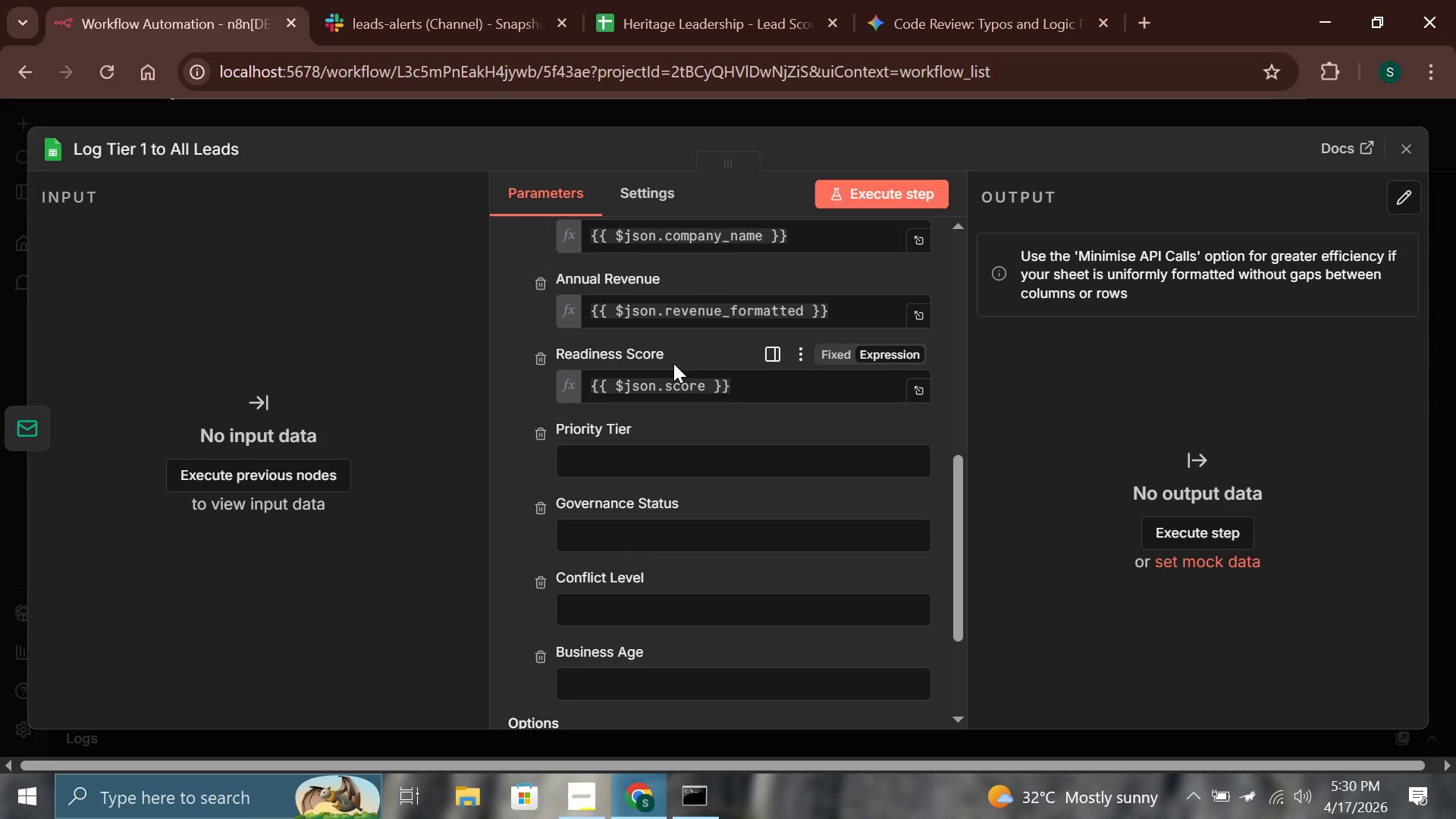 
scroll: coordinate [673, 363], scroll_direction: down, amount: 1.0
 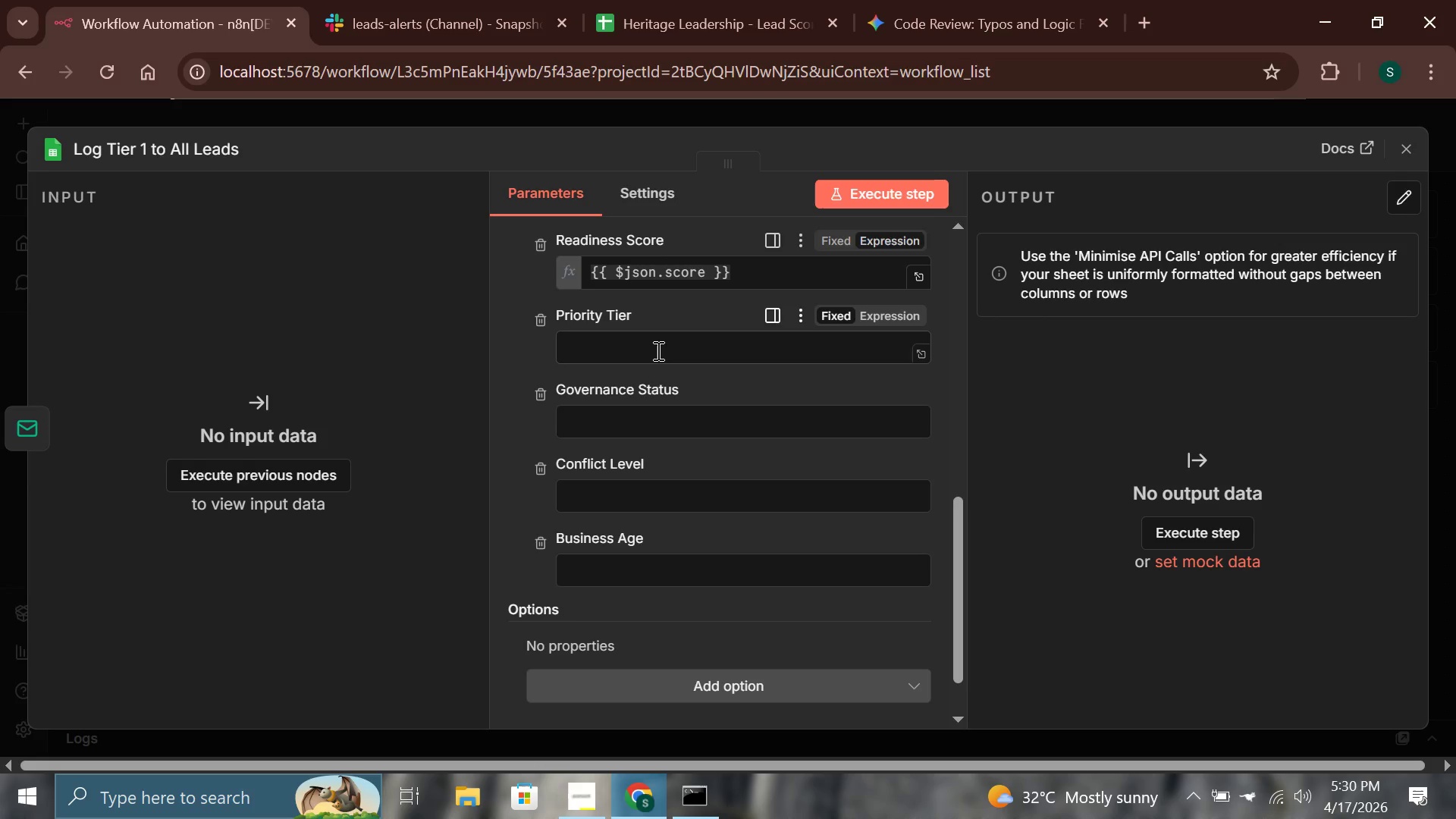 
left_click([655, 350])
 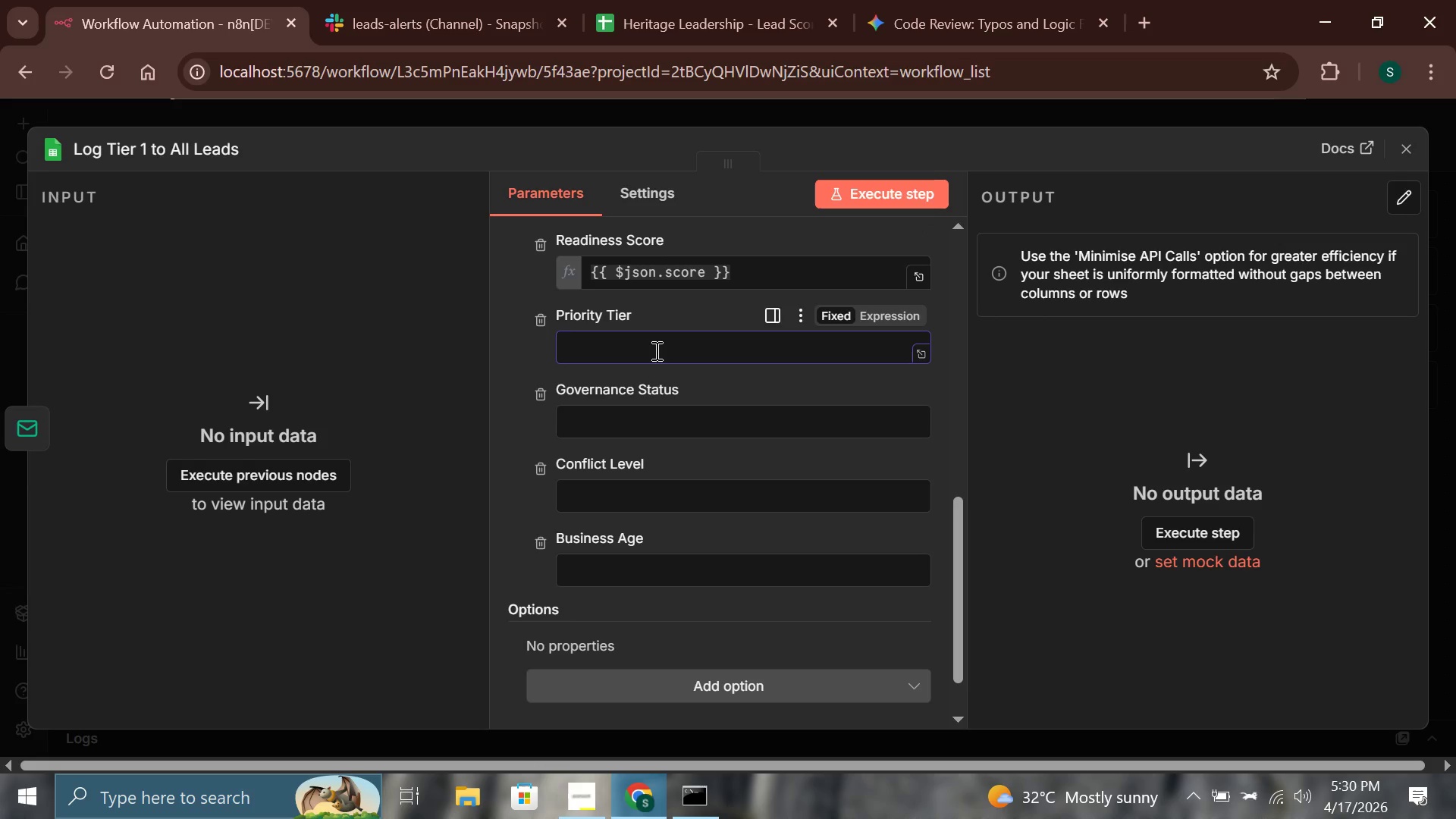 
type({{$json.tier )
key(Backspace)
type(_label)
 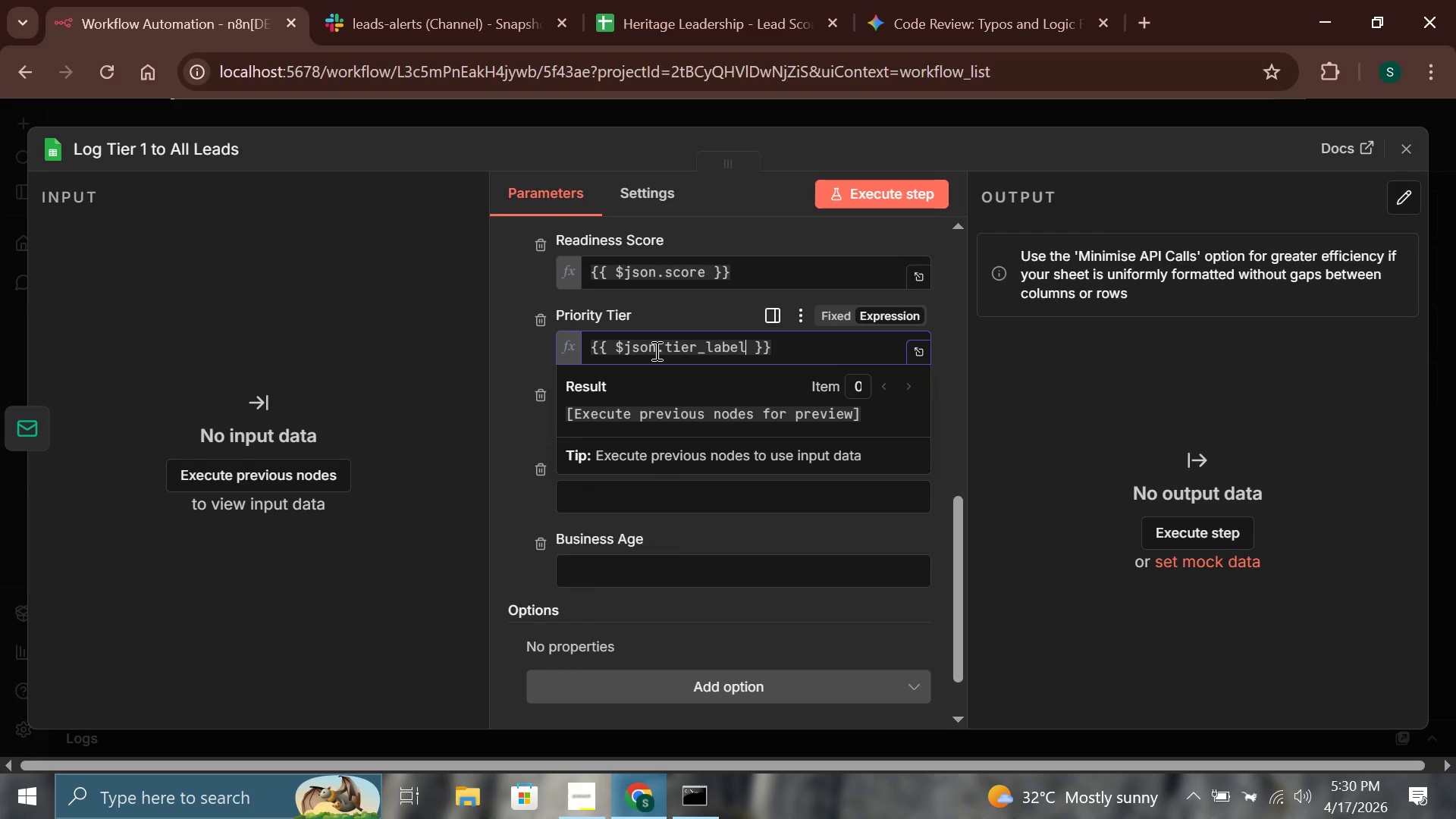 
left_click([678, 311])
 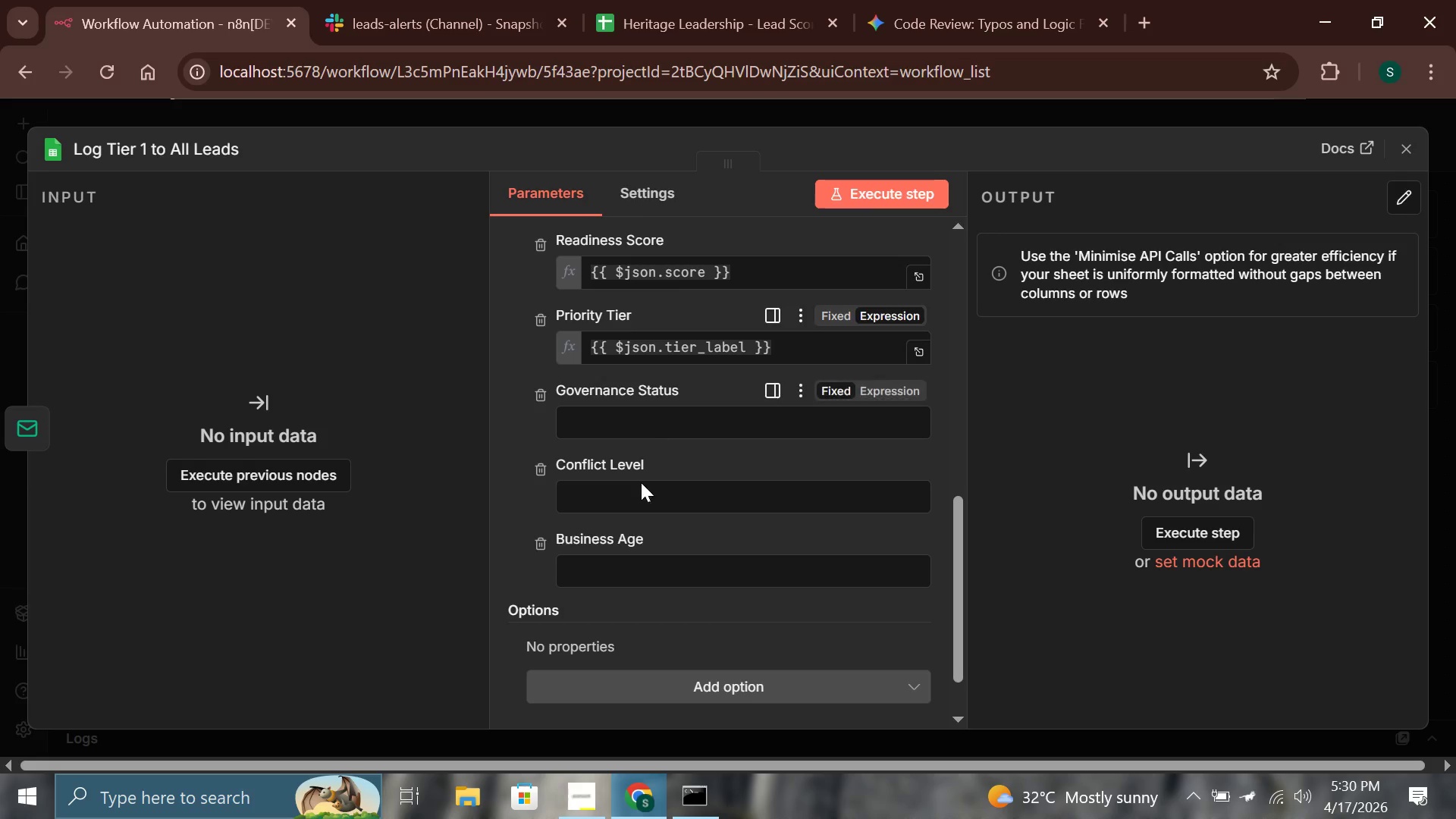 
left_click([657, 426])
 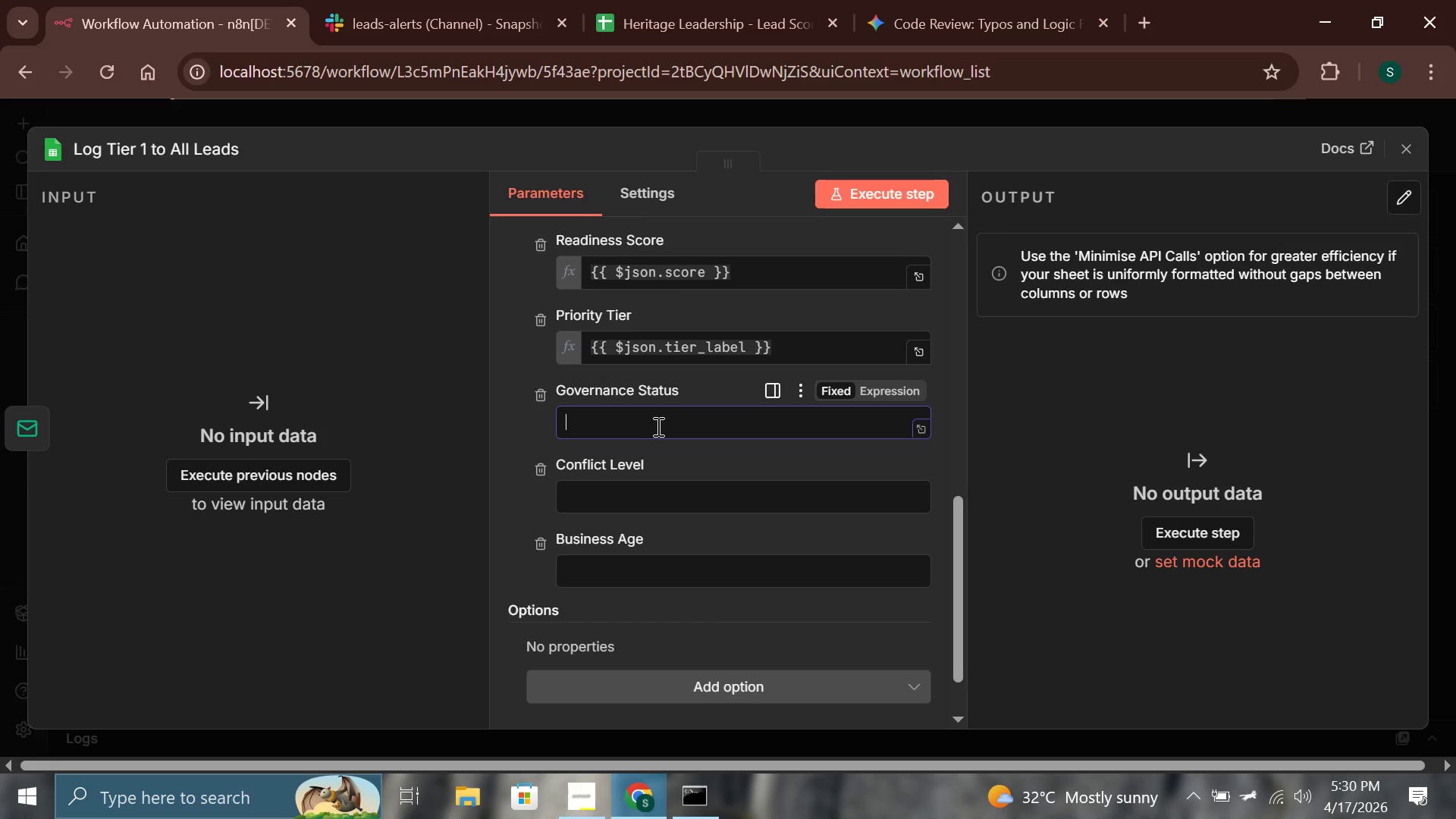 
type({{$json.governance)
 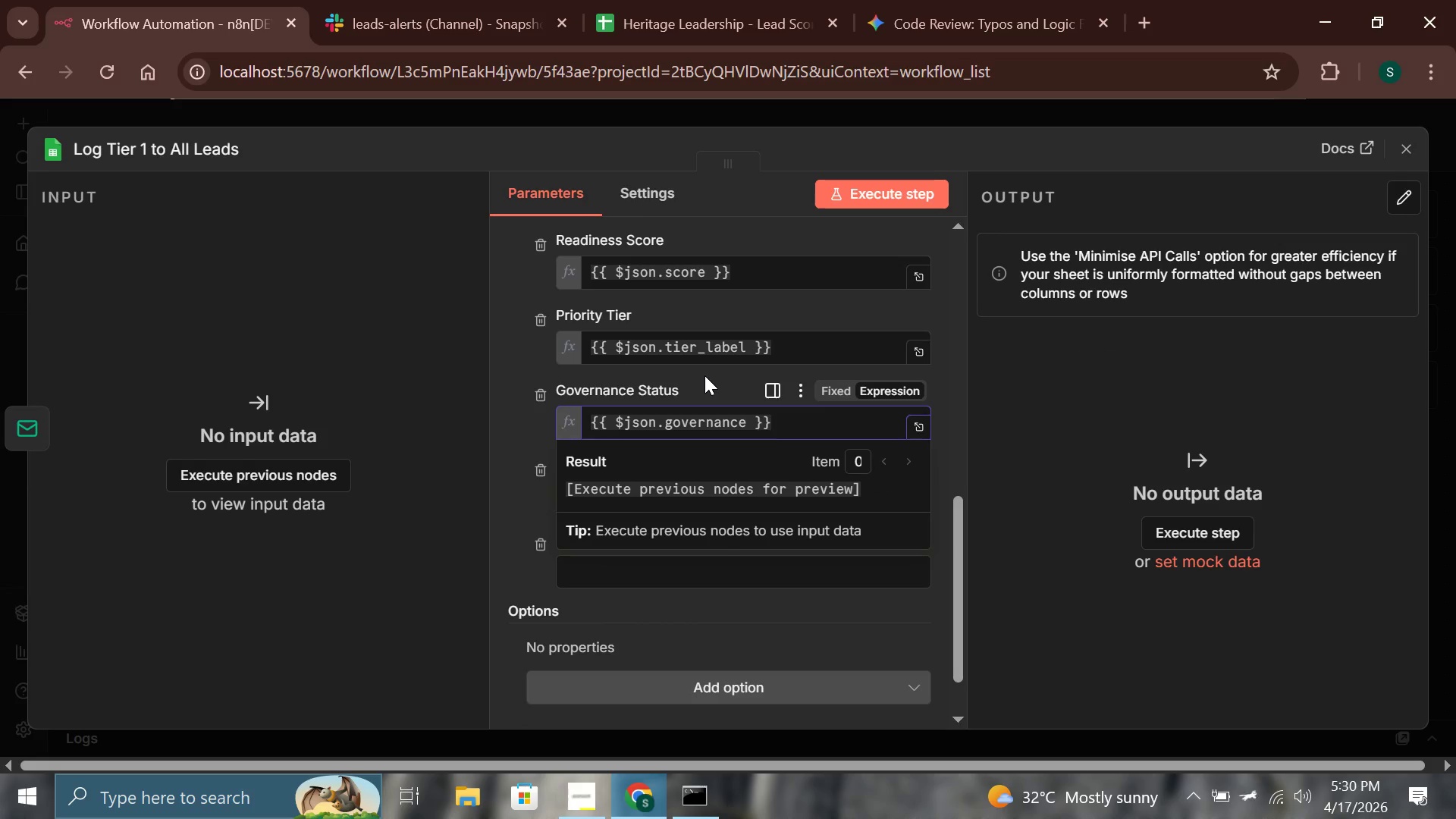 
left_click([704, 375])
 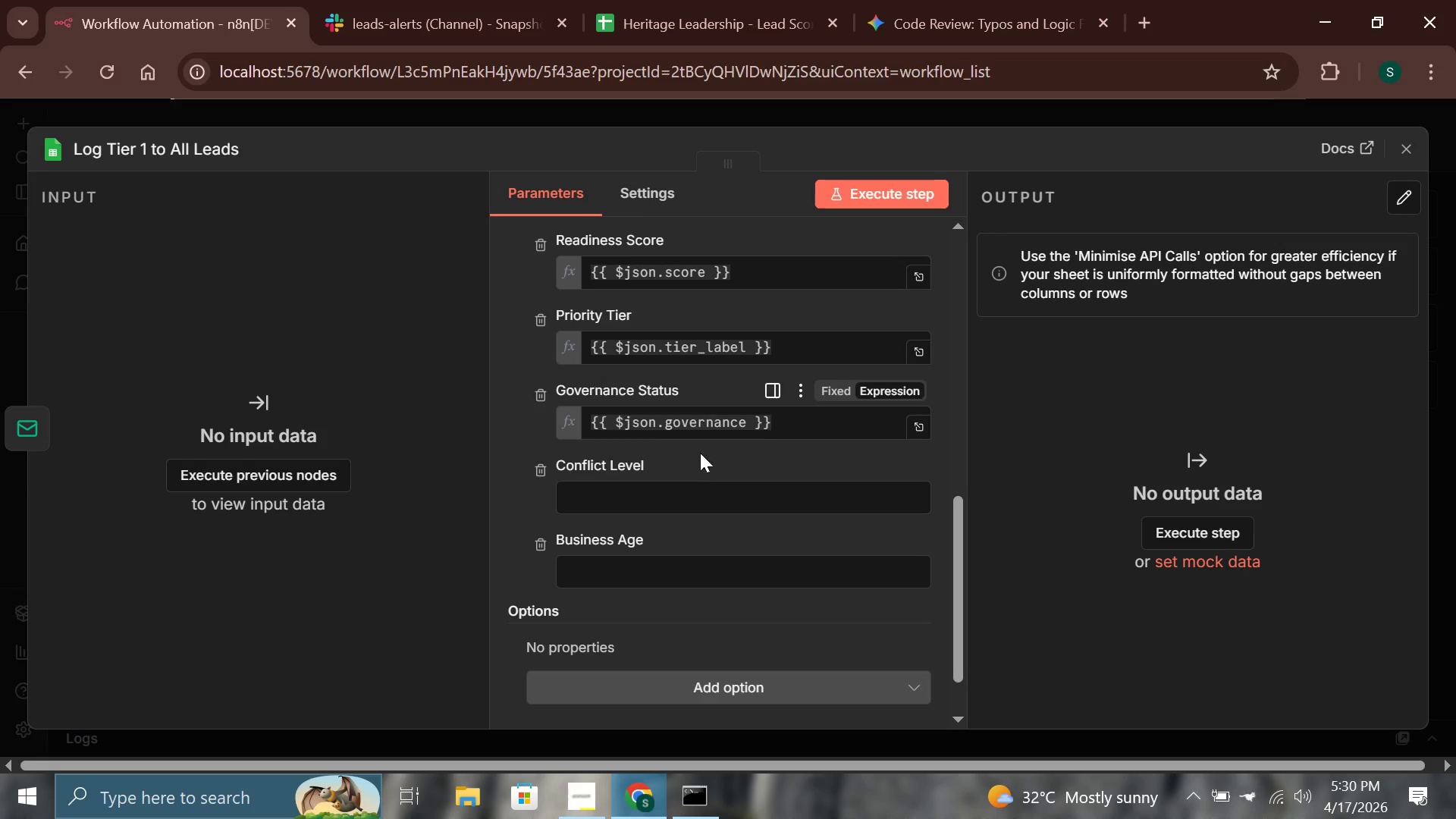 
left_click([700, 497])
 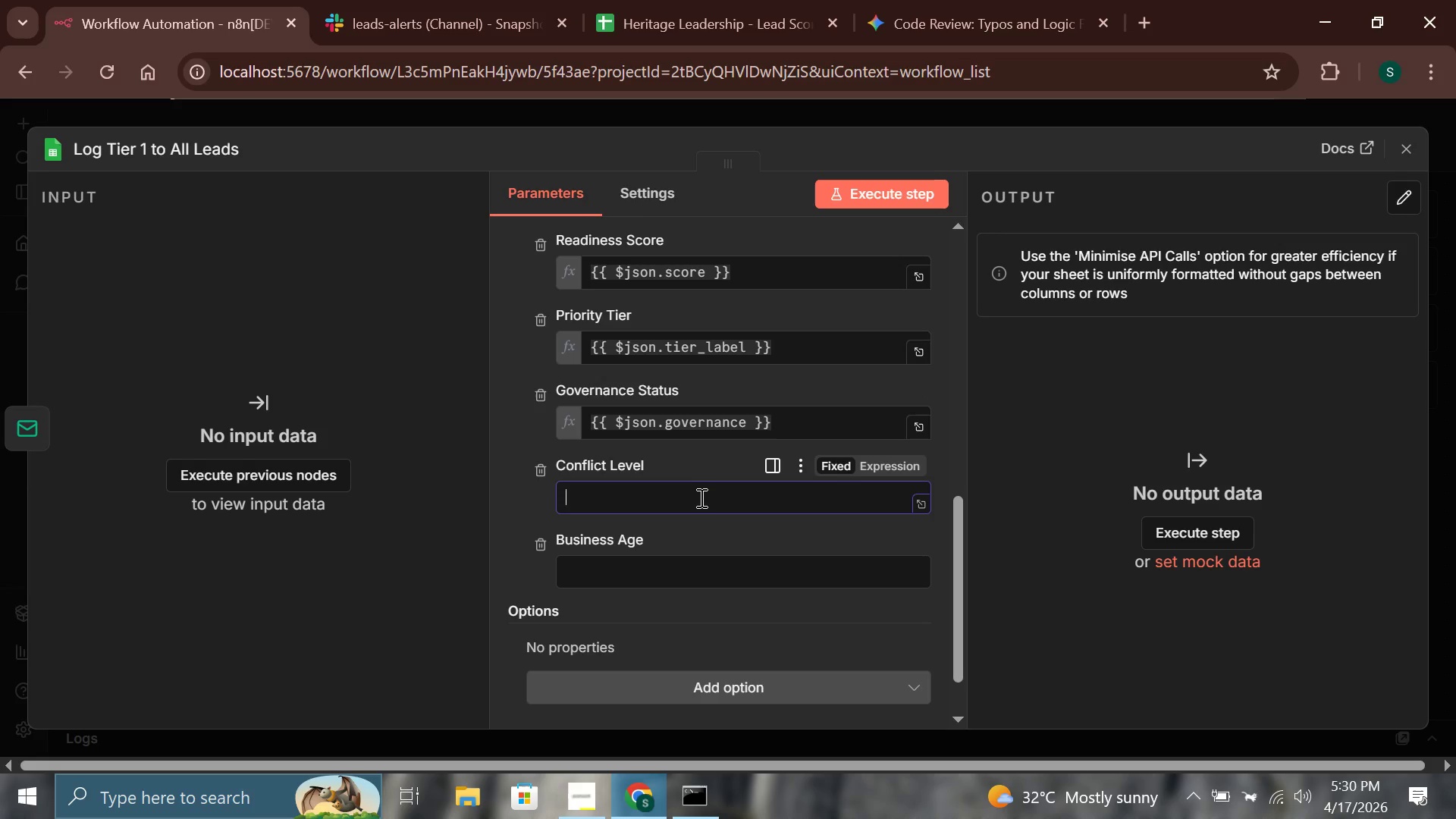 
type({{$json,)
key(Backspace)
type(.conflict_level)
 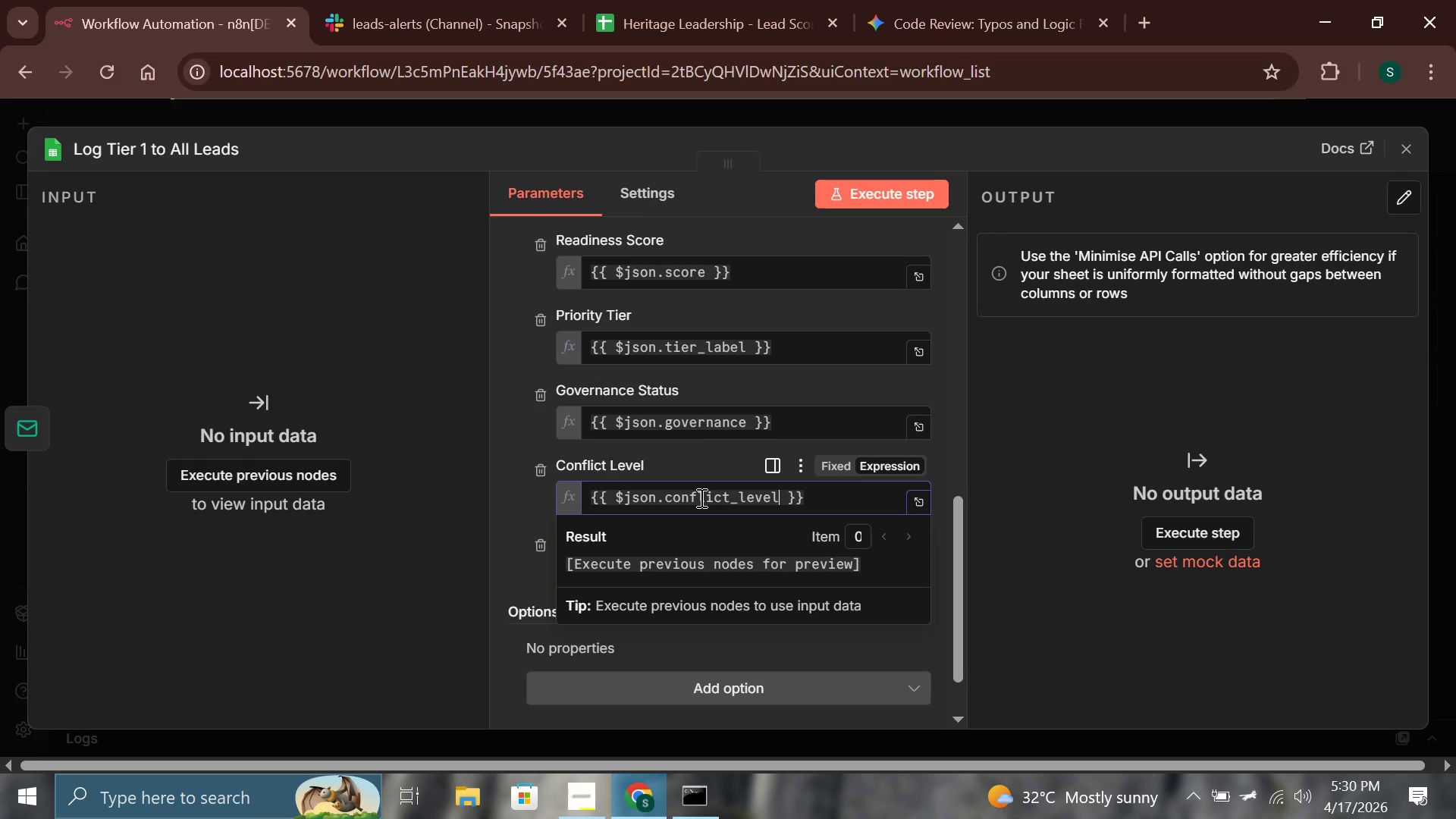 
left_click([698, 468])
 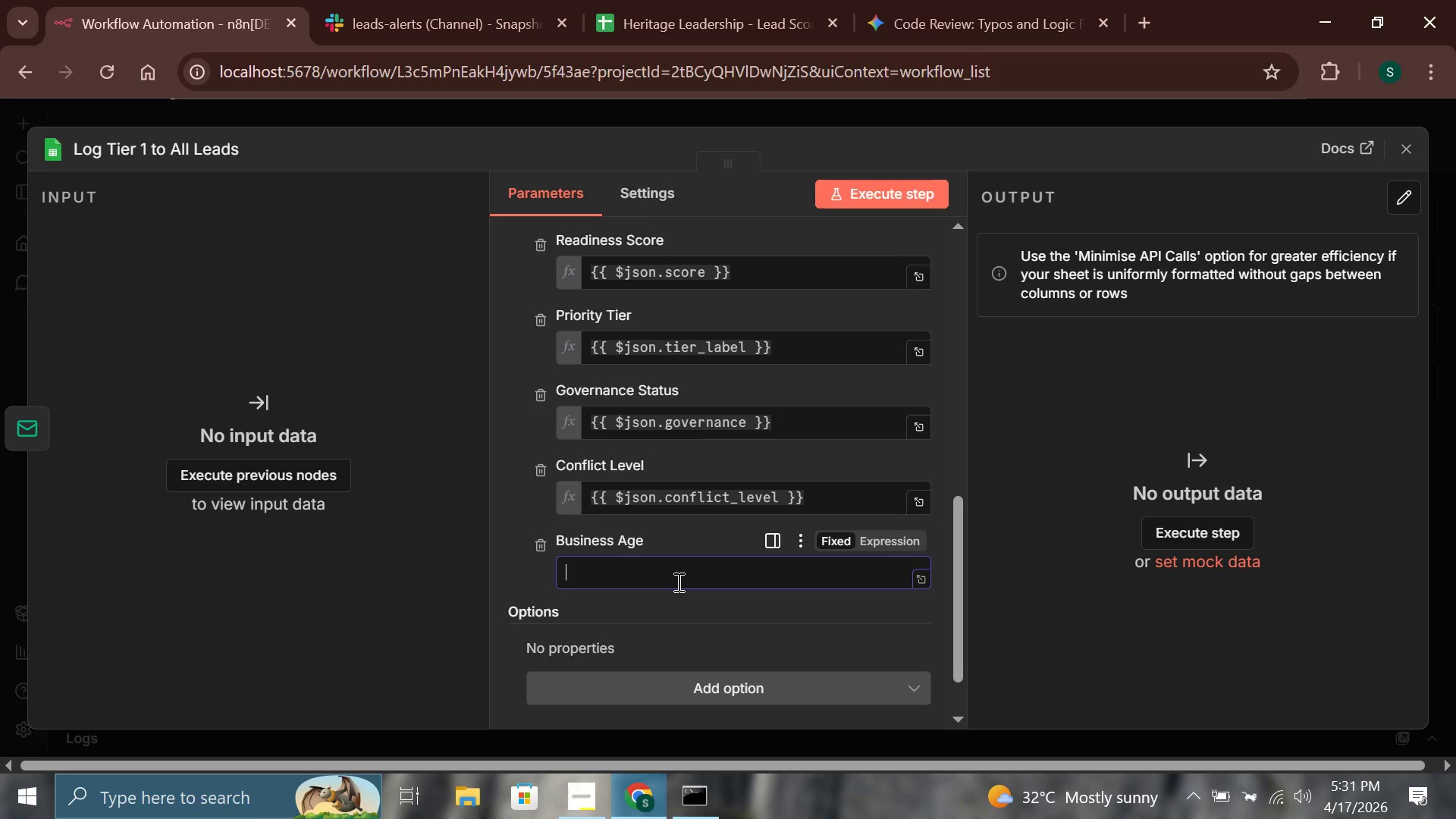 
type({{$k)
key(Backspace)
type(json.business_age)
 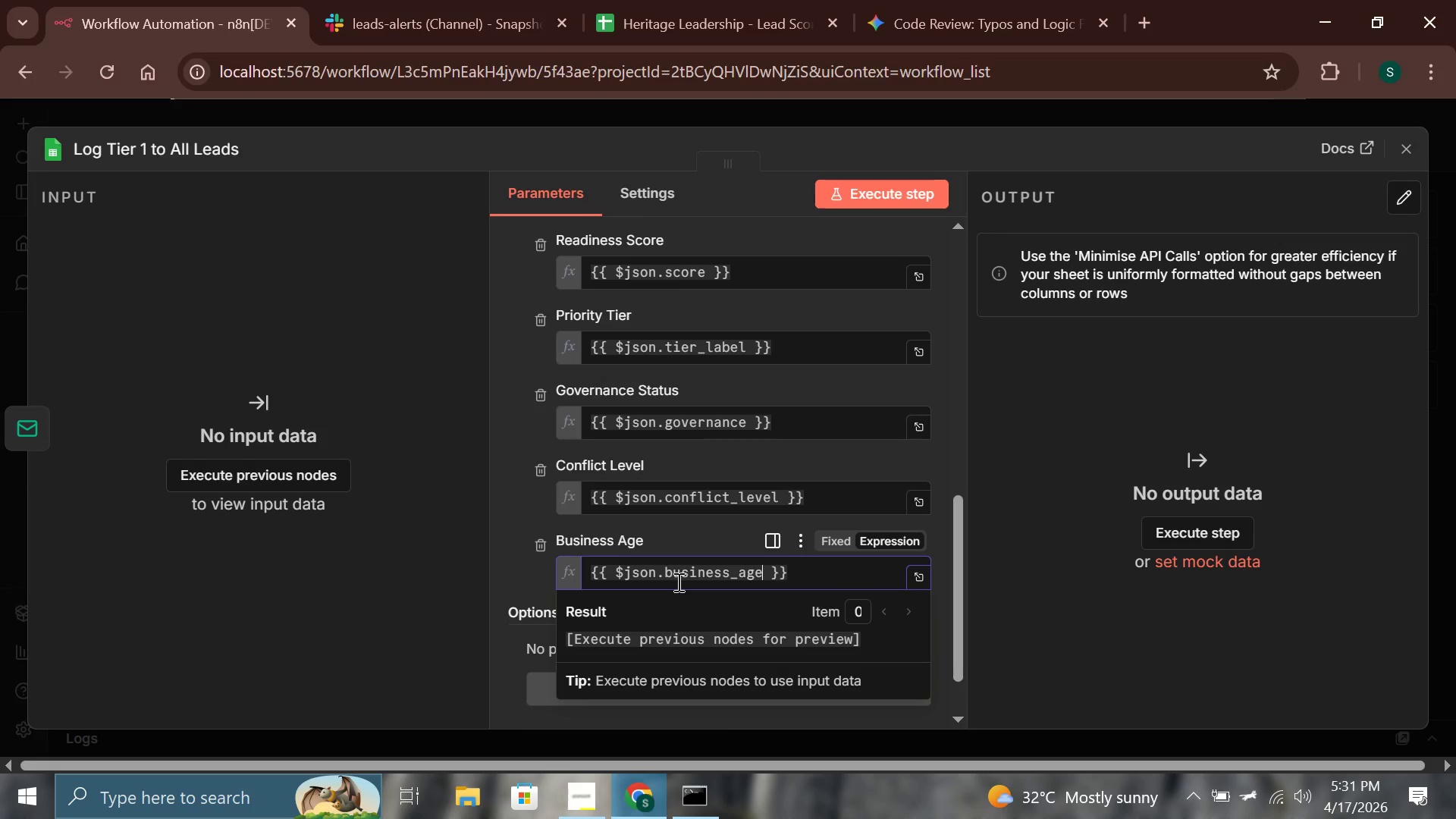 
left_click([690, 532])
 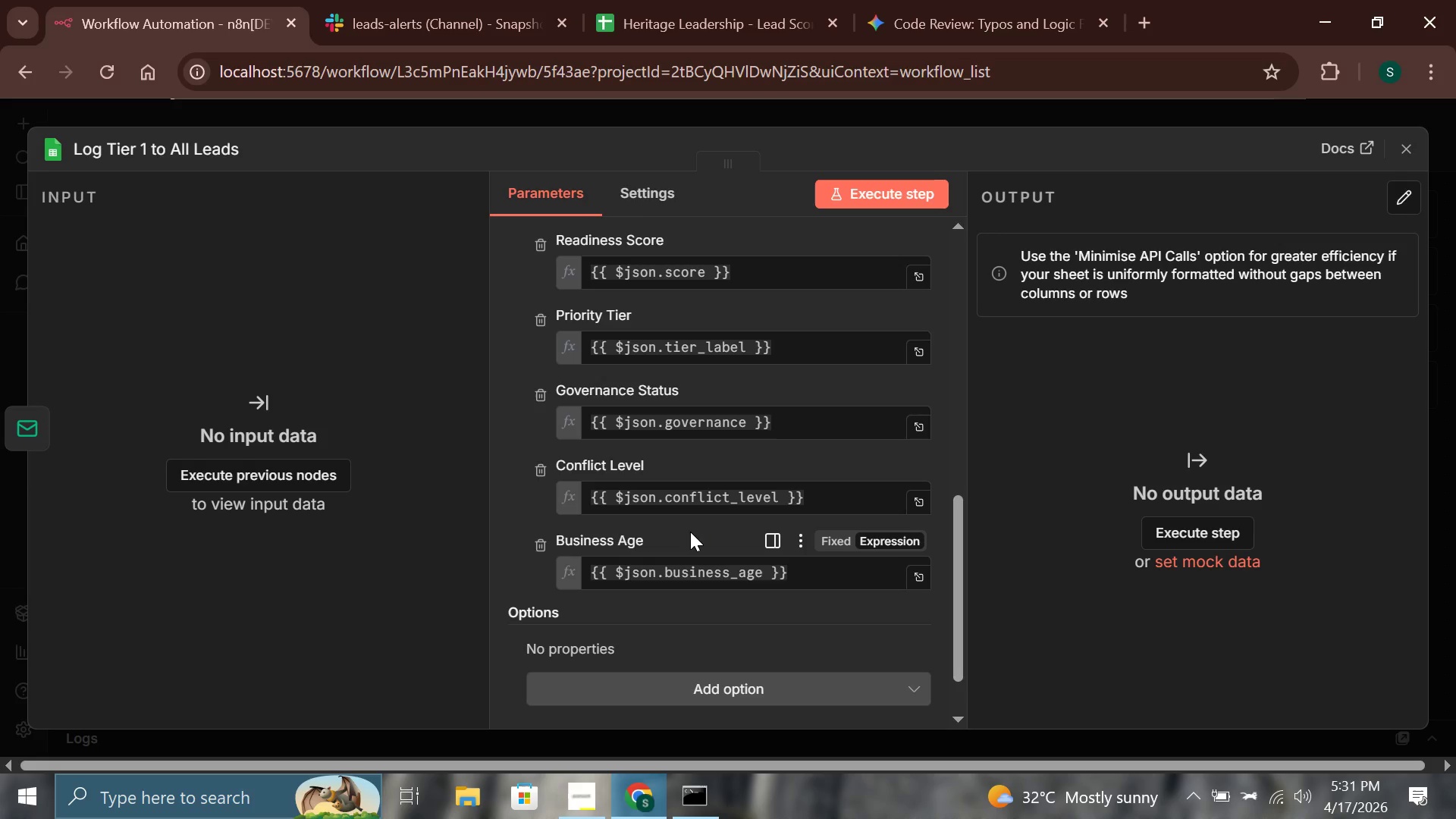 
wait(19.95)
 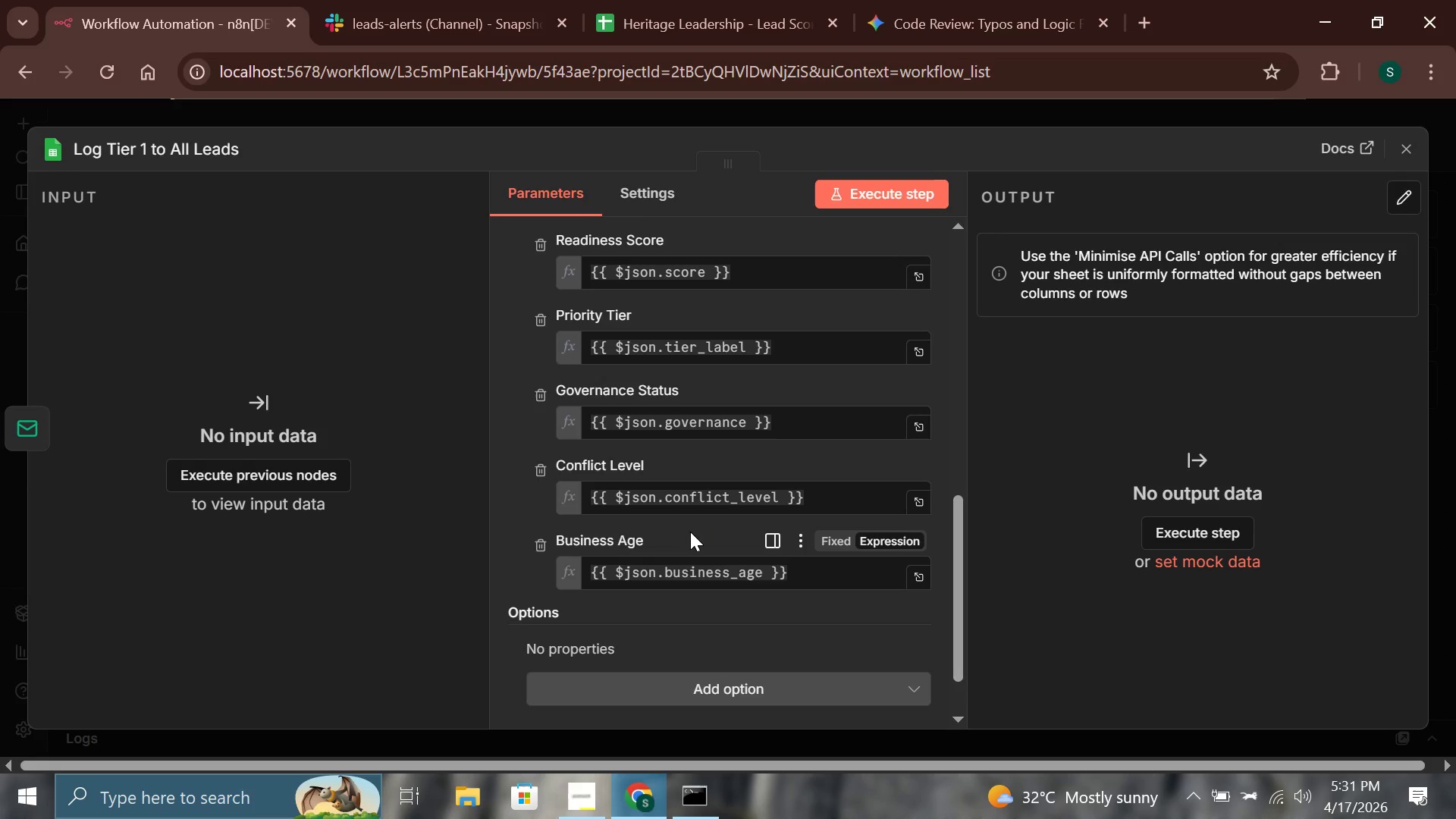 
left_click([1414, 146])
 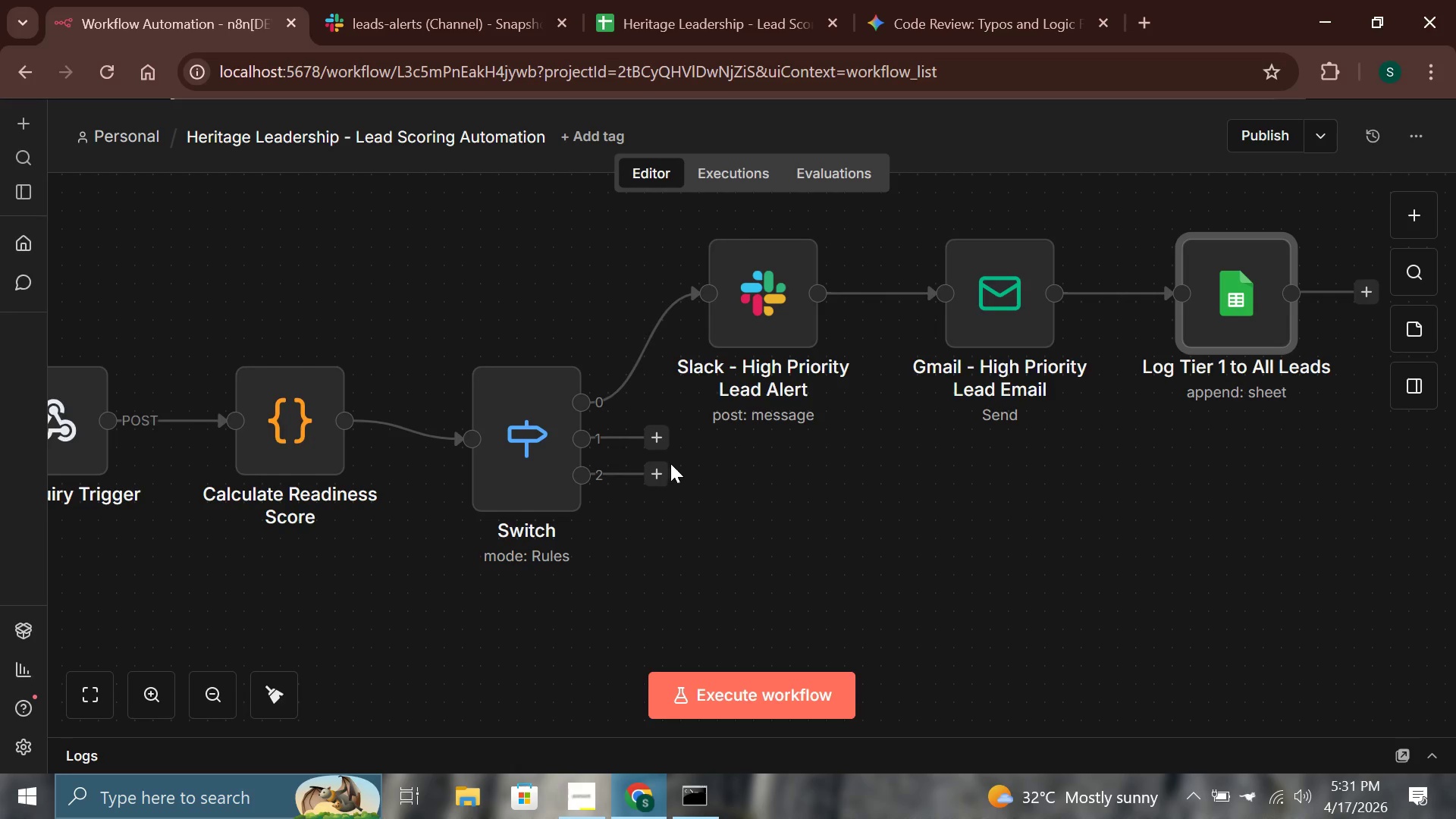 
left_click([661, 441])
 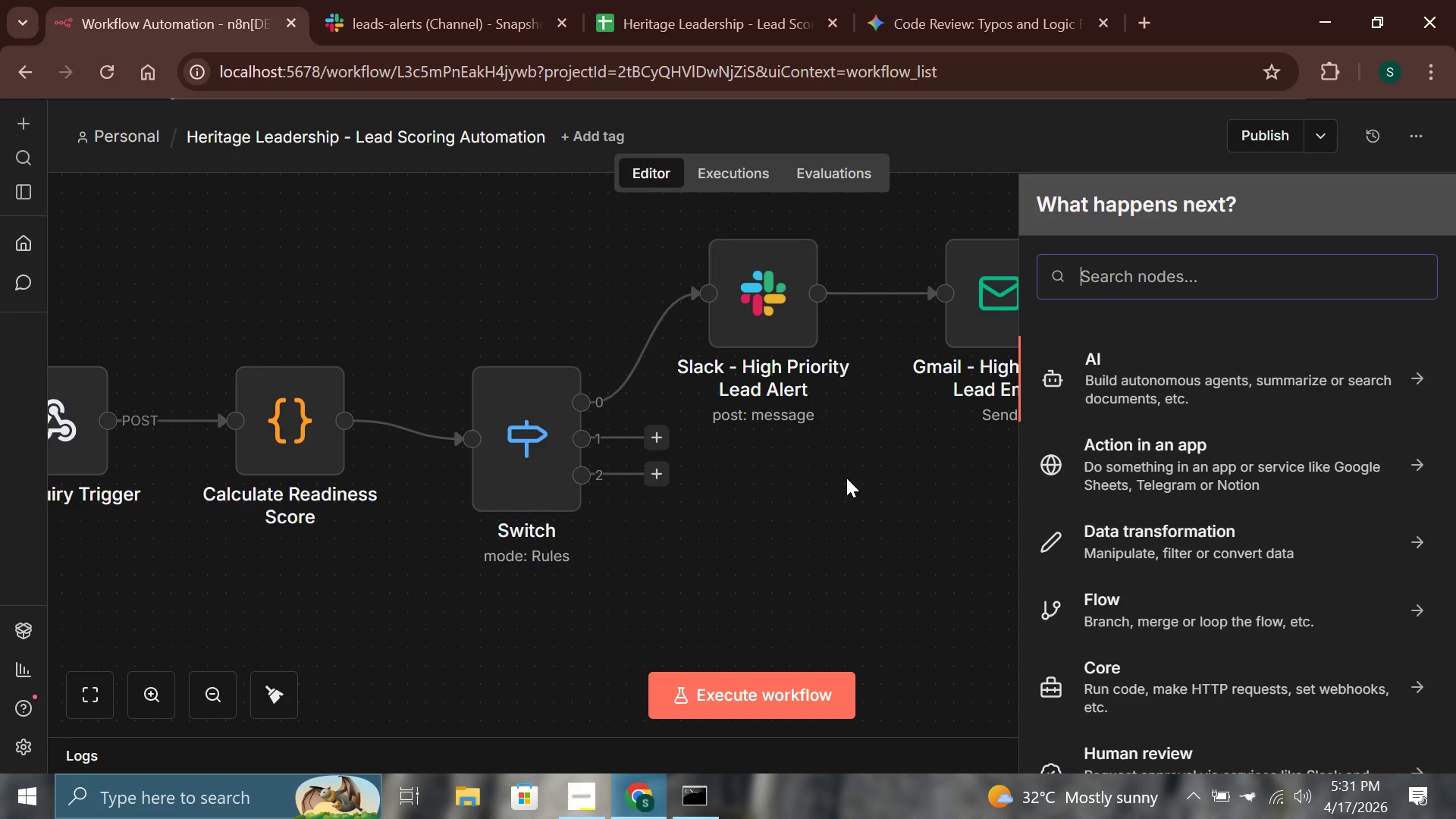 
type(google)
 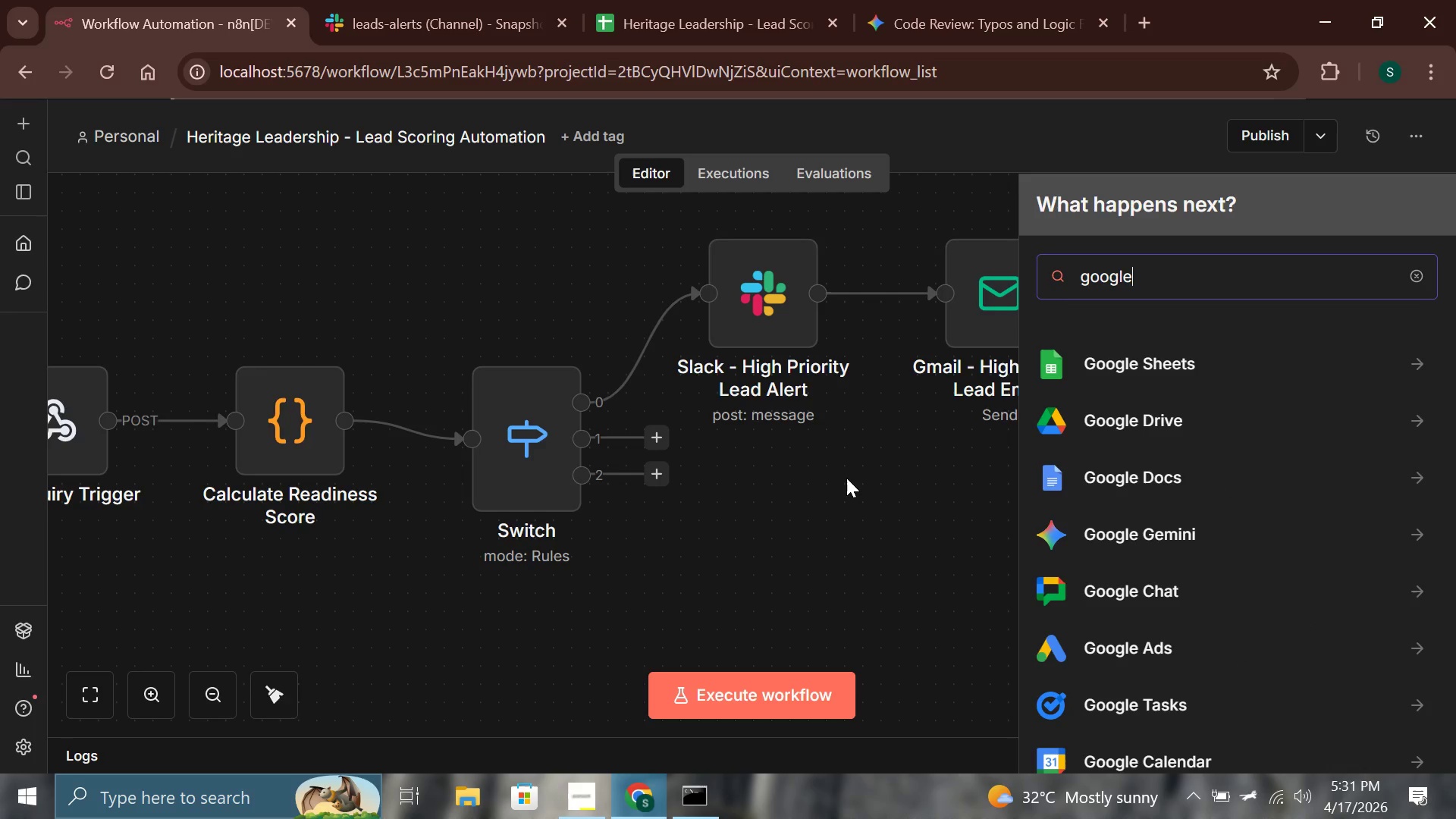 
key(Enter)
 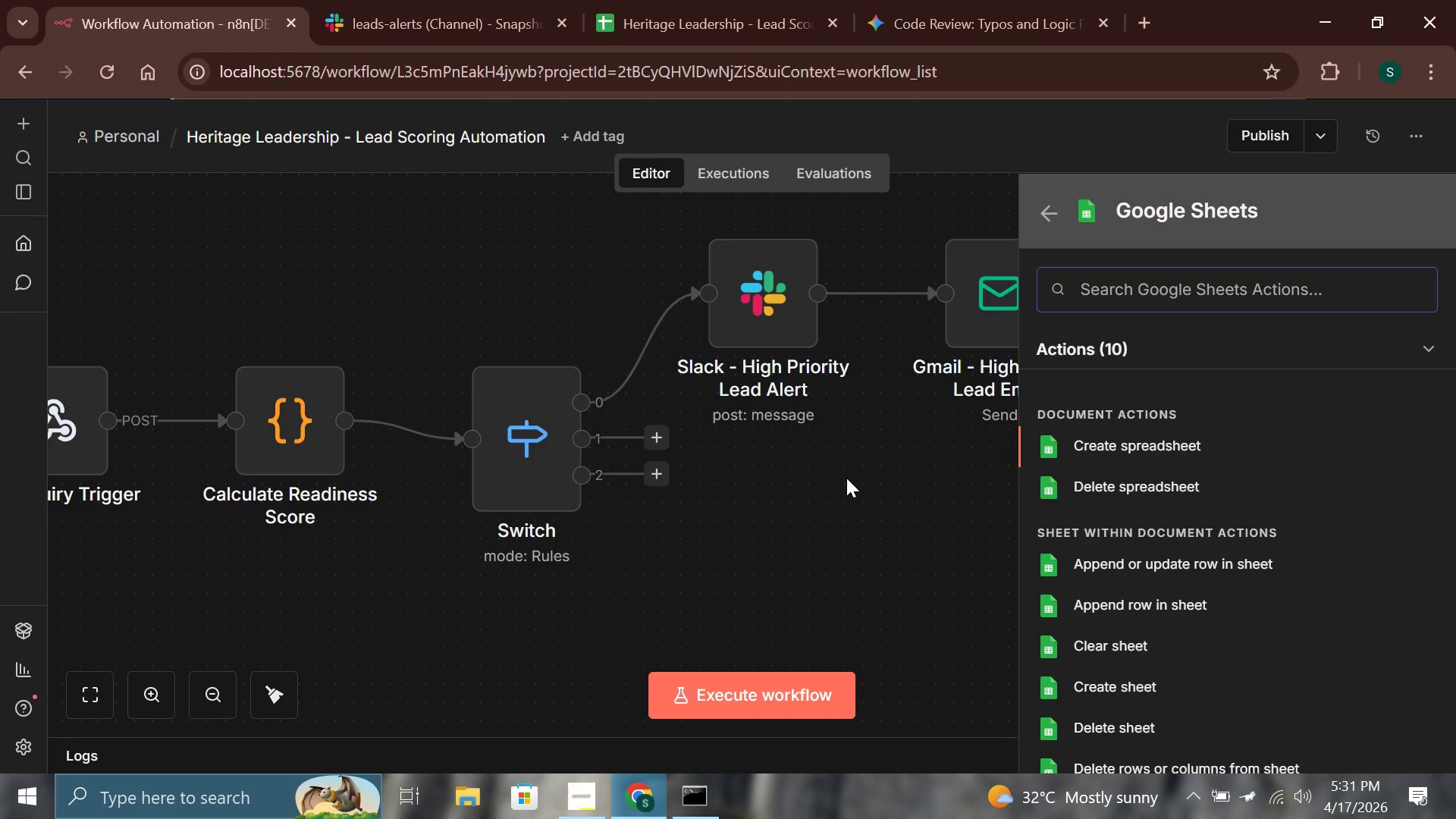 
left_click([1150, 598])
 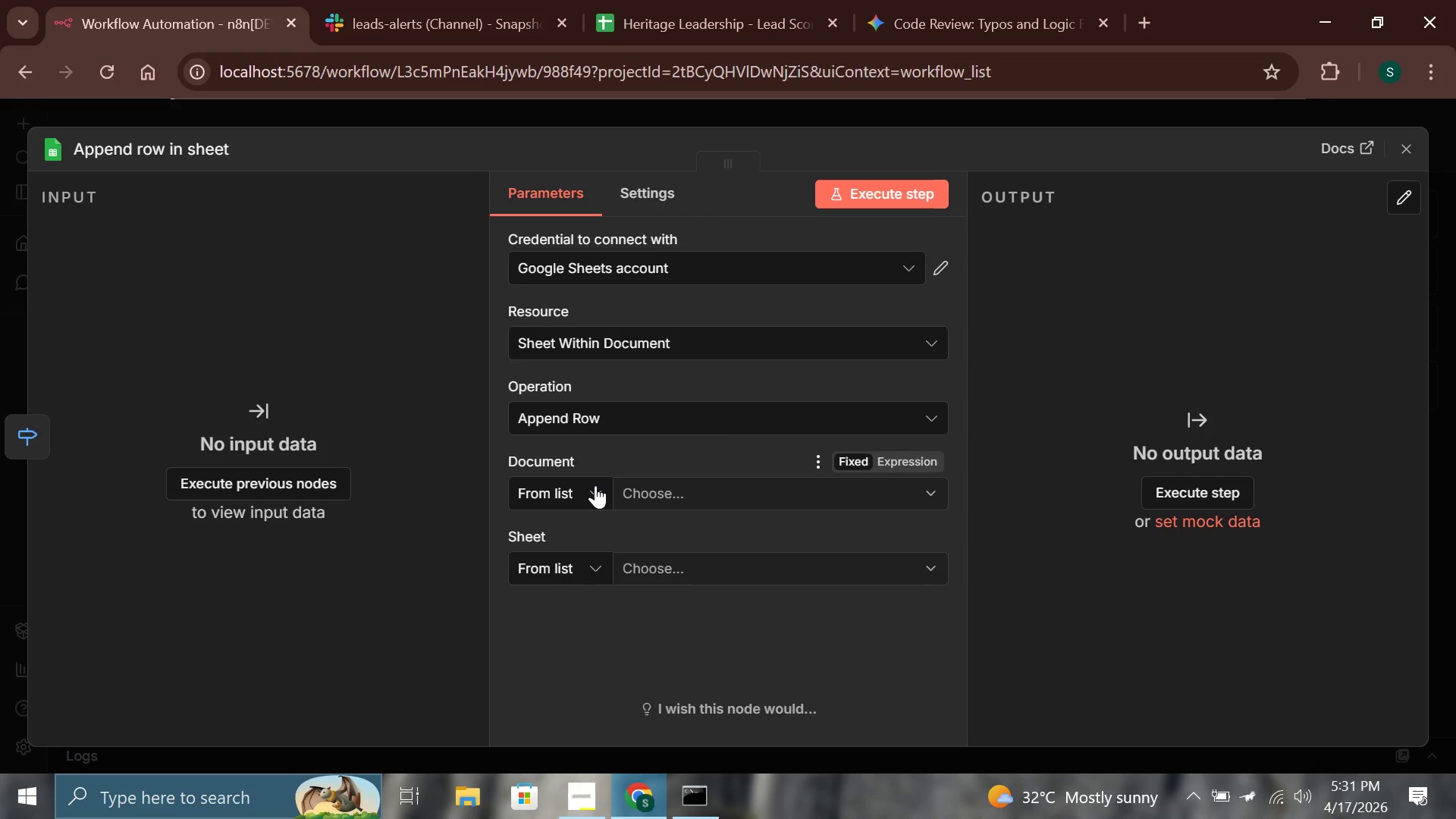 
left_click([588, 575])
 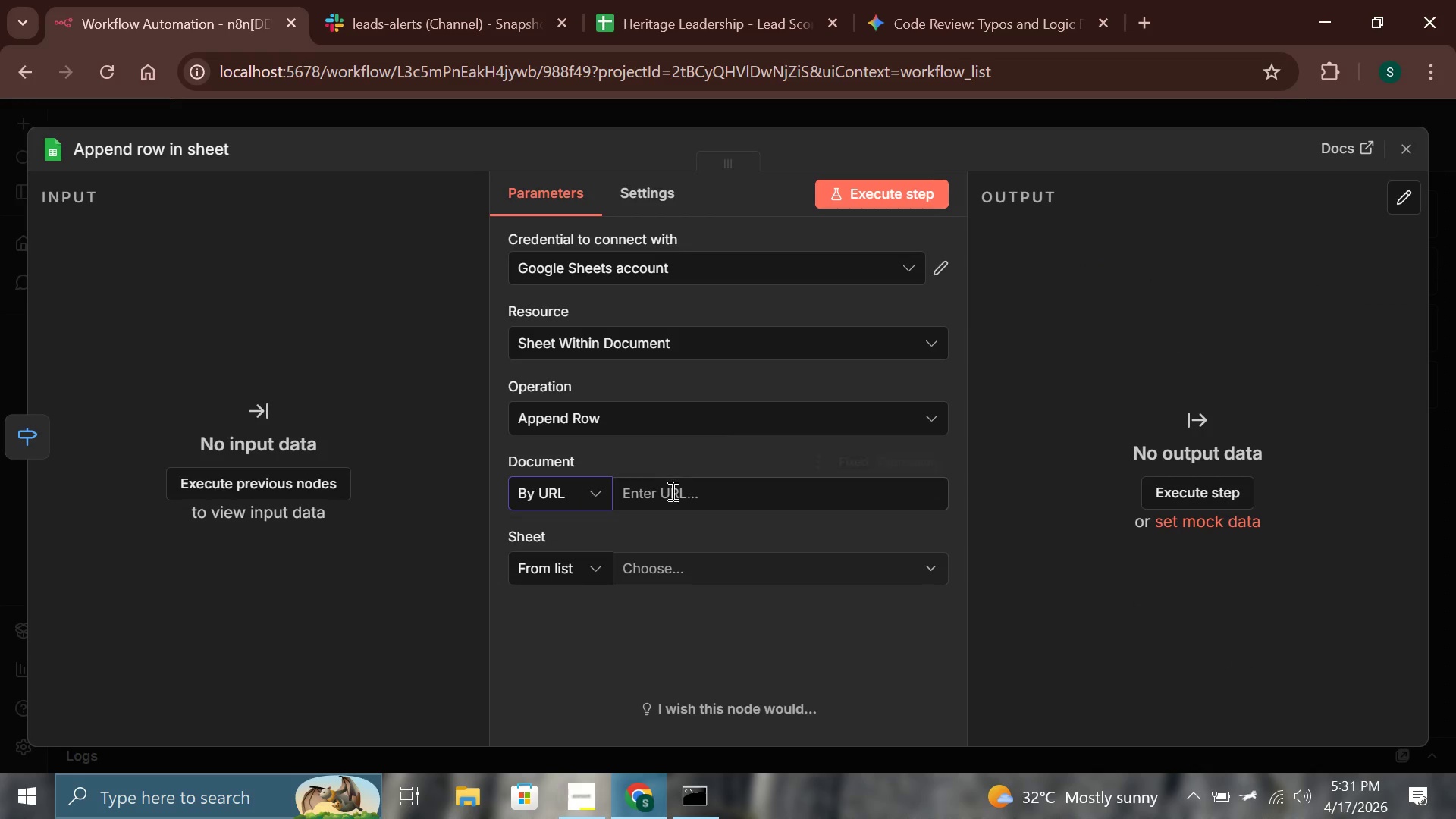 
left_click([673, 491])
 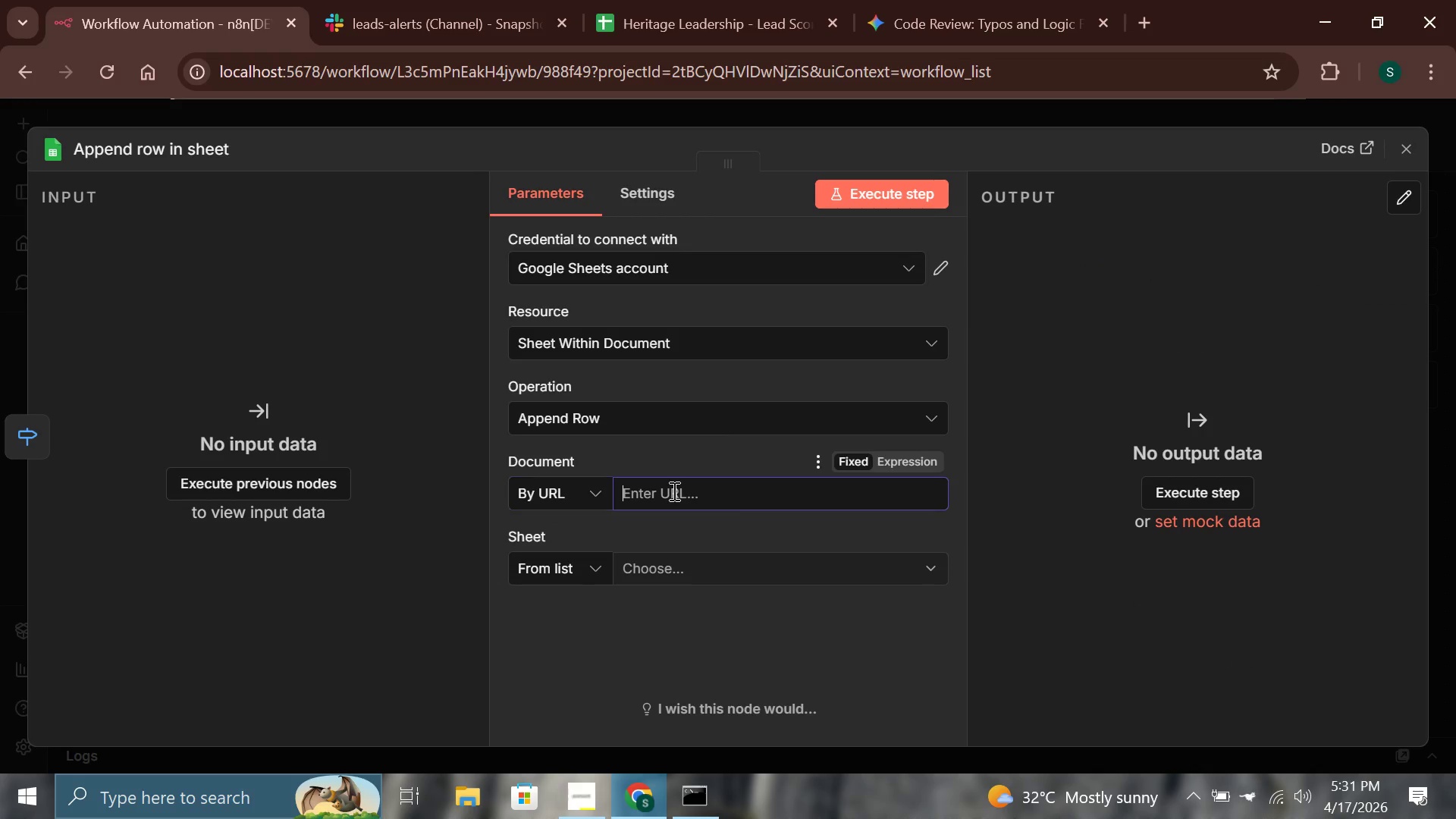 
key(Control+V)
 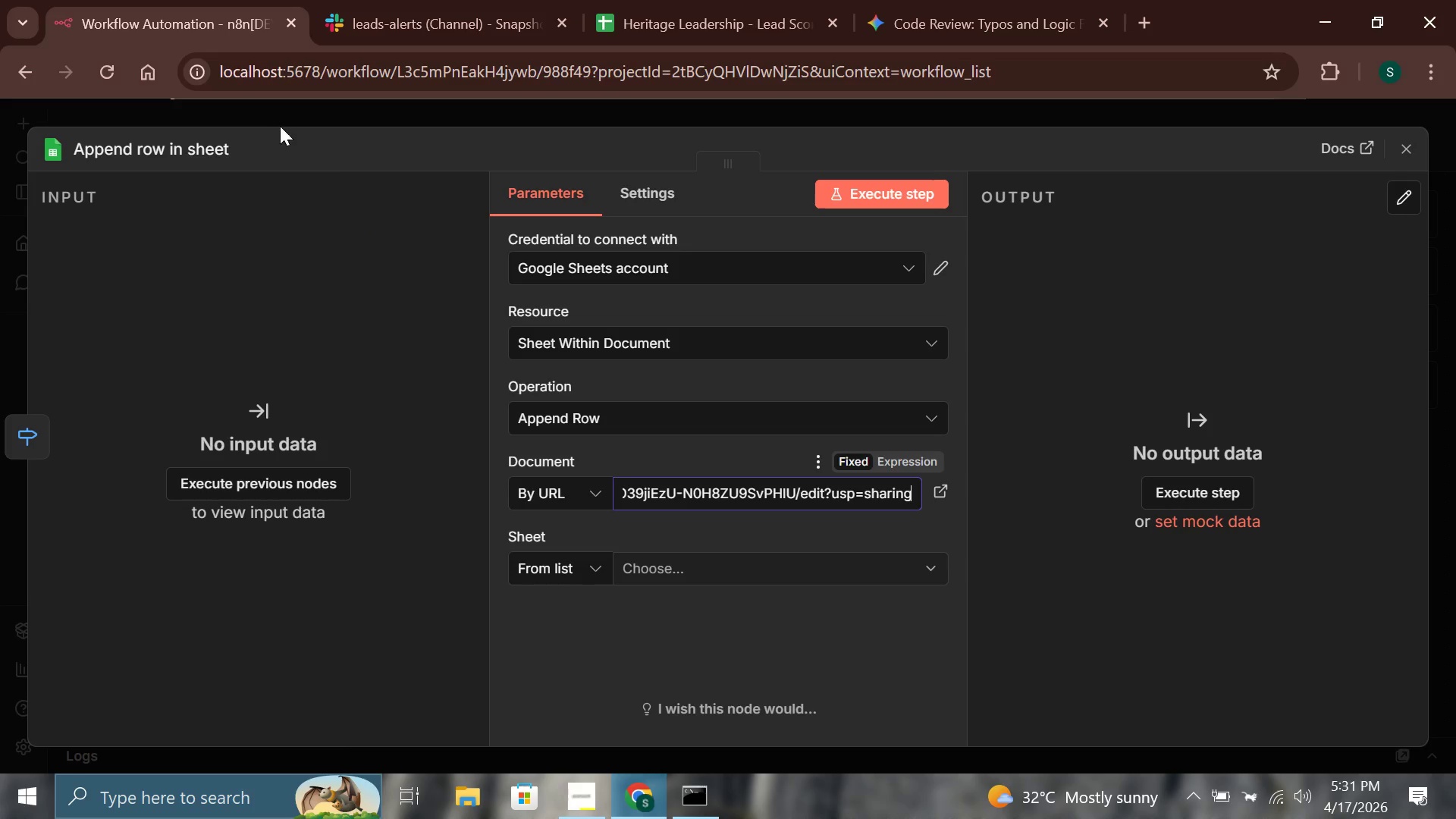 
left_click([222, 147])
 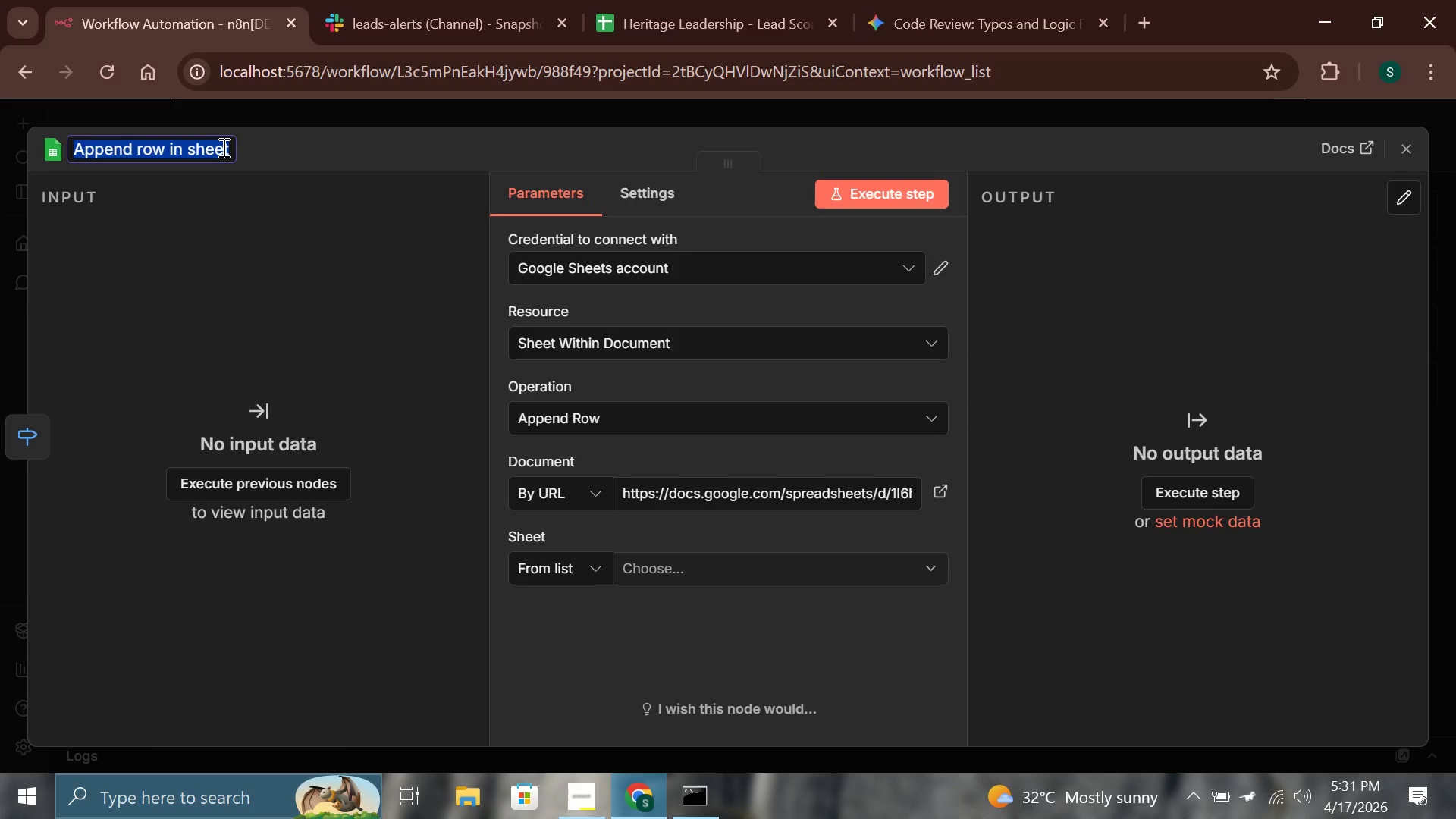 
type(Log Tier 2 to Nurtue)
key(Backspace)
type(re List)
 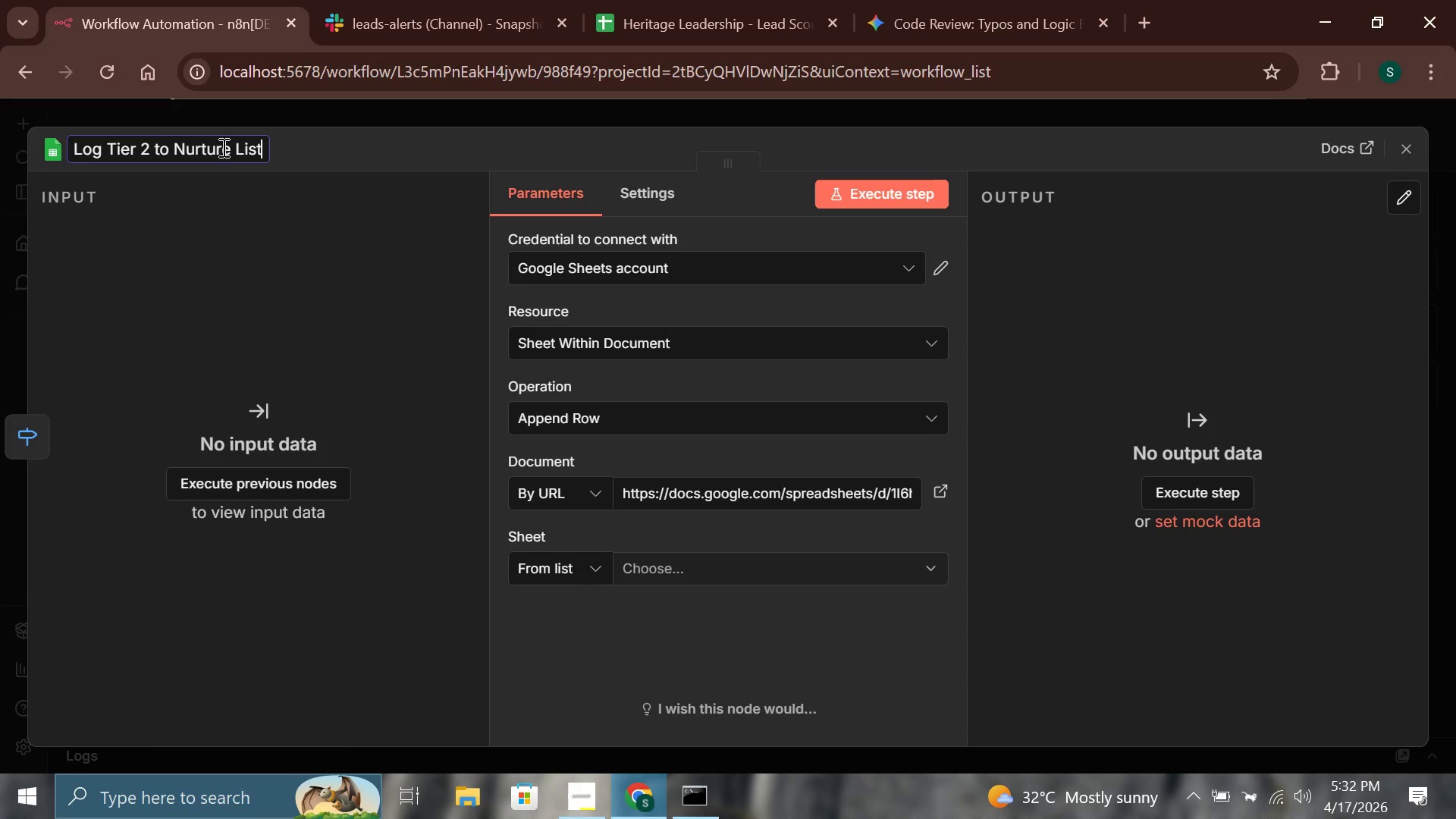 
left_click([699, 570])
 